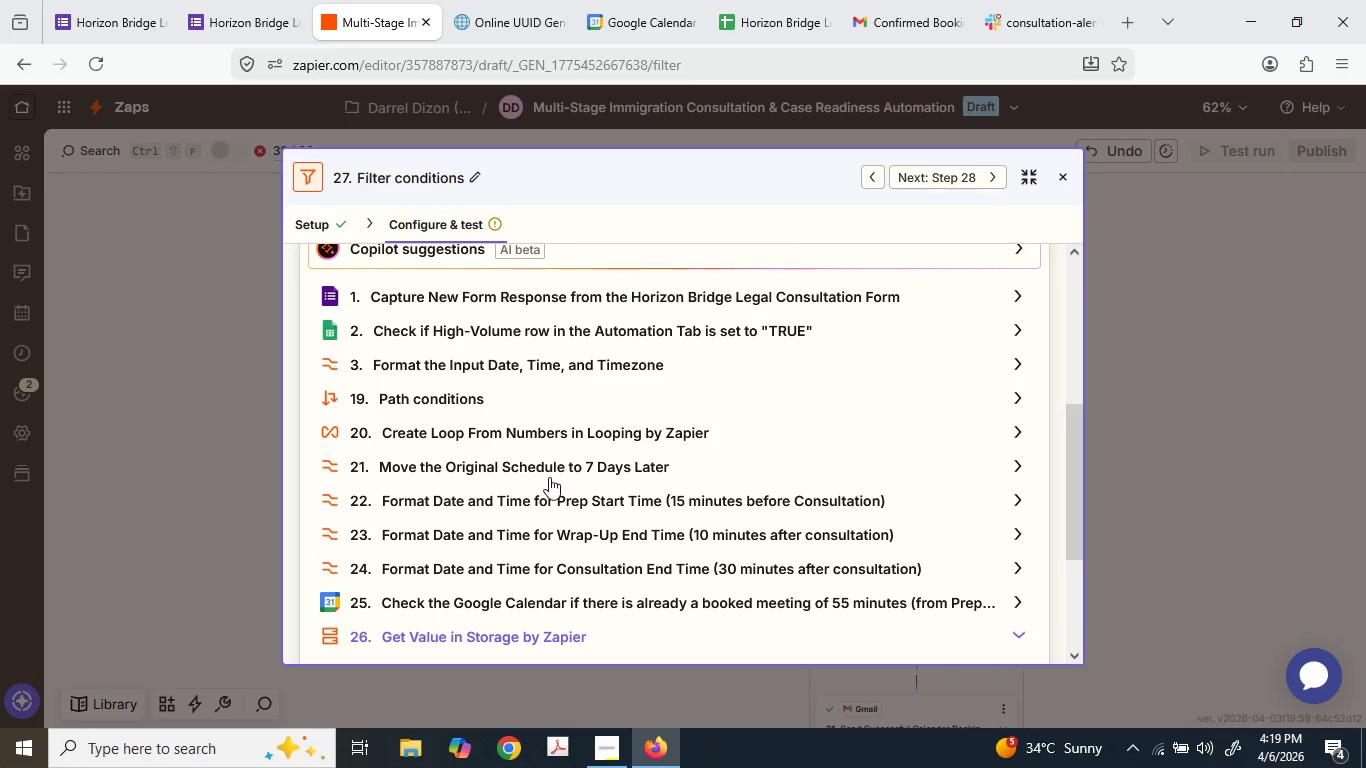 
scroll: coordinate [549, 480], scroll_direction: down, amount: 3.0
 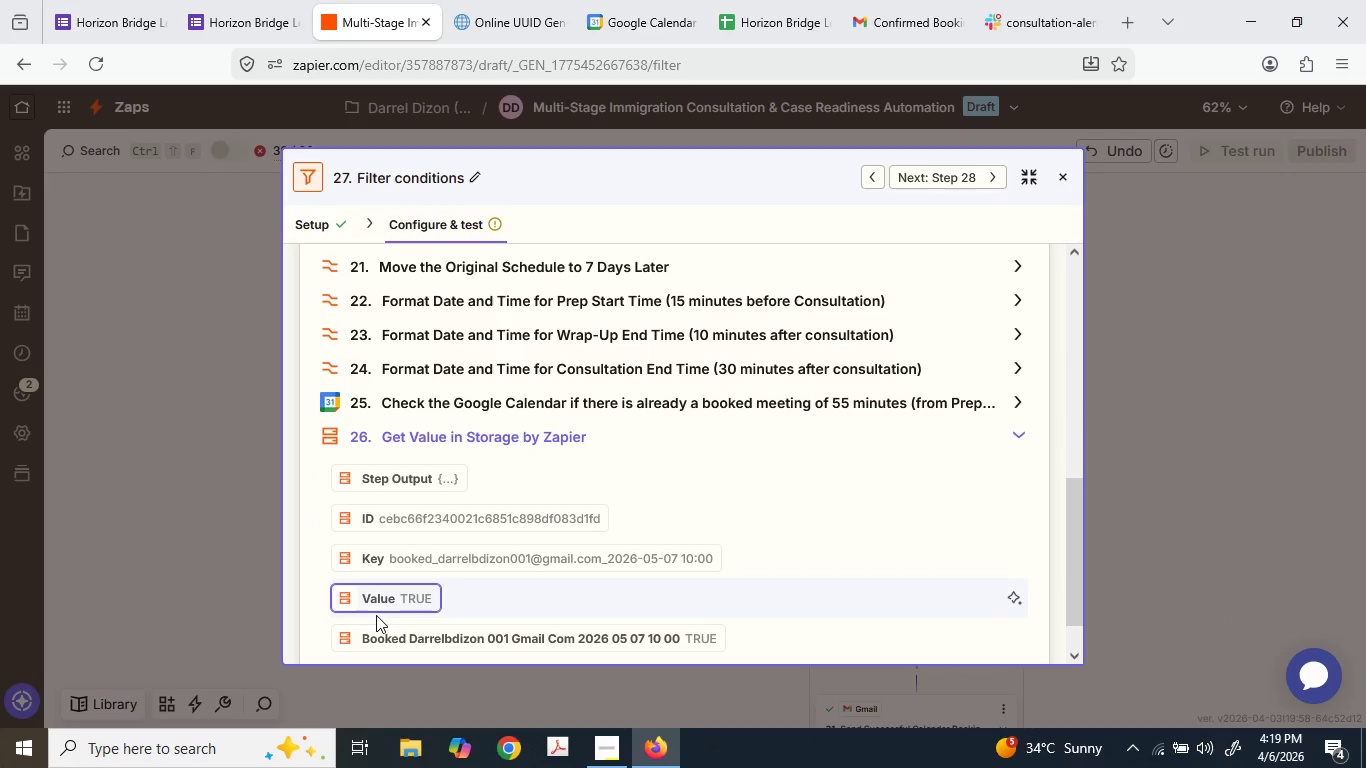 
left_click([390, 593])
 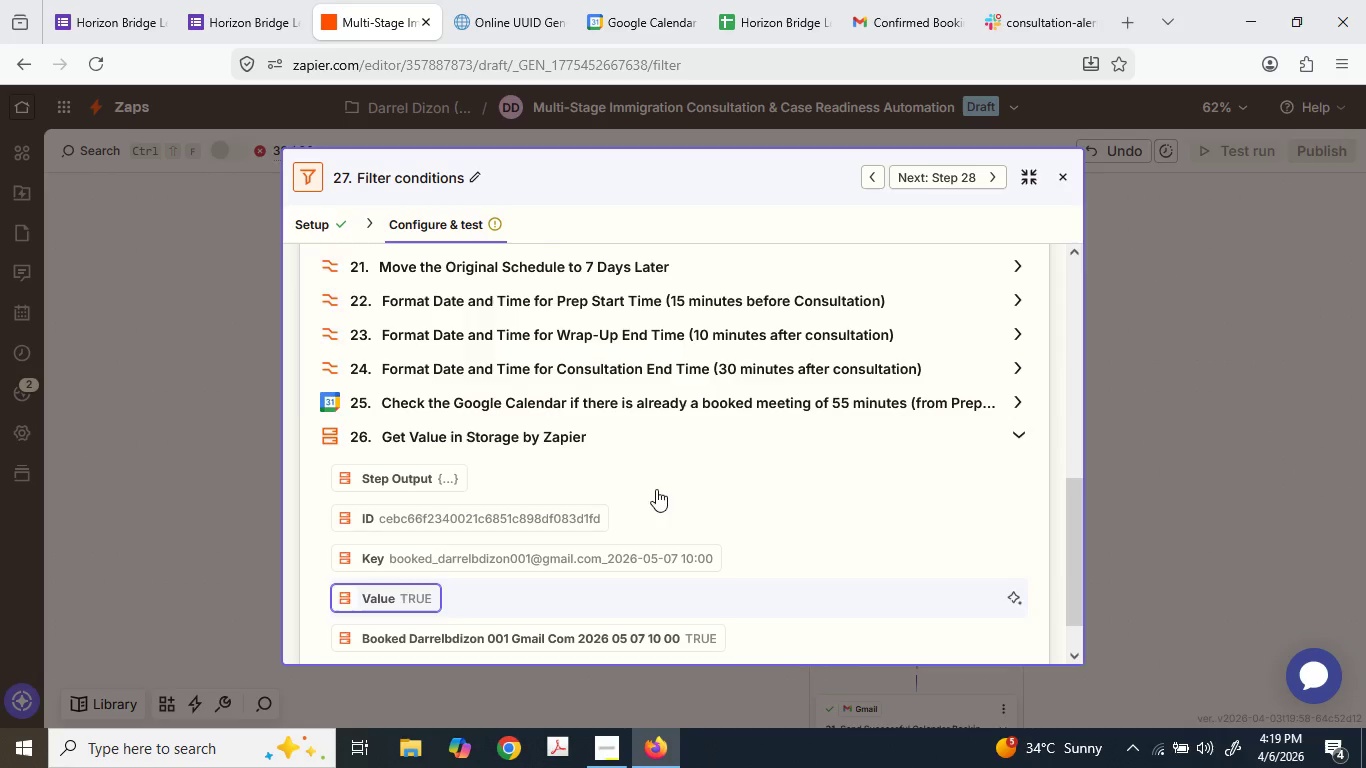 
scroll: coordinate [657, 488], scroll_direction: up, amount: 3.0
 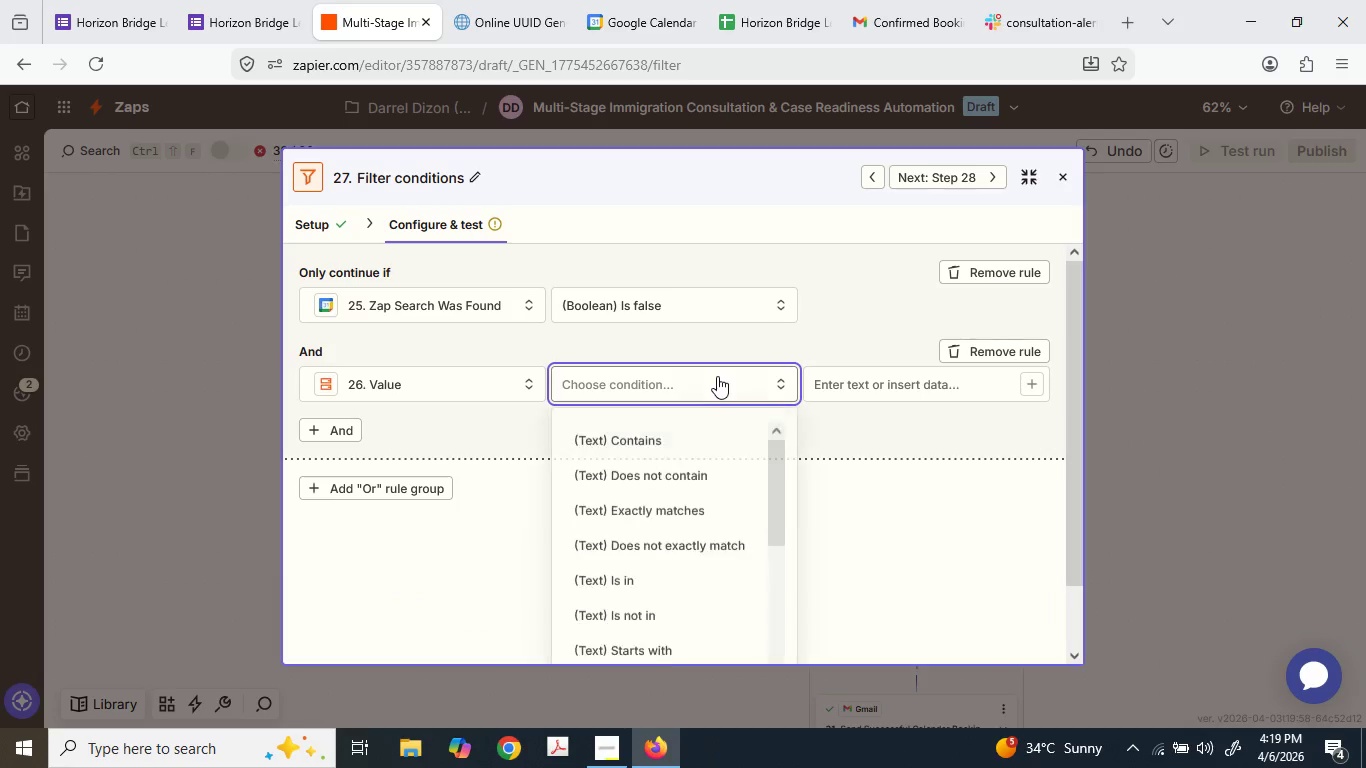 
scroll: coordinate [725, 536], scroll_direction: down, amount: 13.0
 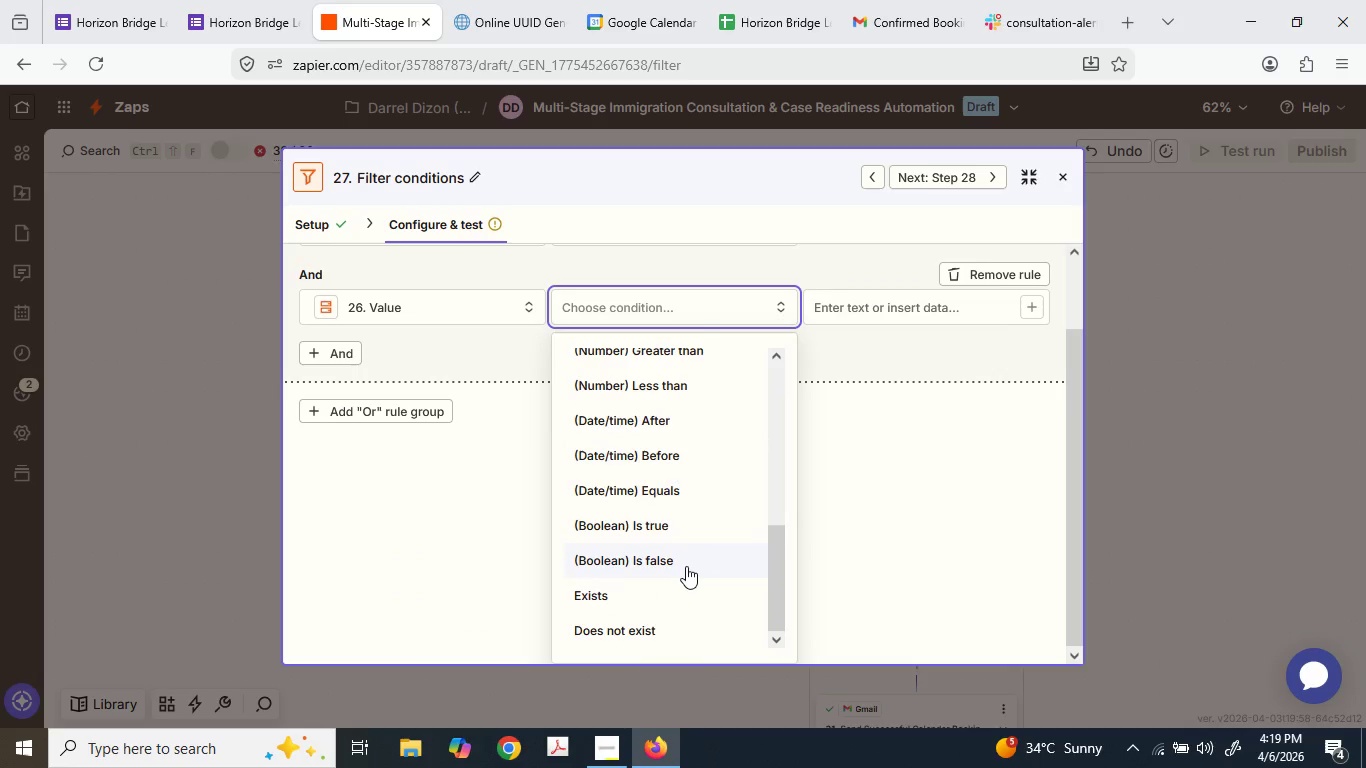 
scroll: coordinate [693, 538], scroll_direction: up, amount: 9.0
 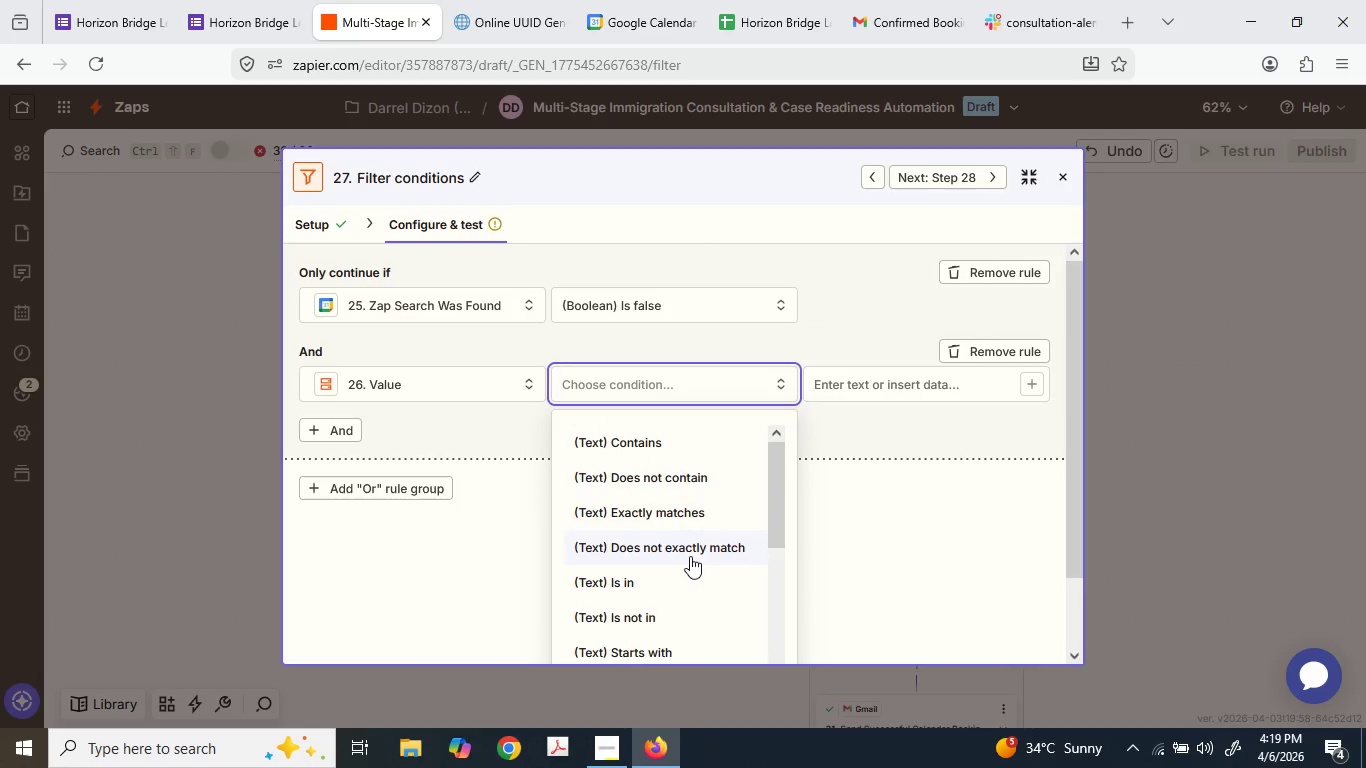 
left_click([684, 549])
 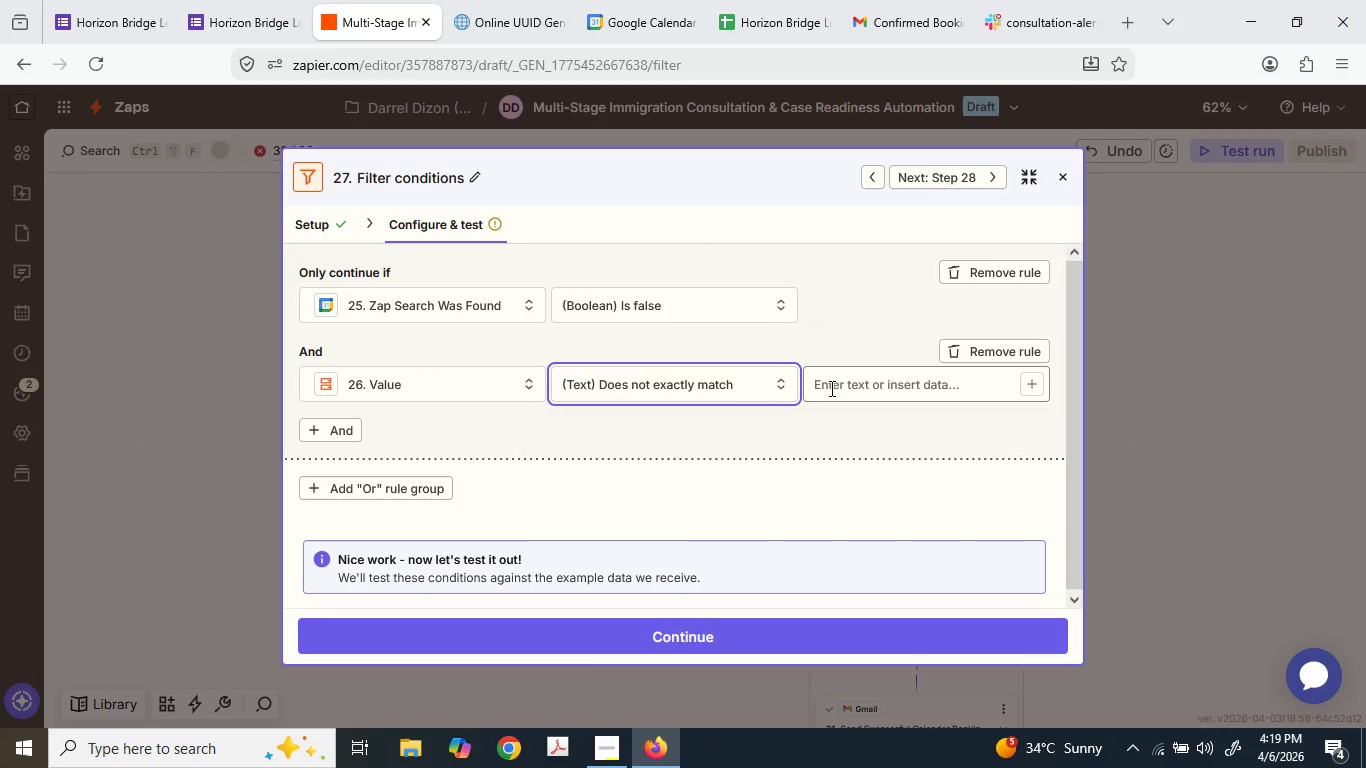 
left_click([822, 388])
 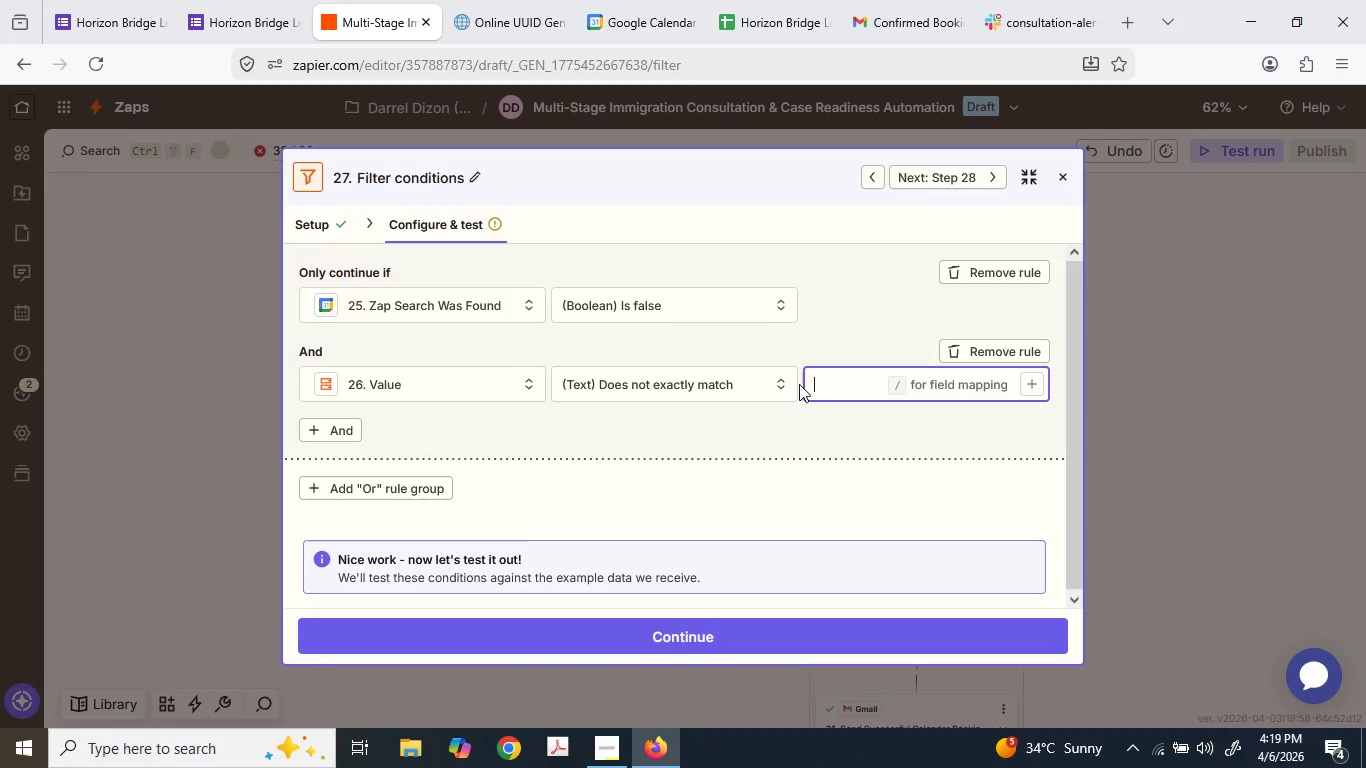 
left_click([769, 385])
 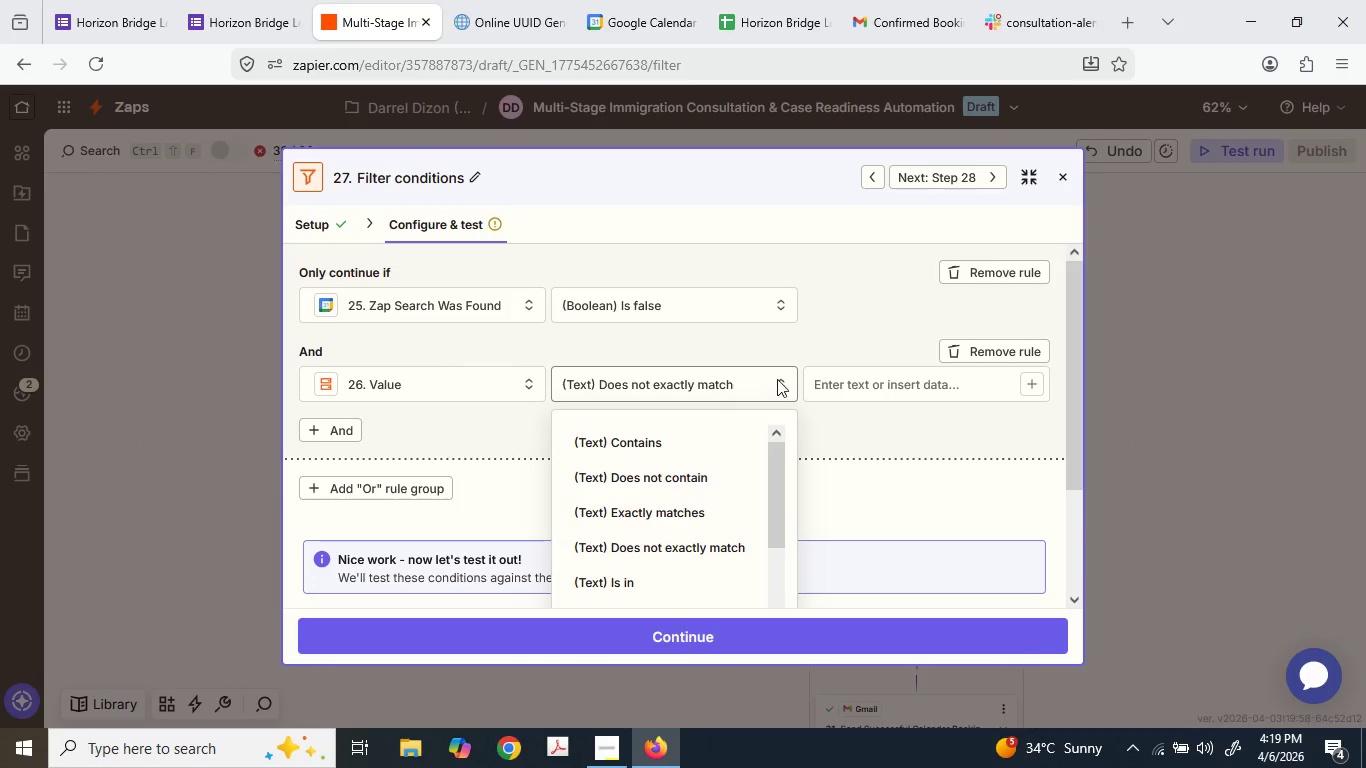 
left_click([831, 386])
 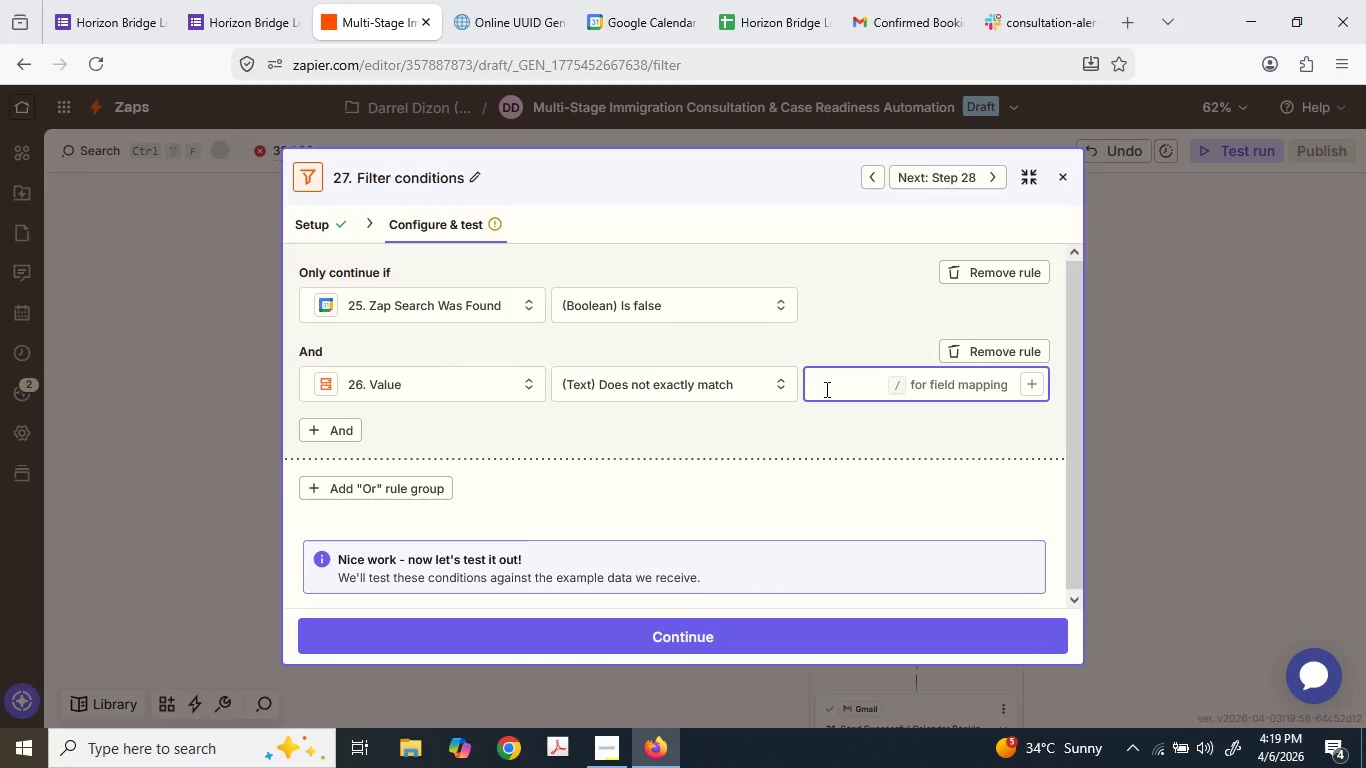 
type(TRUE)
 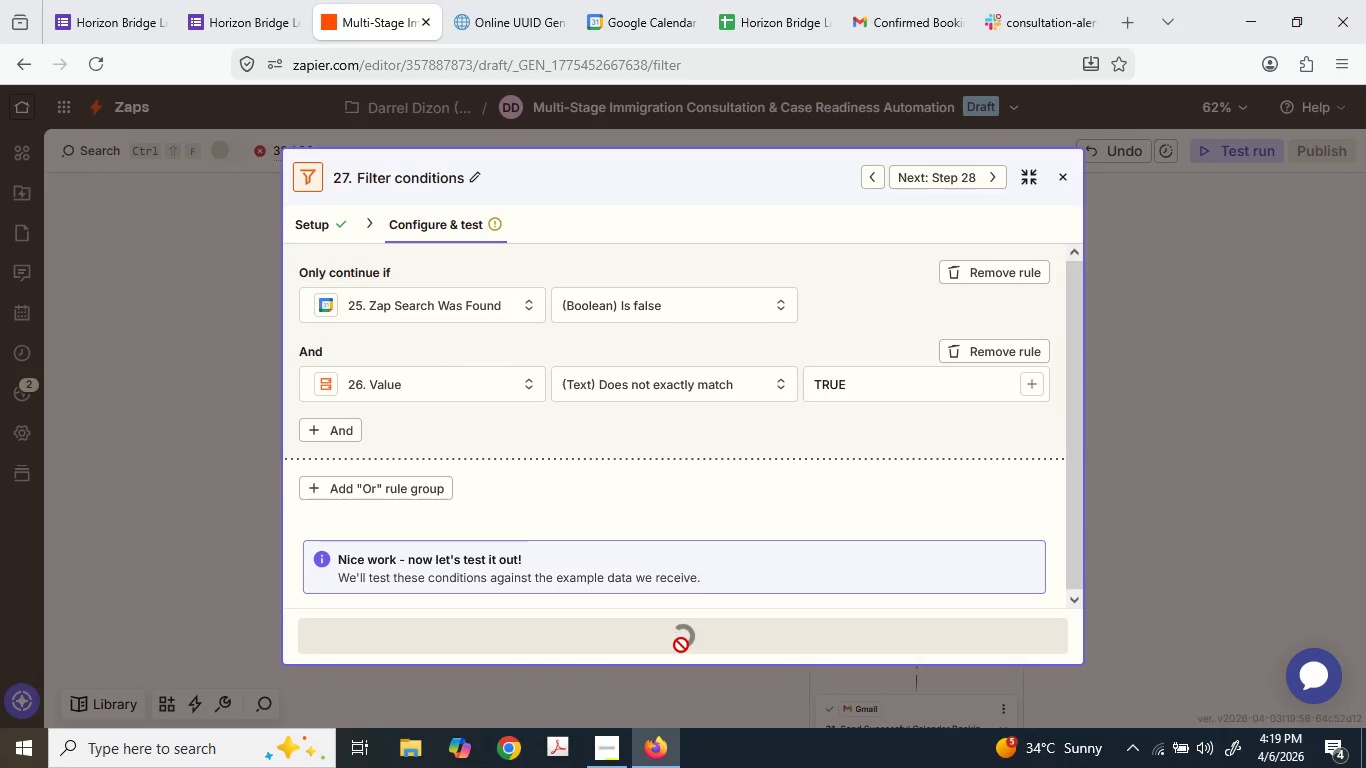 
wait(6.27)
 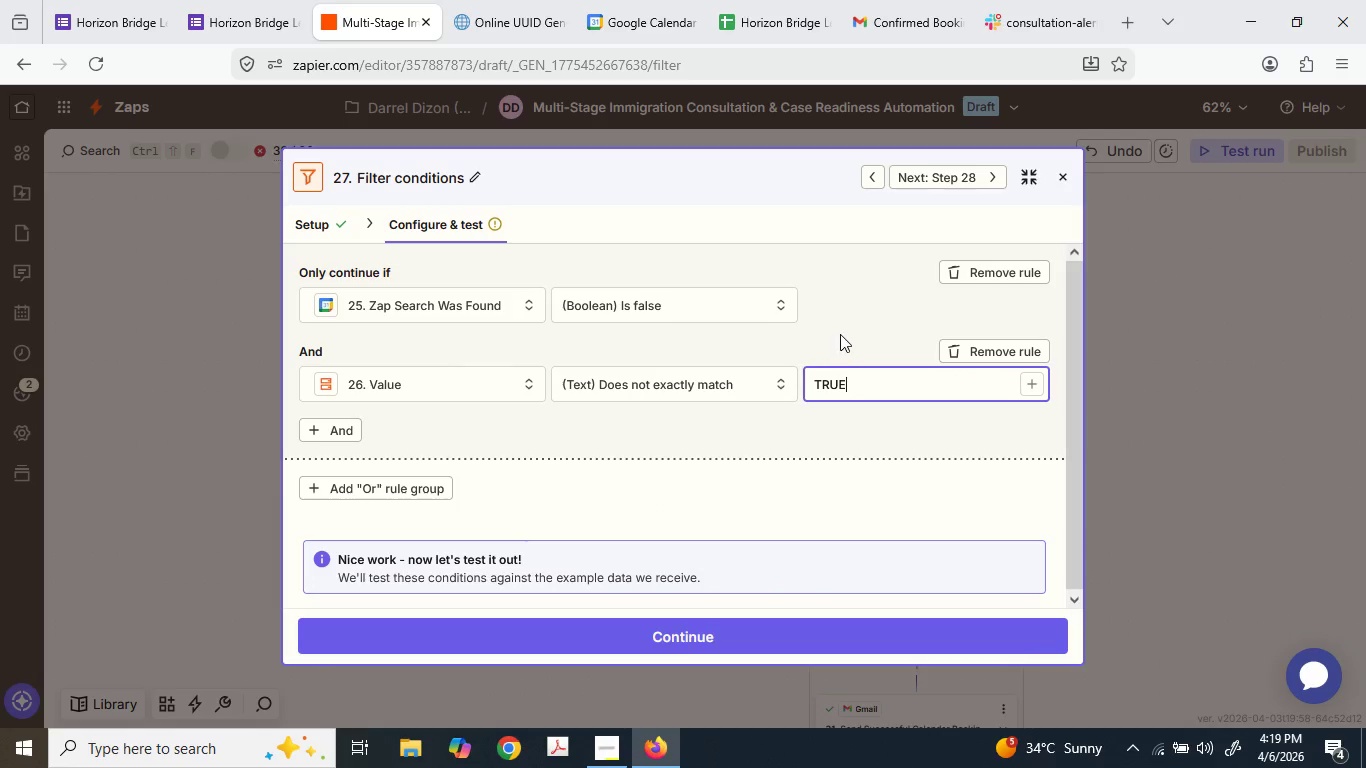 
scroll: coordinate [714, 536], scroll_direction: down, amount: 7.0
 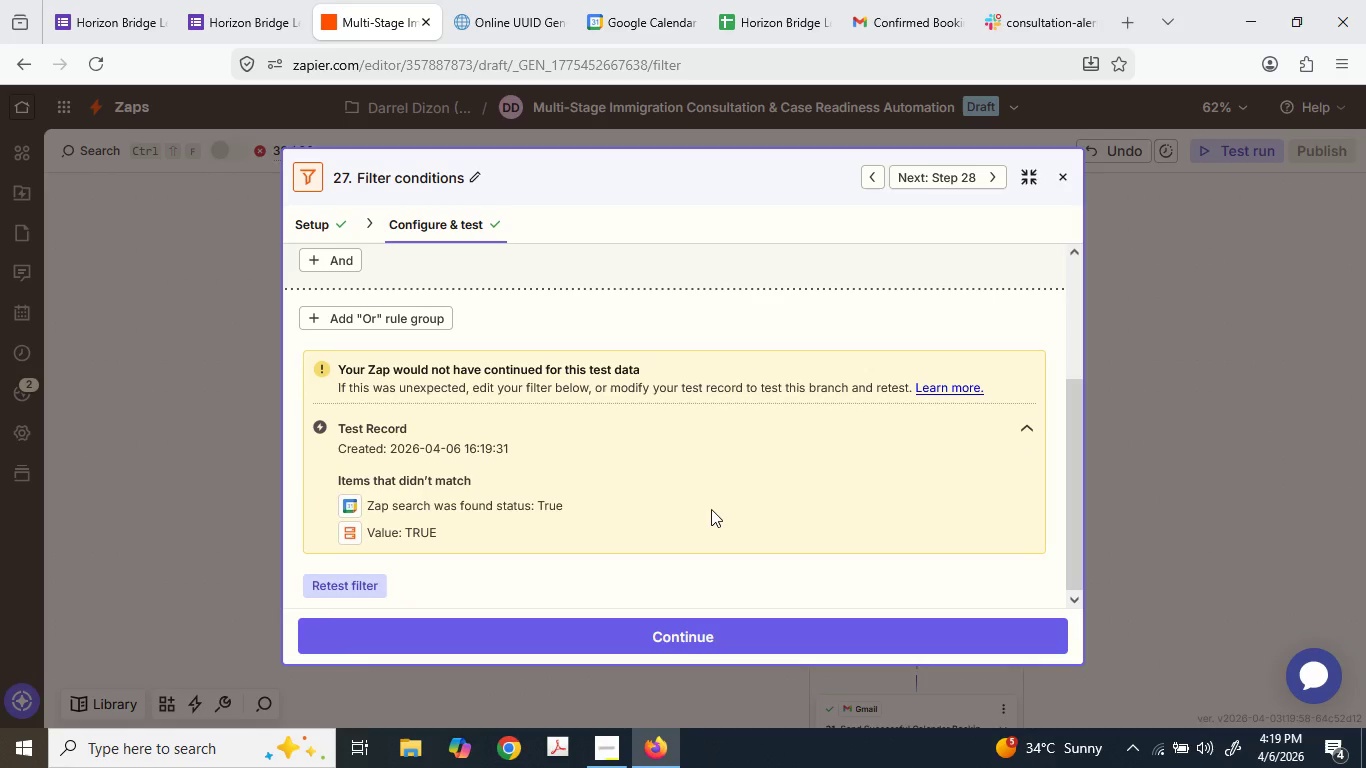 
scroll: coordinate [711, 509], scroll_direction: up, amount: 3.0
 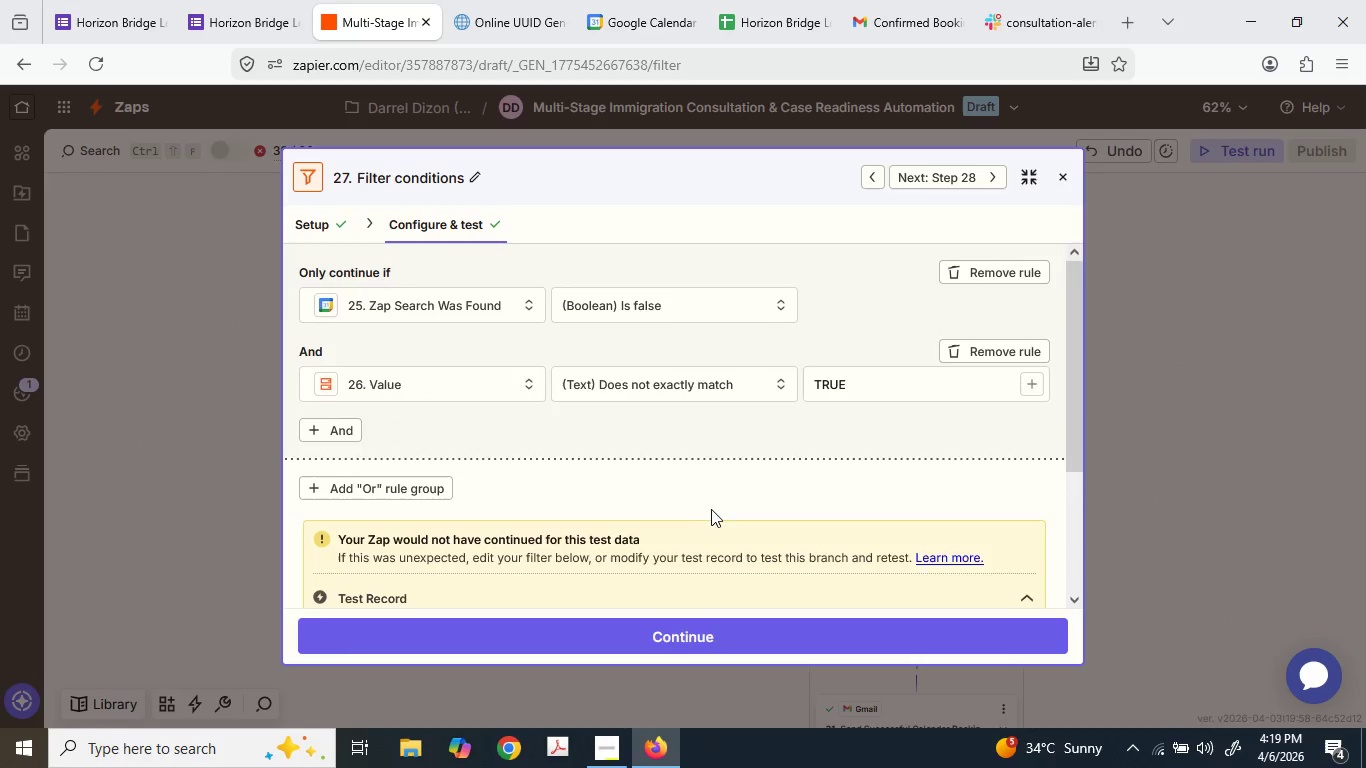 
scroll: coordinate [711, 509], scroll_direction: down, amount: 3.0
 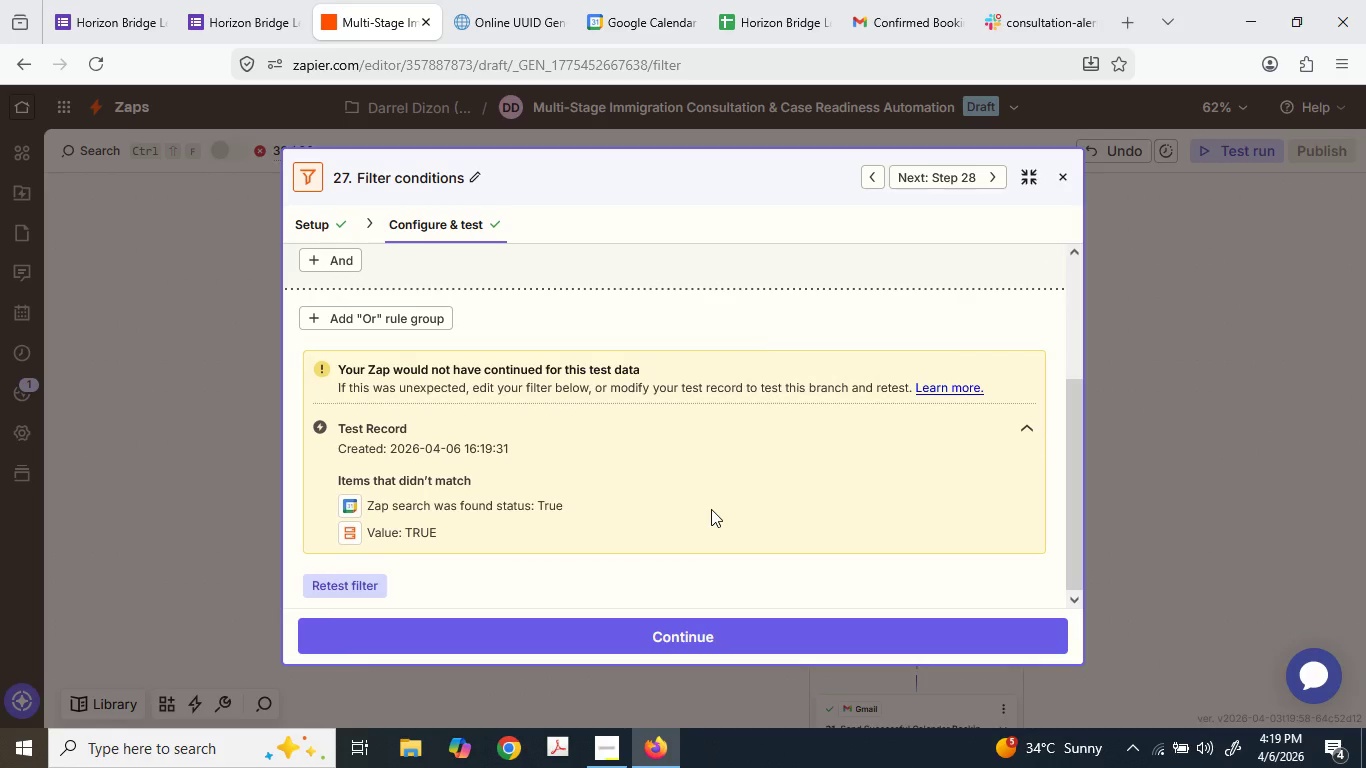 
scroll: coordinate [711, 509], scroll_direction: up, amount: 2.0
 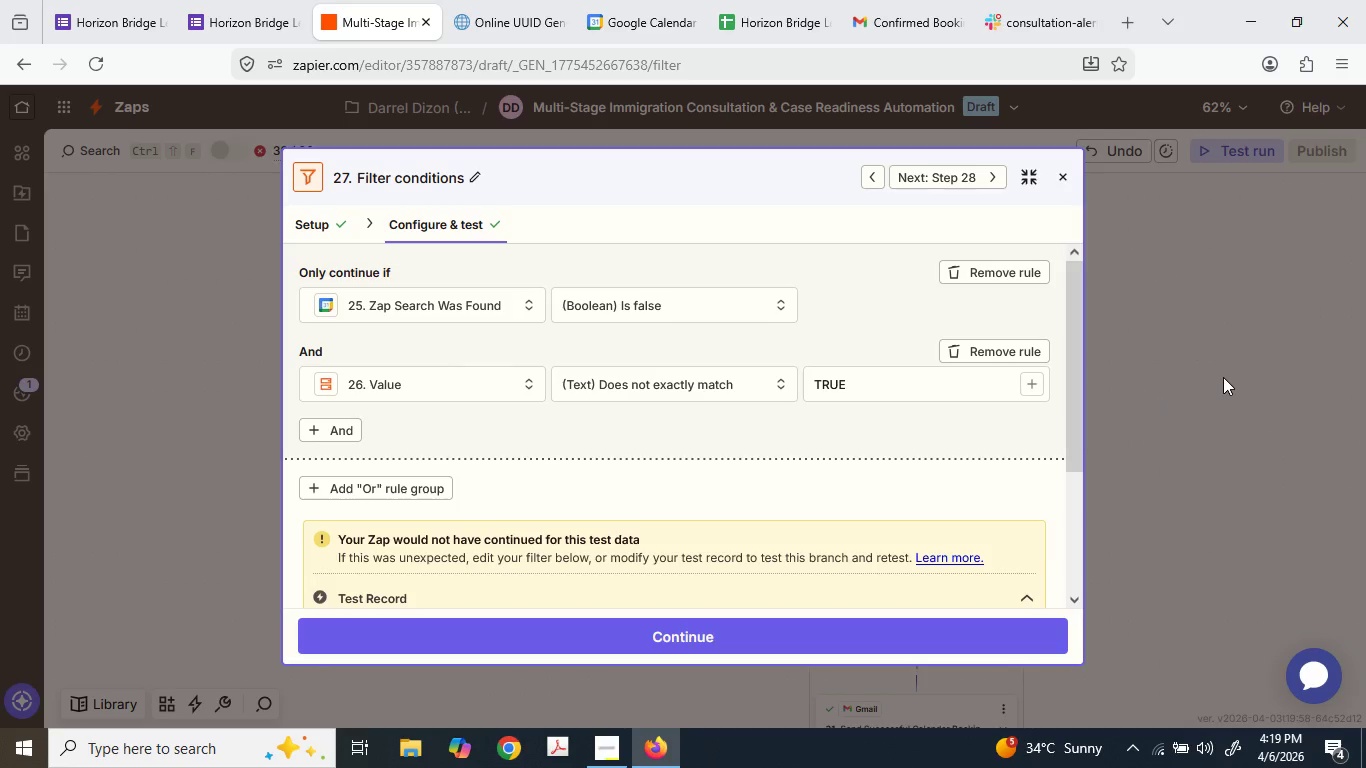 
left_click([1221, 377])
 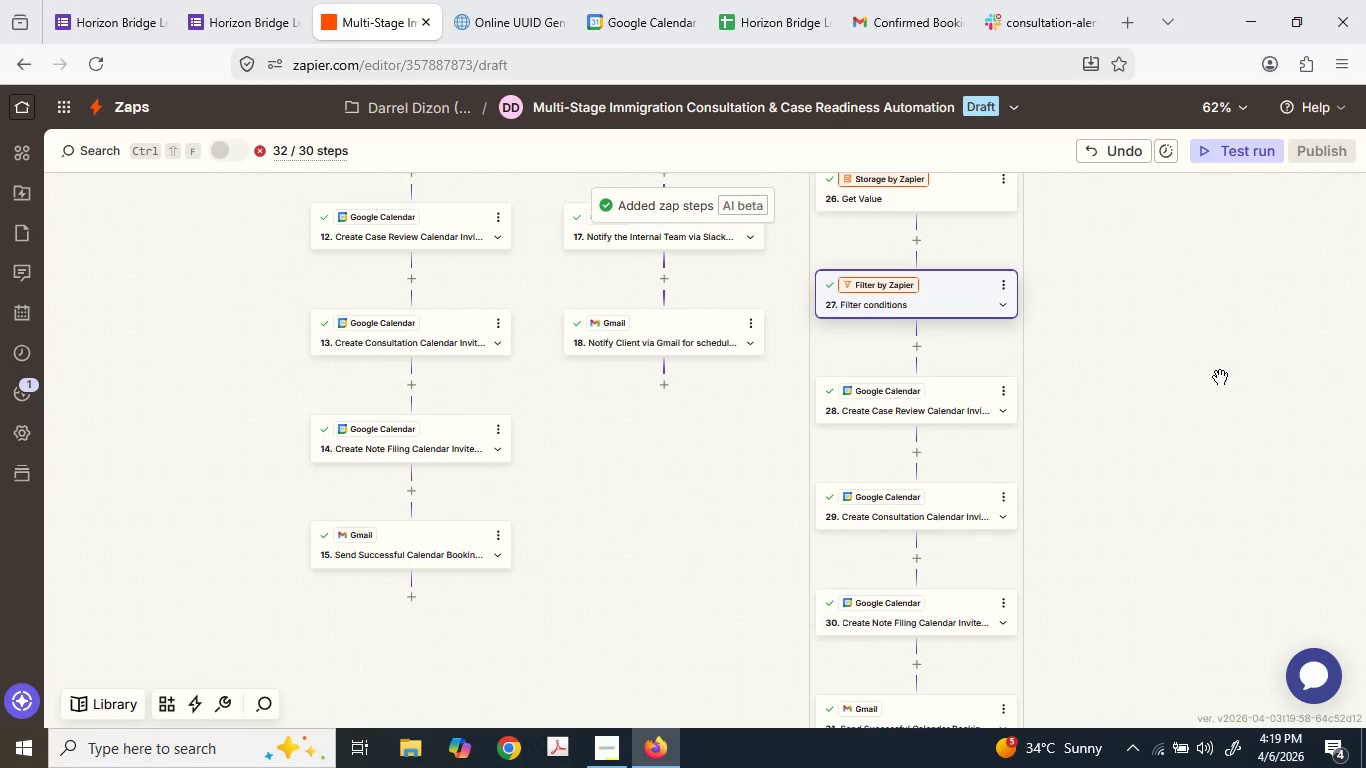 
scroll: coordinate [1208, 377], scroll_direction: up, amount: 3.0
 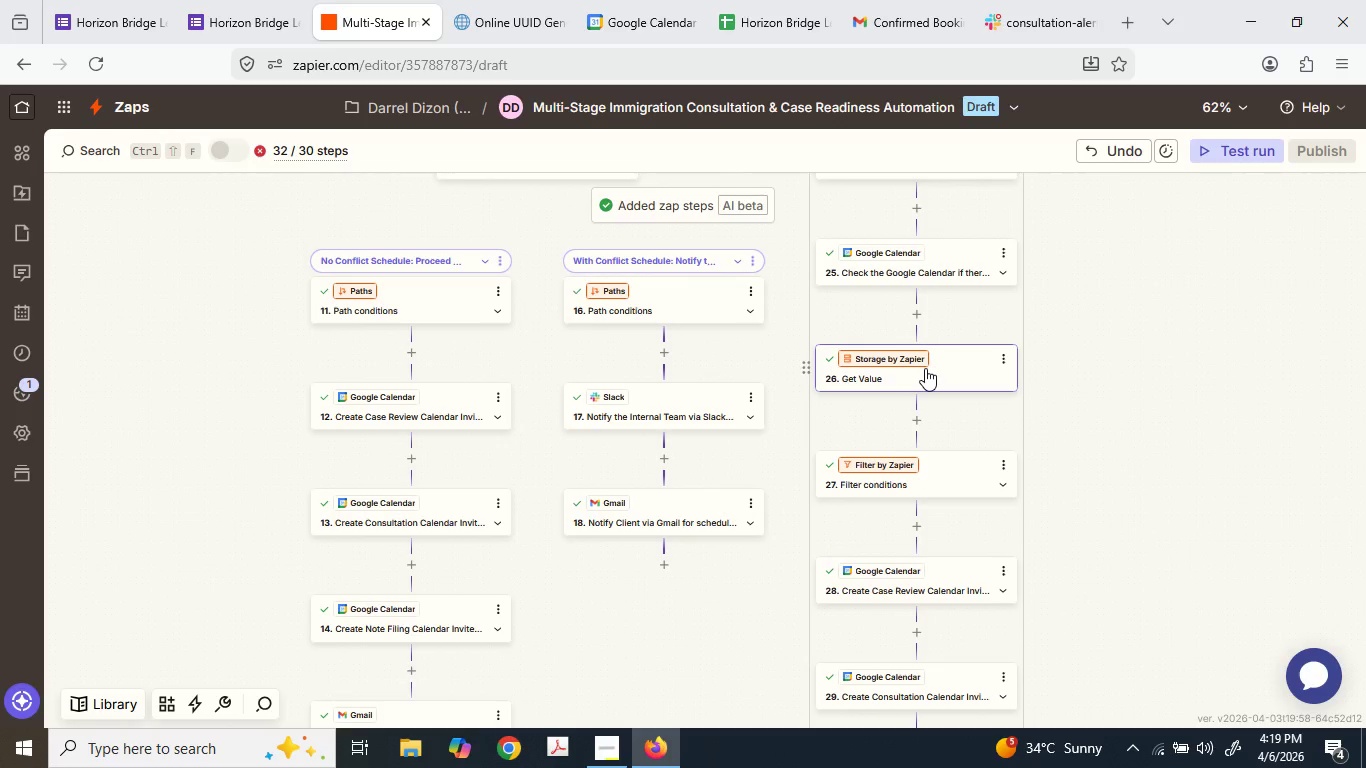 
left_click([925, 368])
 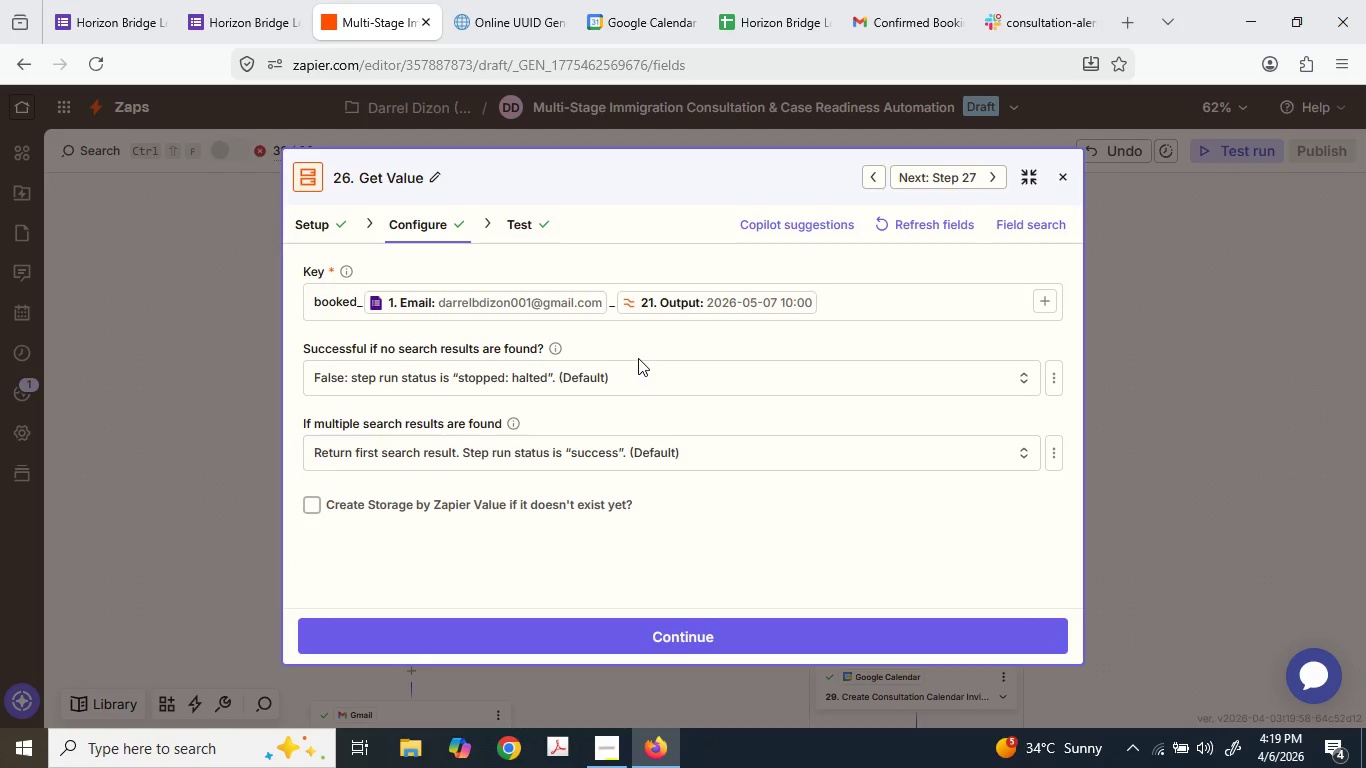 
left_click([343, 273])
 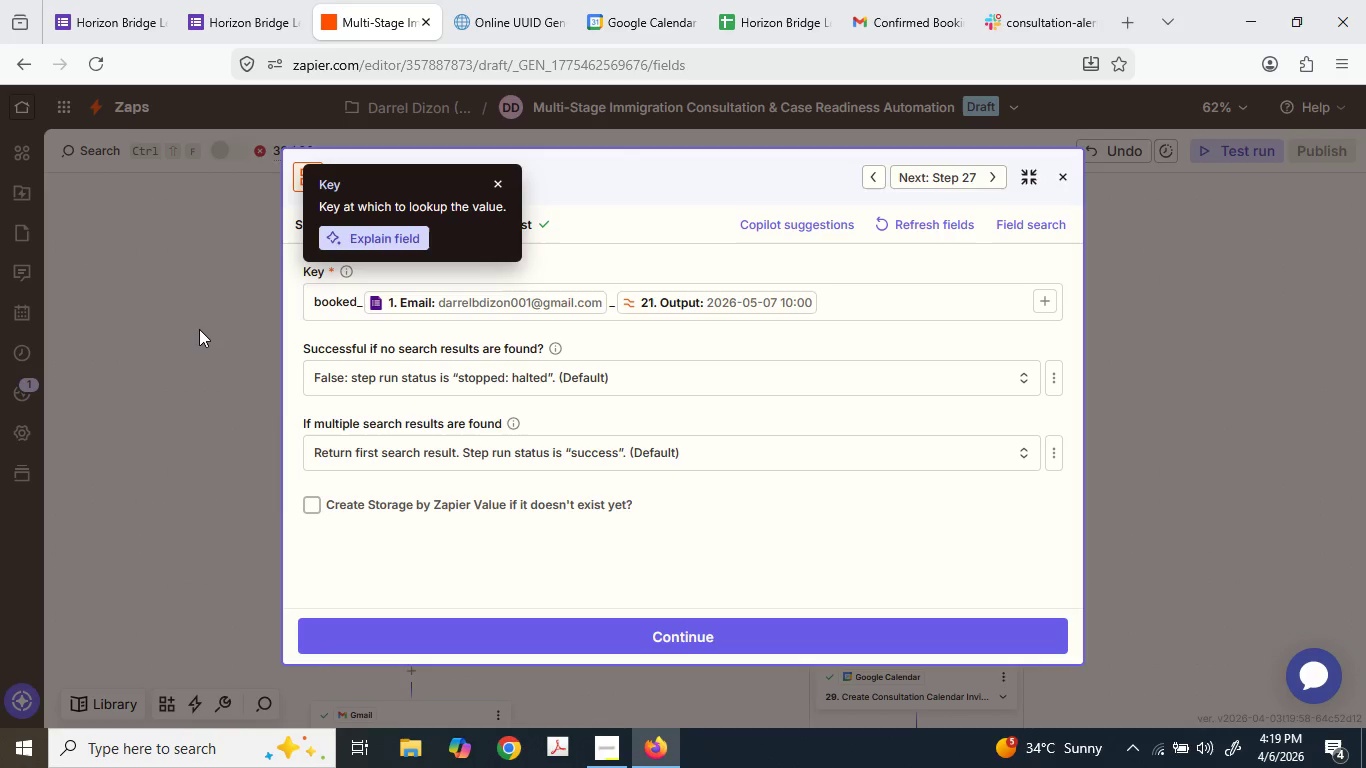 
left_click([198, 330])
 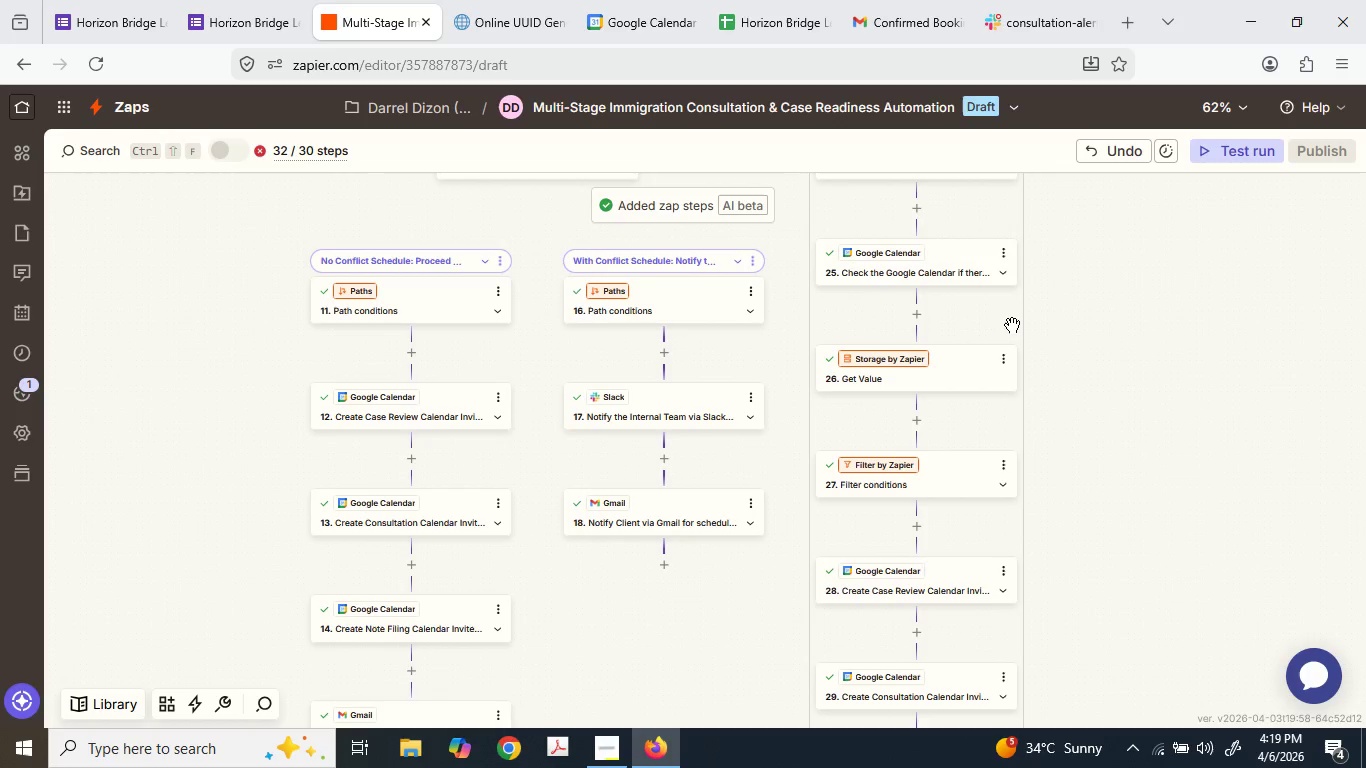 
scroll: coordinate [1010, 320], scroll_direction: up, amount: 2.0
 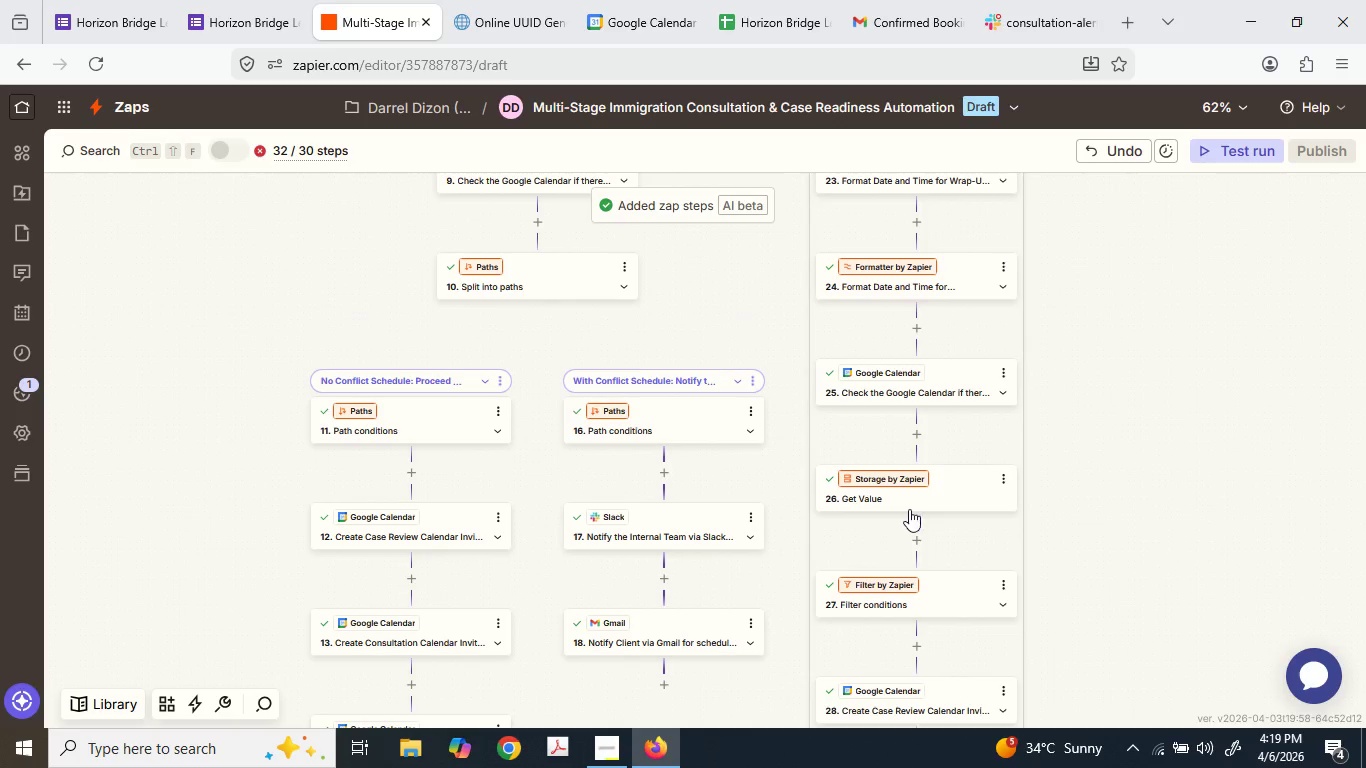 
scroll: coordinate [910, 504], scroll_direction: down, amount: 9.0
 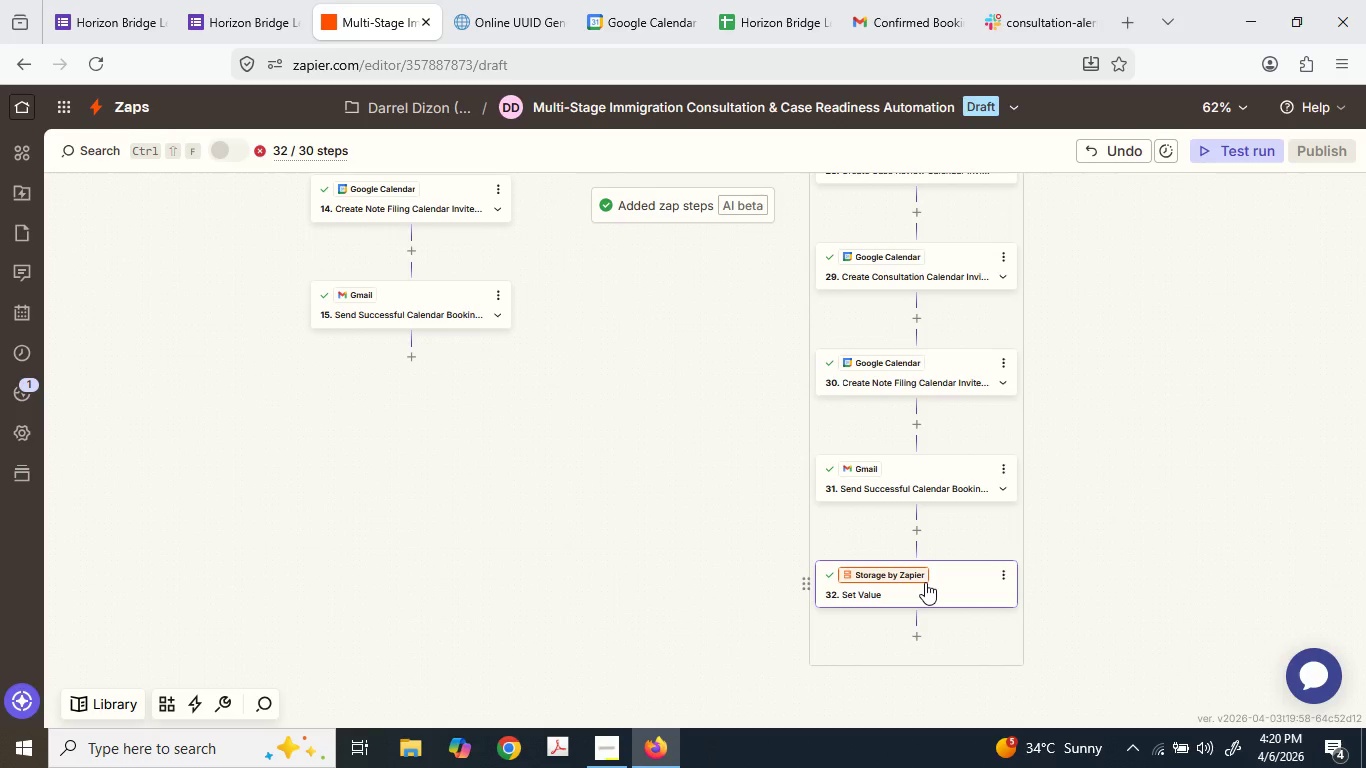 
left_click([925, 582])
 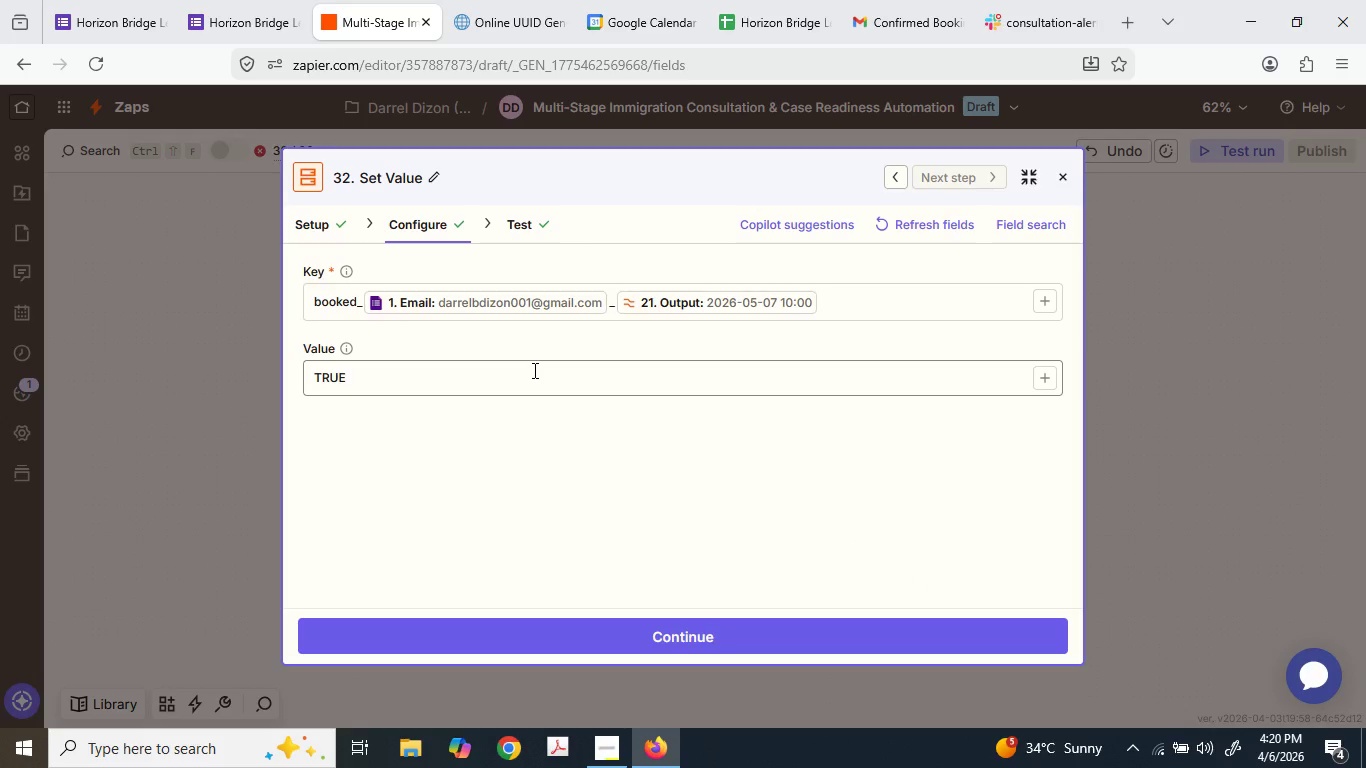 
left_click([1317, 474])
 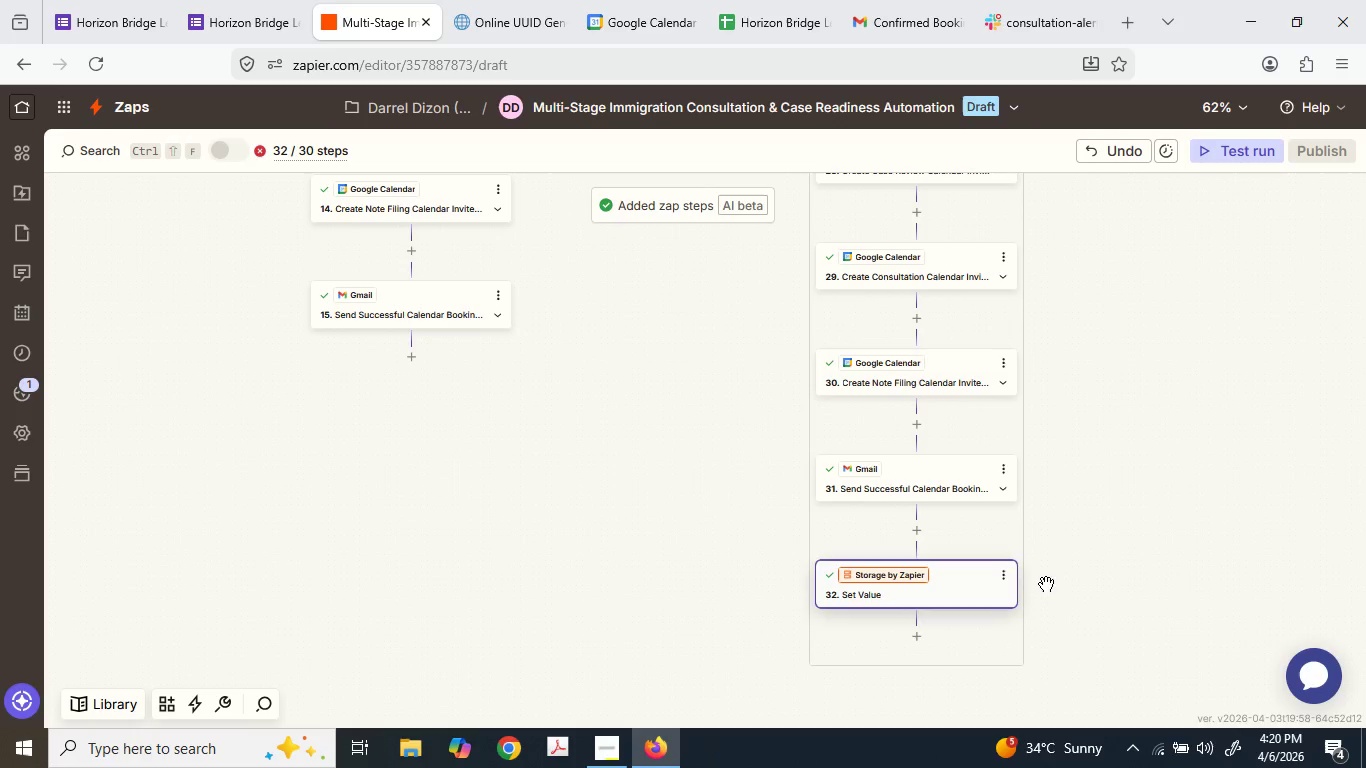 
scroll: coordinate [1041, 583], scroll_direction: down, amount: 2.0
 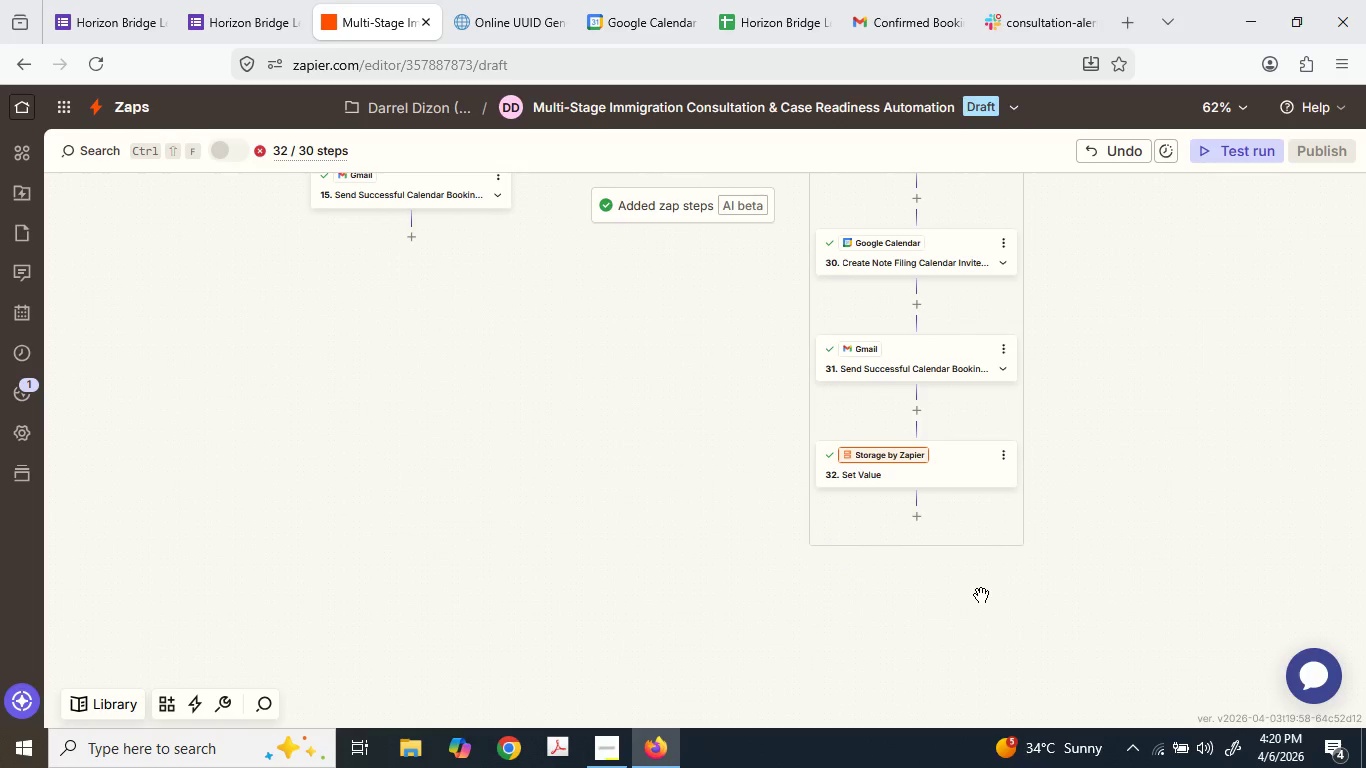 
scroll: coordinate [978, 591], scroll_direction: up, amount: 4.0
 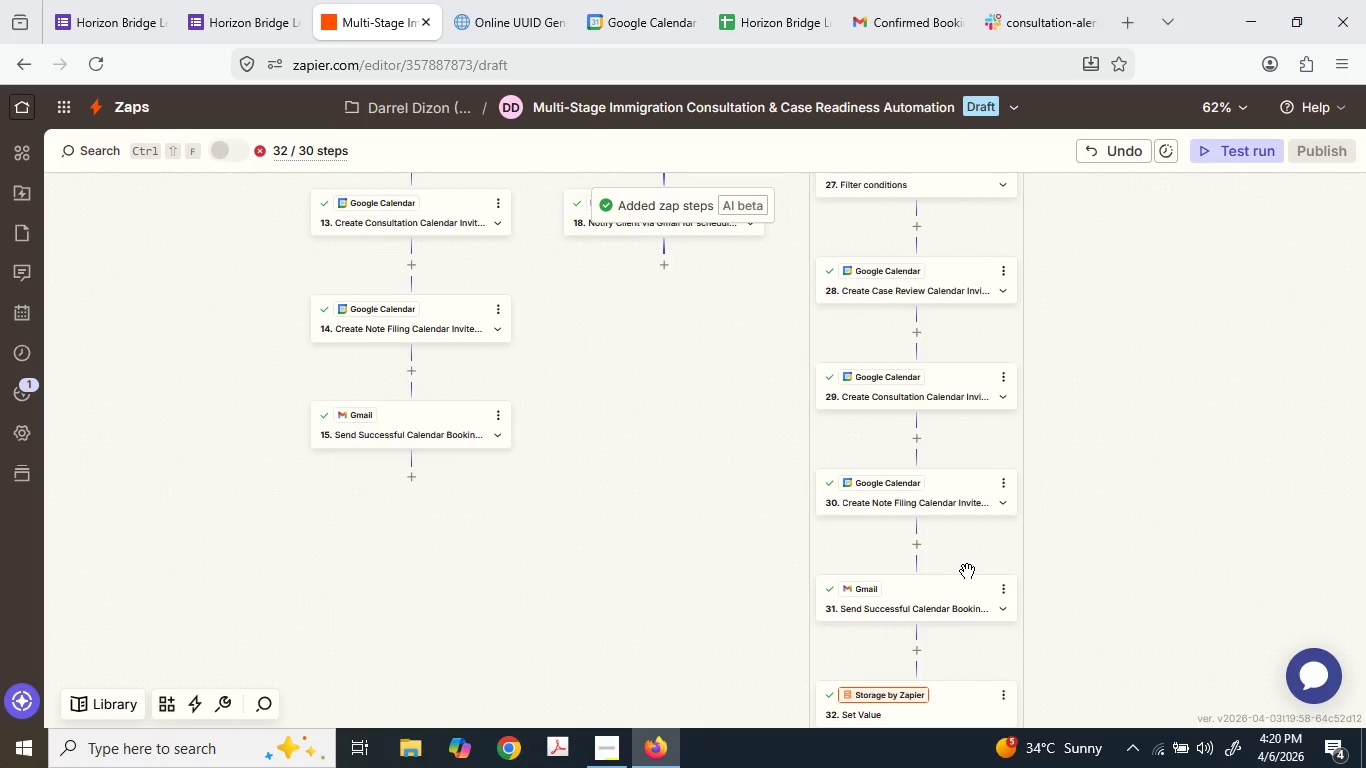 
scroll: coordinate [981, 546], scroll_direction: down, amount: 4.0
 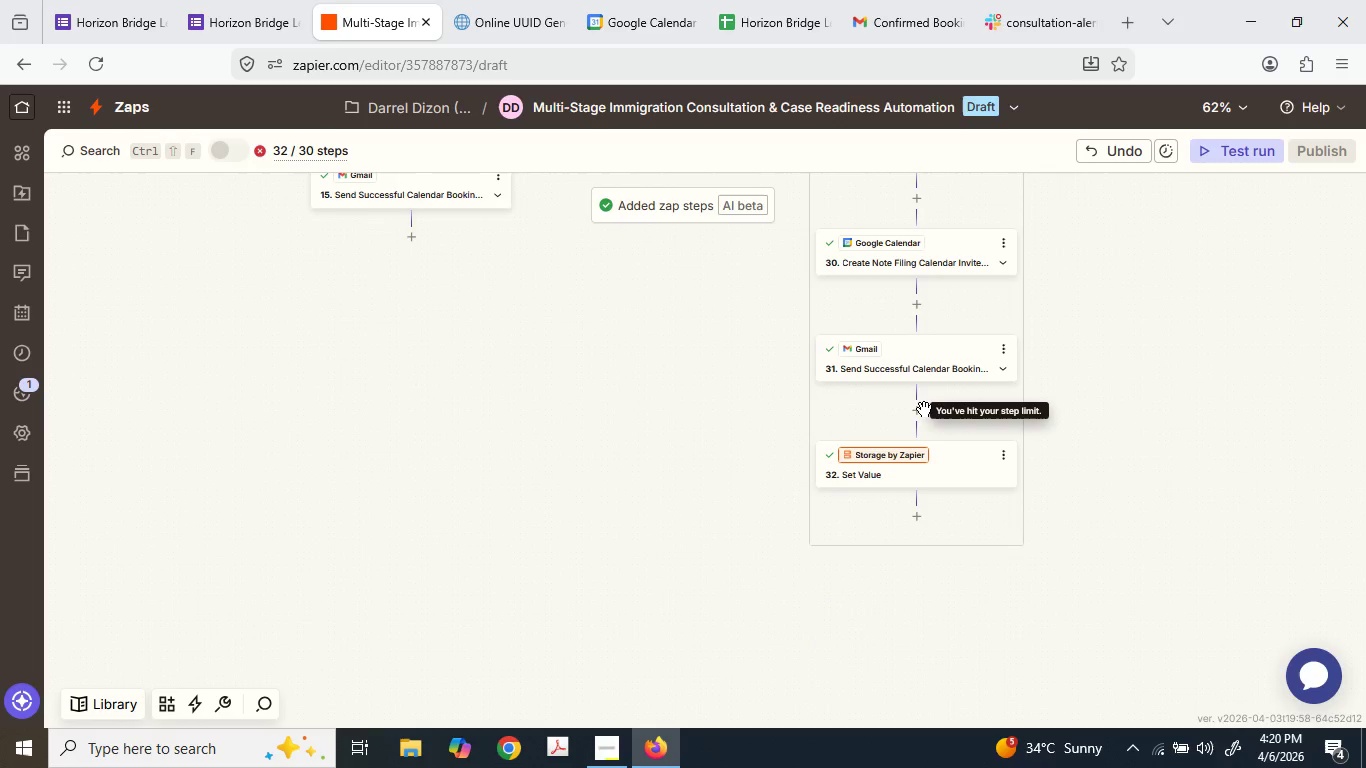 
left_click([921, 408])
 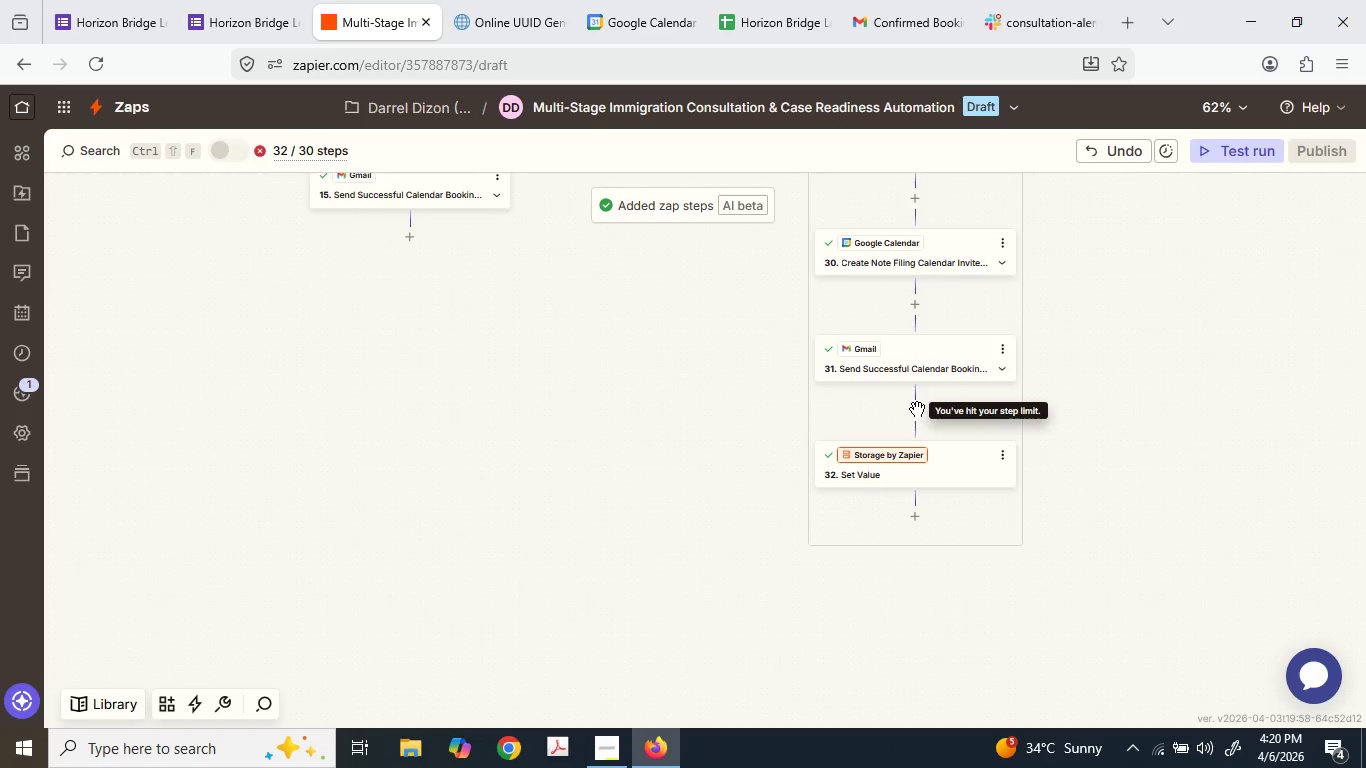 
left_click_drag(start_coordinate=[1129, 418], to_coordinate=[1124, 418])
 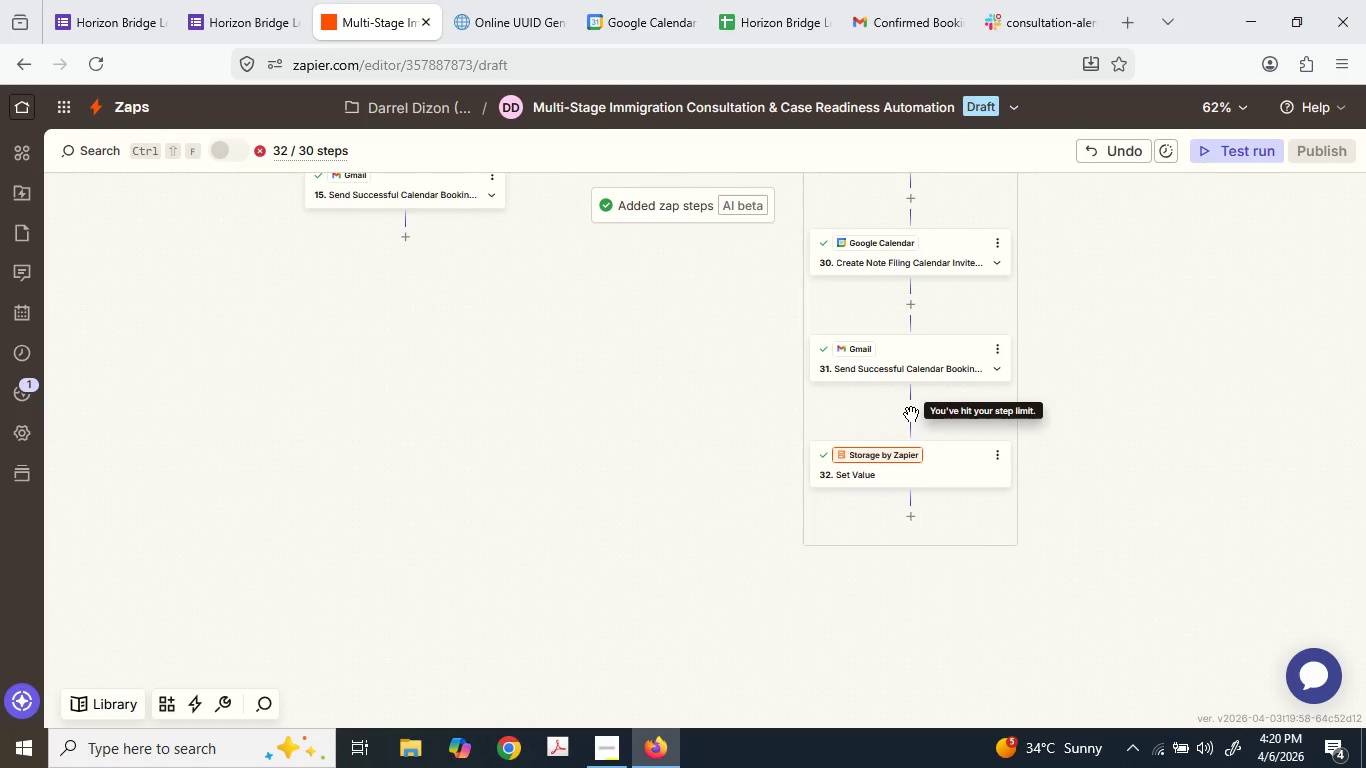 
left_click([910, 414])
 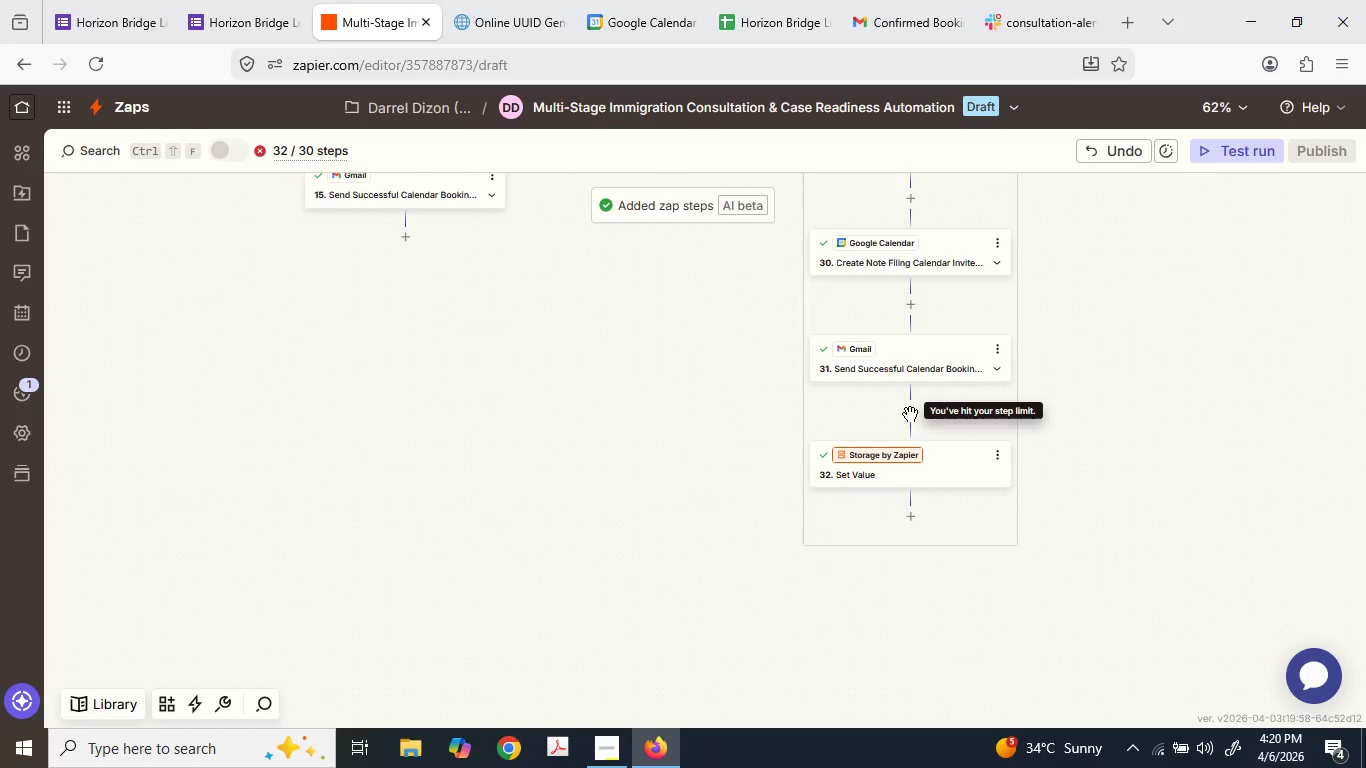 
double_click([910, 414])
 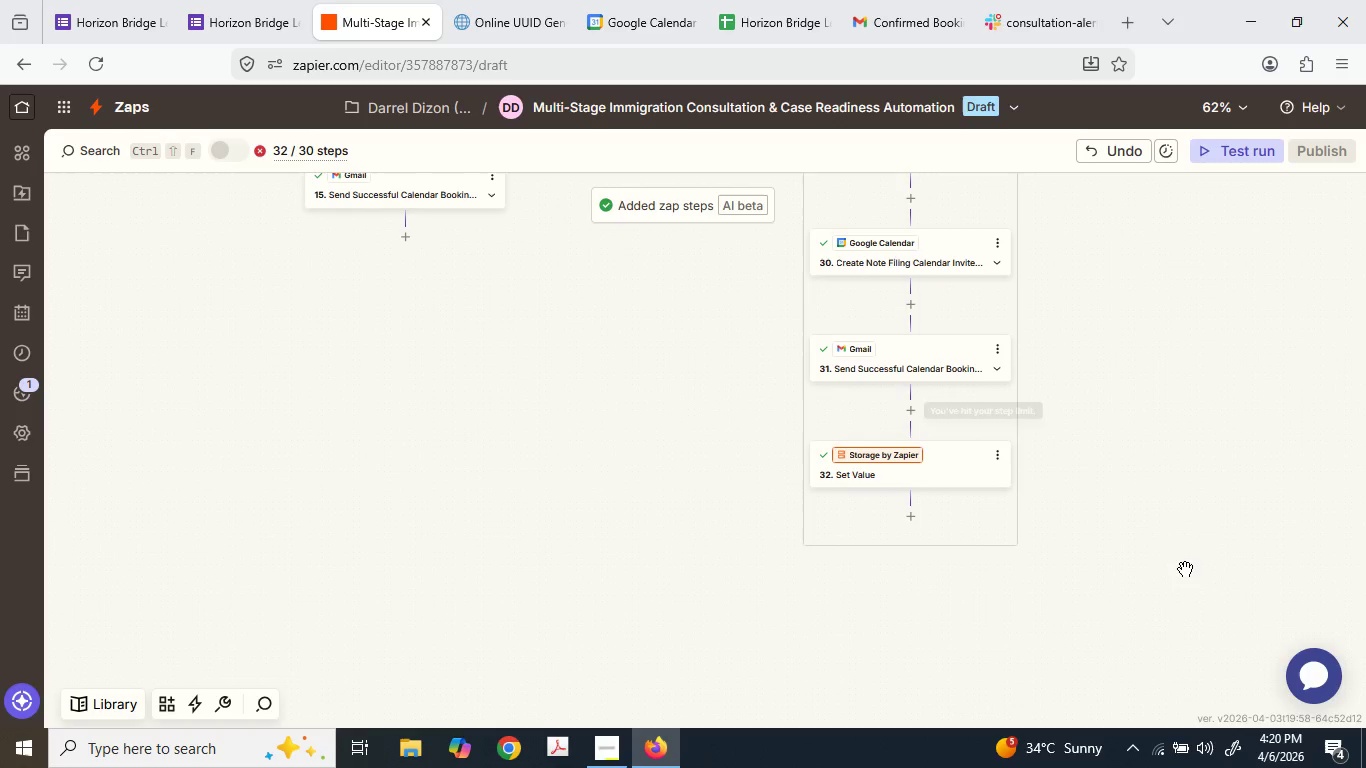 
scroll: coordinate [1172, 557], scroll_direction: up, amount: 14.0
 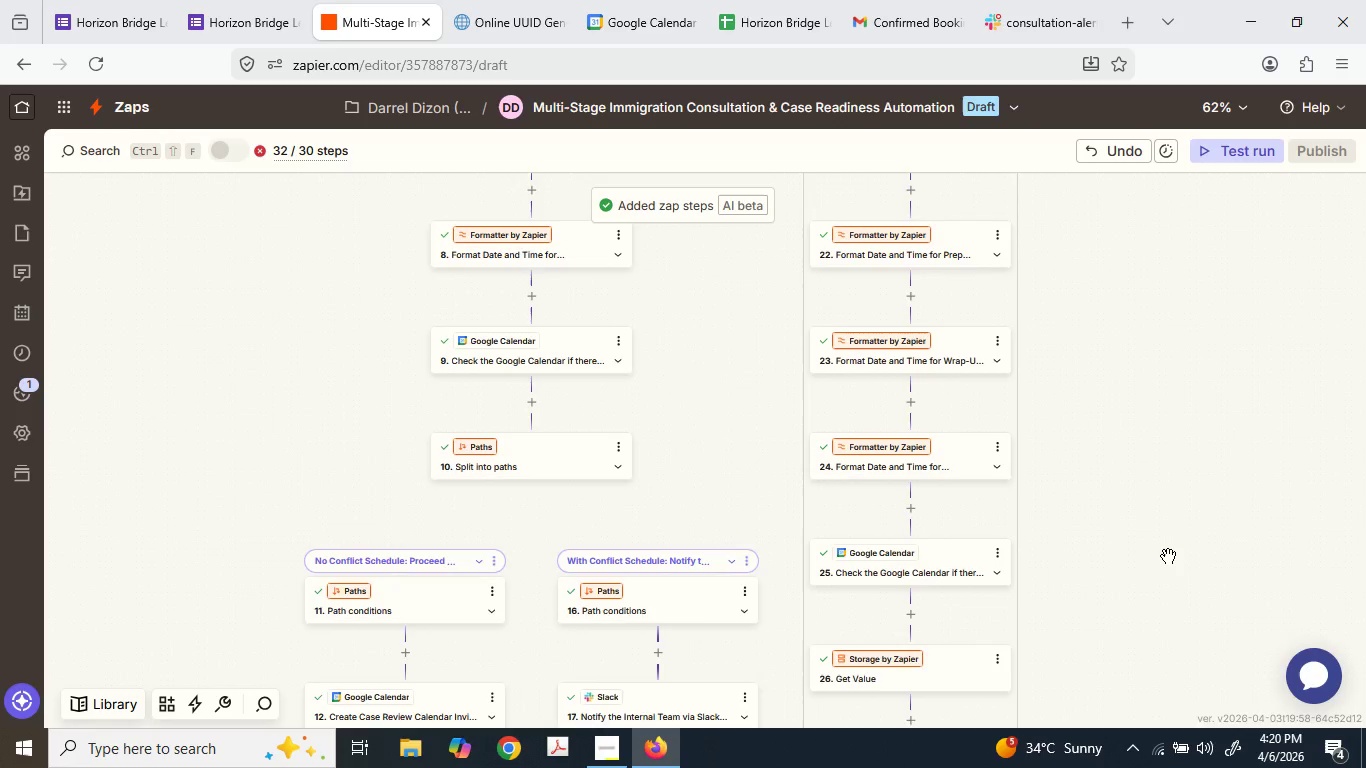 
scroll: coordinate [1165, 554], scroll_direction: up, amount: 5.0
 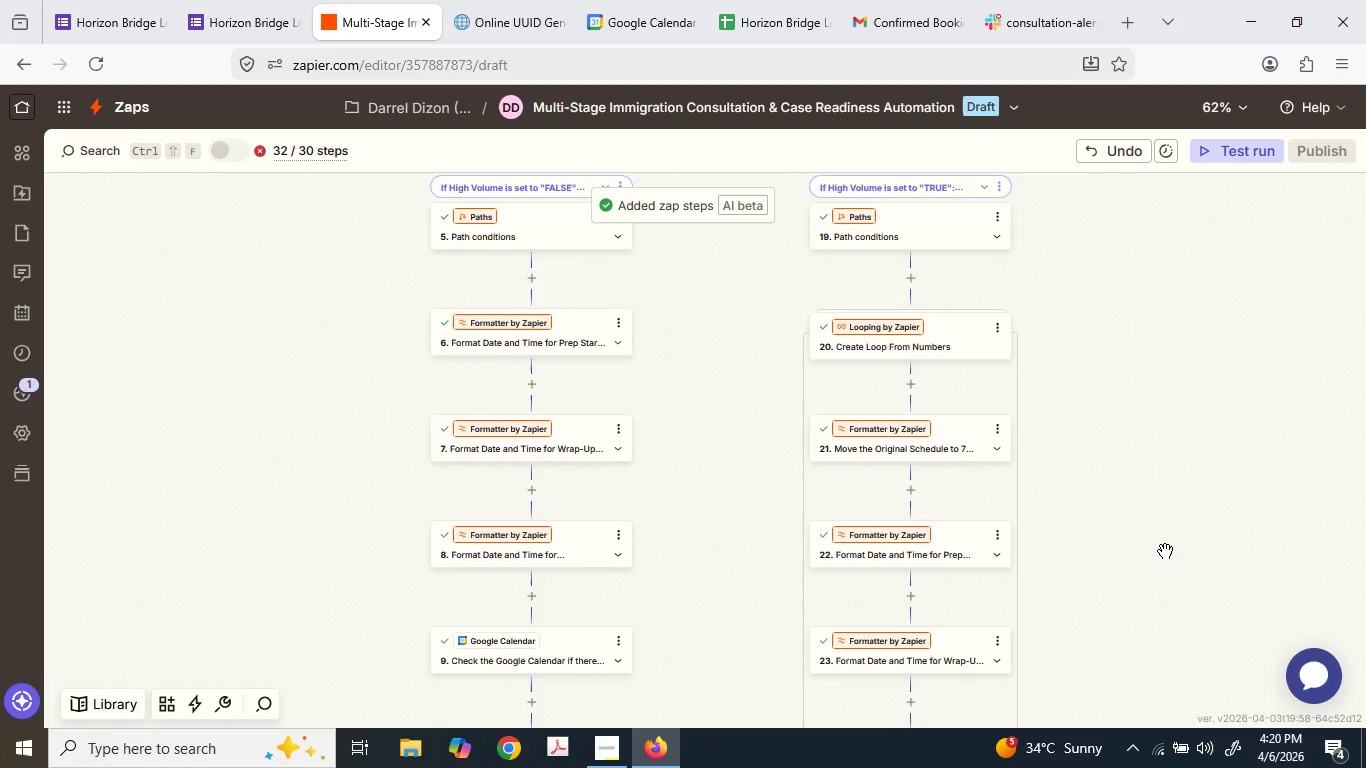 
scroll: coordinate [1160, 549], scroll_direction: down, amount: 14.0
 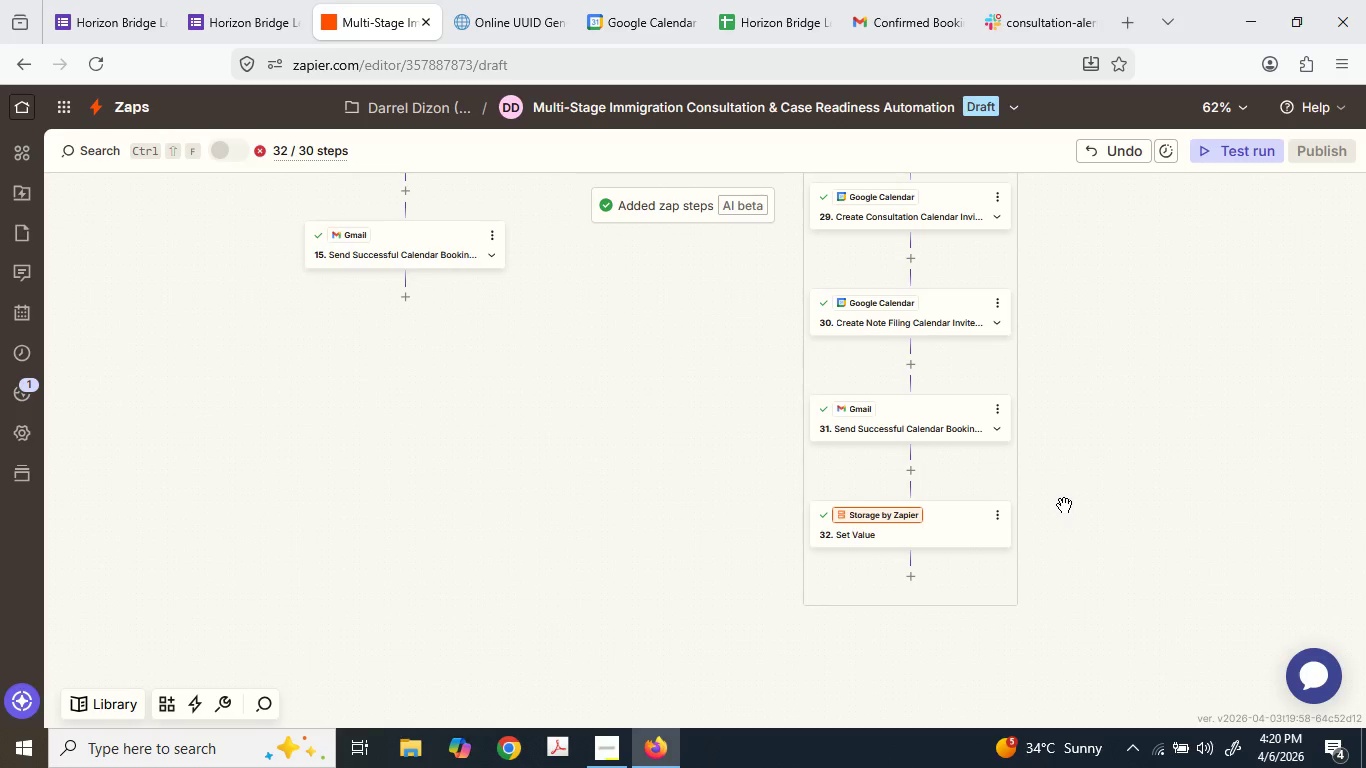 
wait(7.1)
 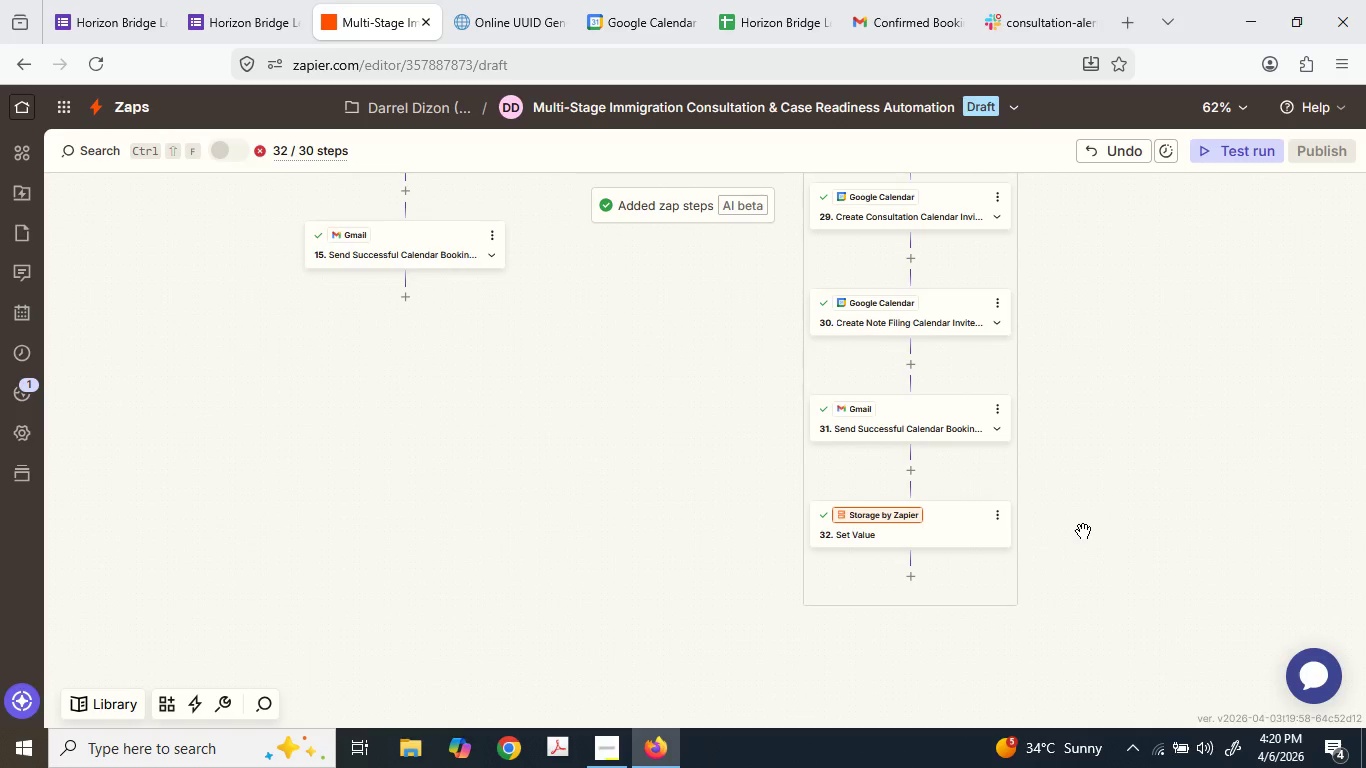 
scroll: coordinate [1064, 505], scroll_direction: up, amount: 5.0
 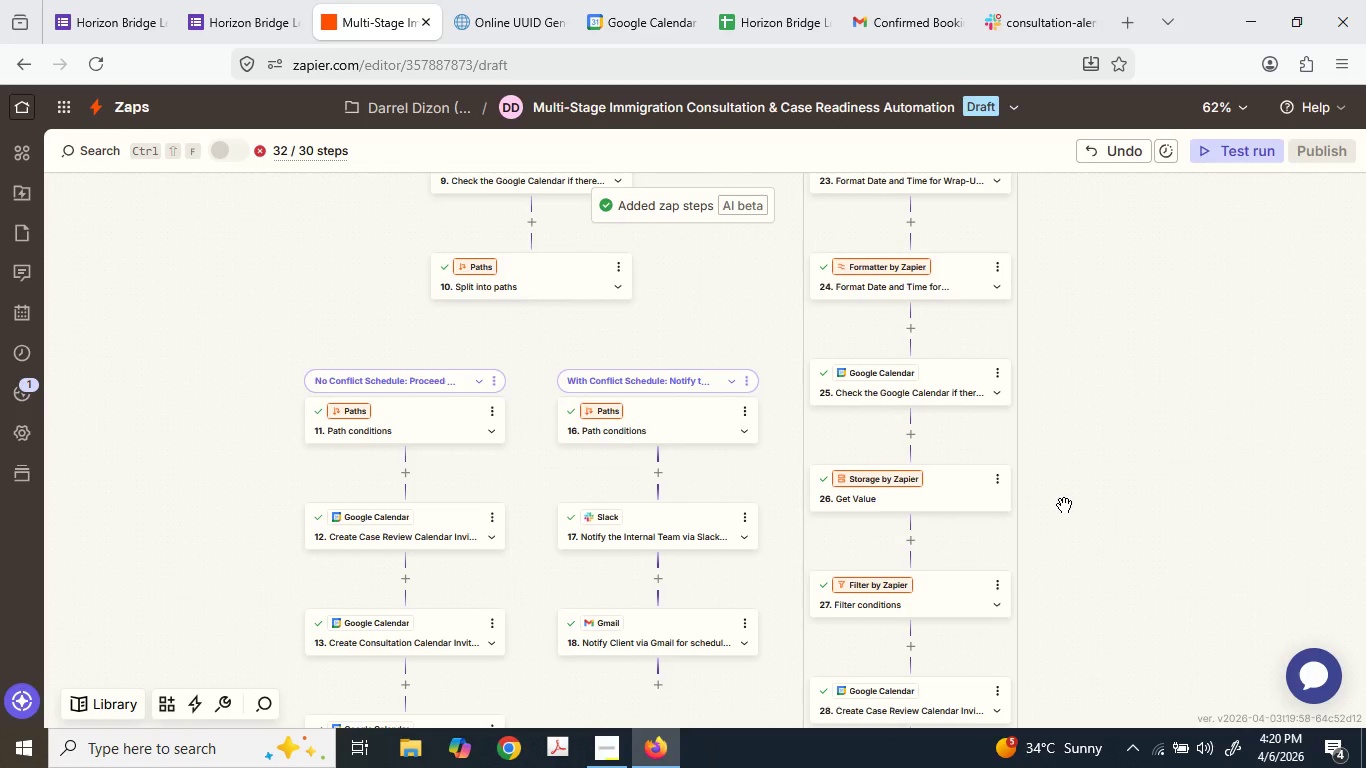 
scroll: coordinate [1058, 506], scroll_direction: down, amount: 5.0
 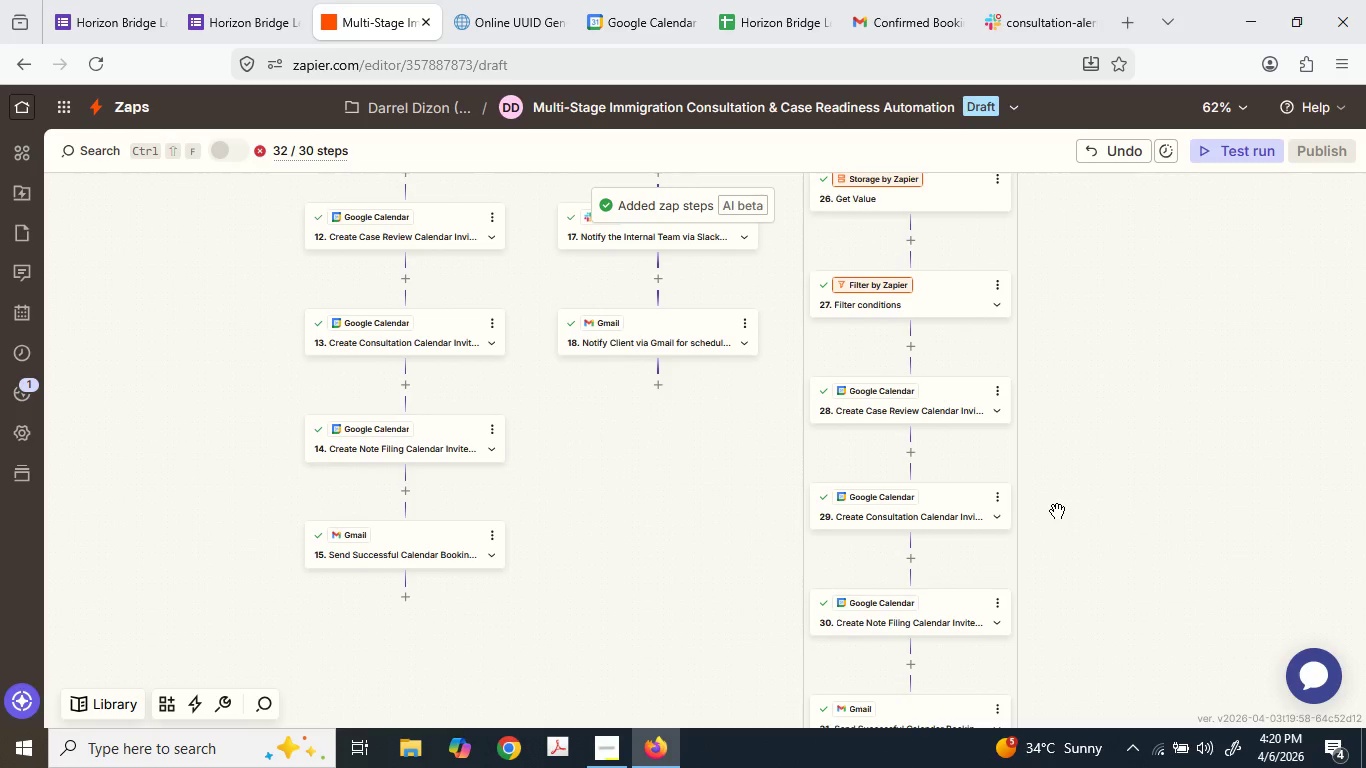 
scroll: coordinate [825, 580], scroll_direction: up, amount: 12.0
 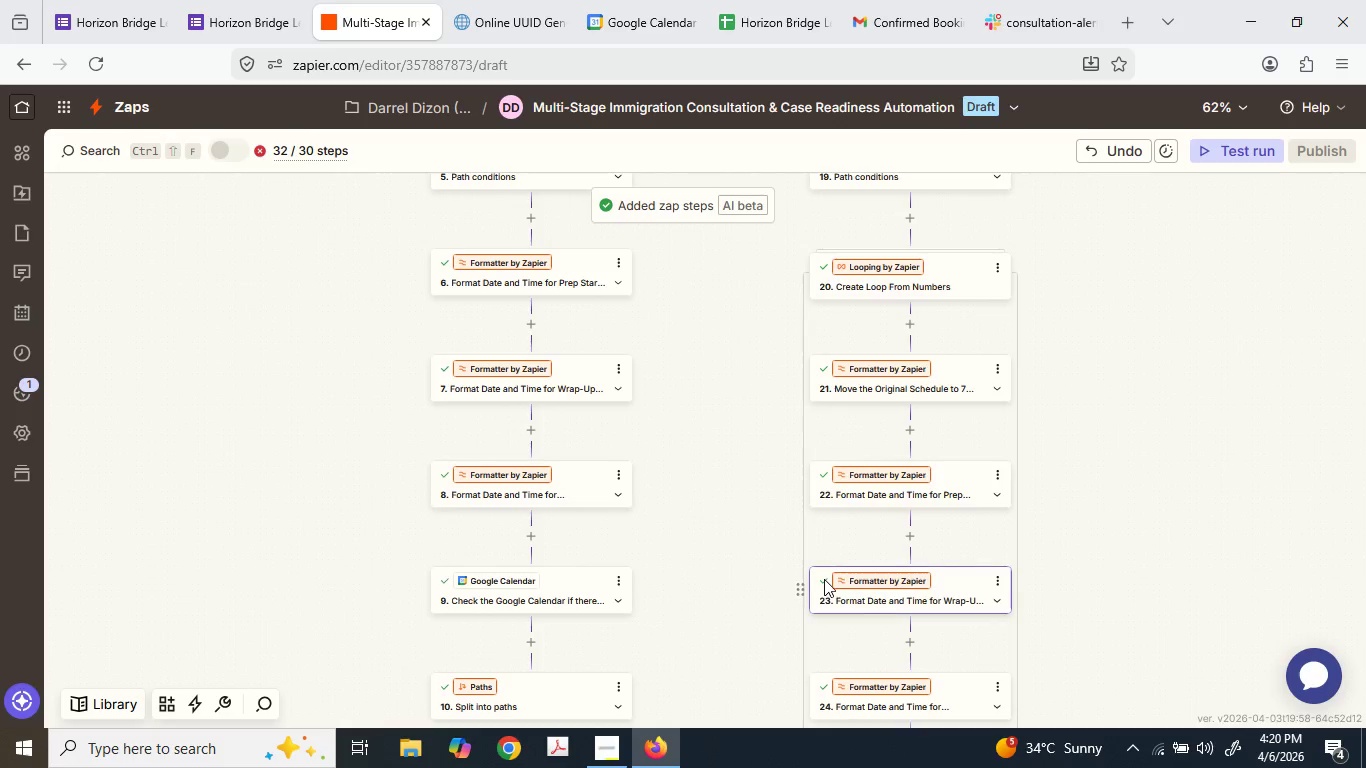 
scroll: coordinate [783, 593], scroll_direction: down, amount: 17.0
 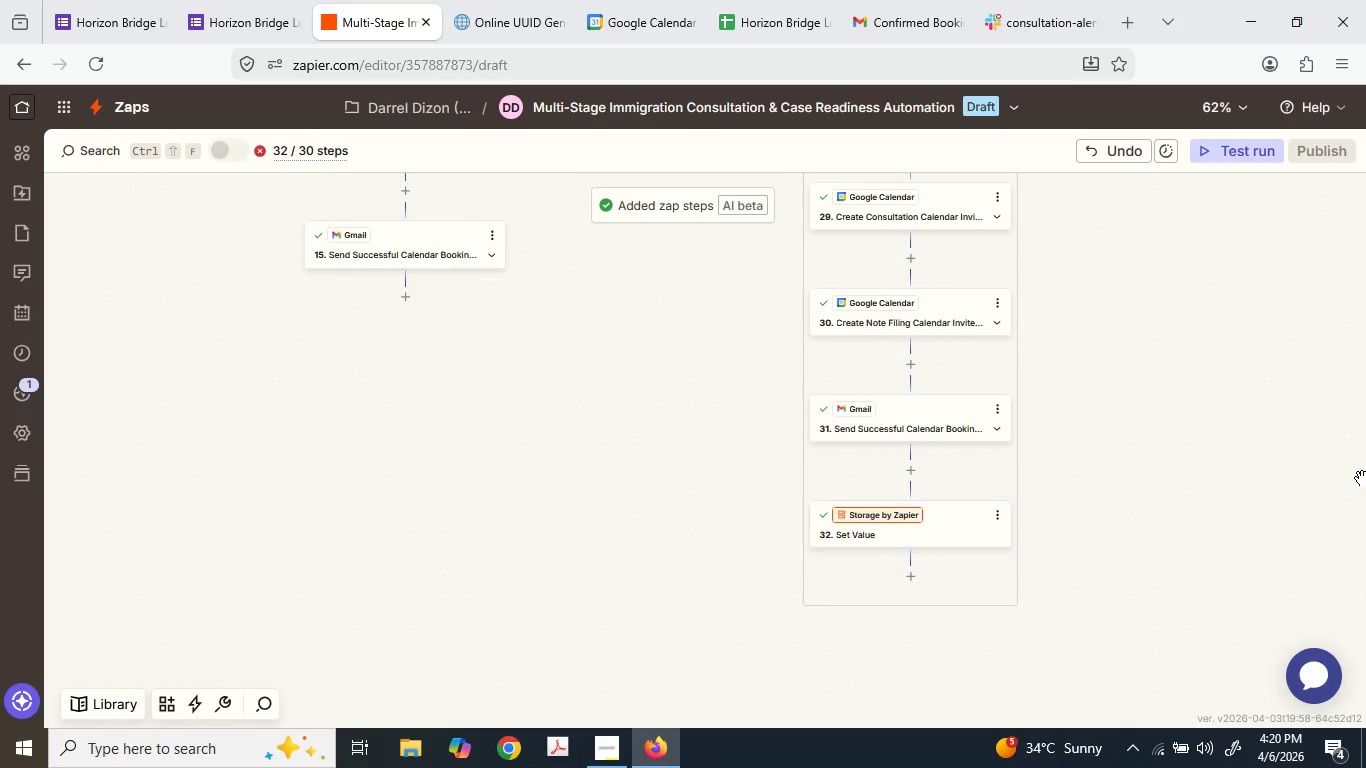 
left_click_drag(start_coordinate=[1267, 337], to_coordinate=[1165, 666])
 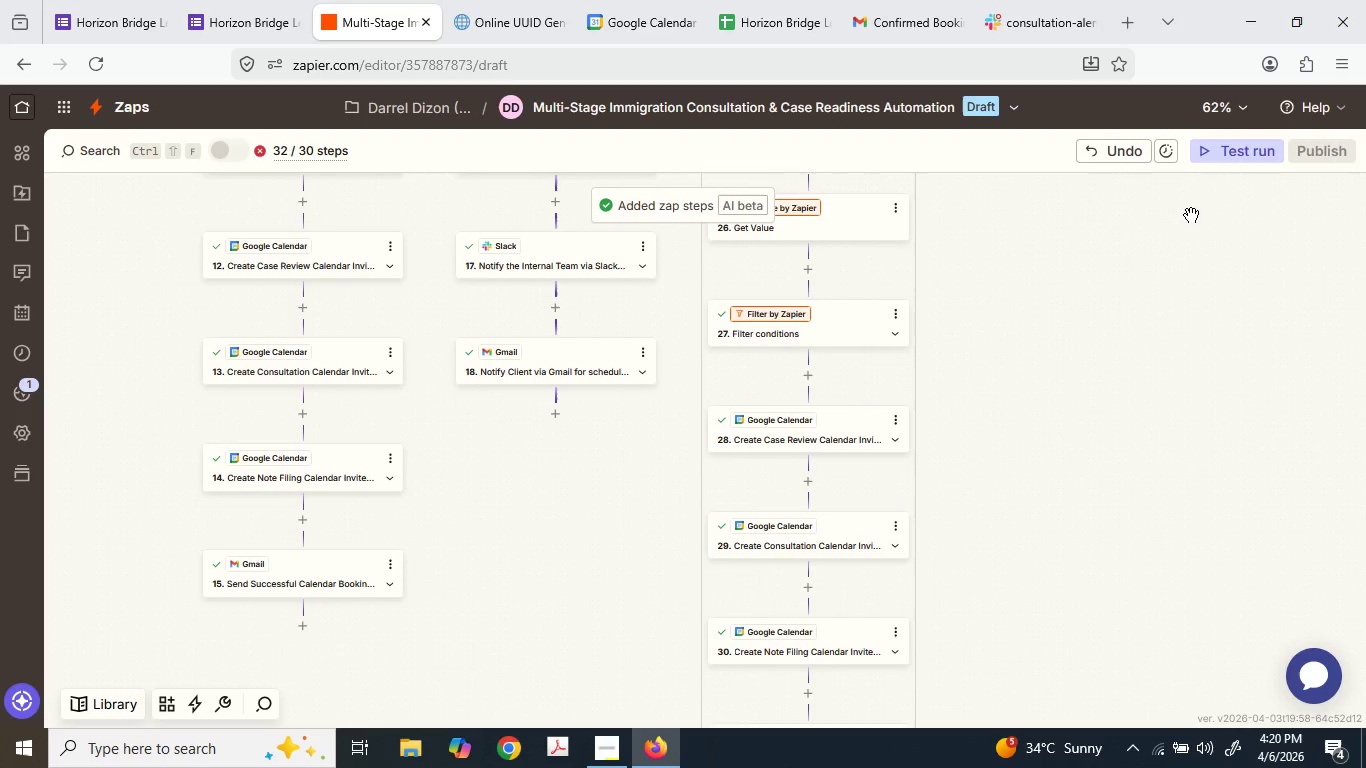 
left_click_drag(start_coordinate=[1187, 231], to_coordinate=[1144, 588])
 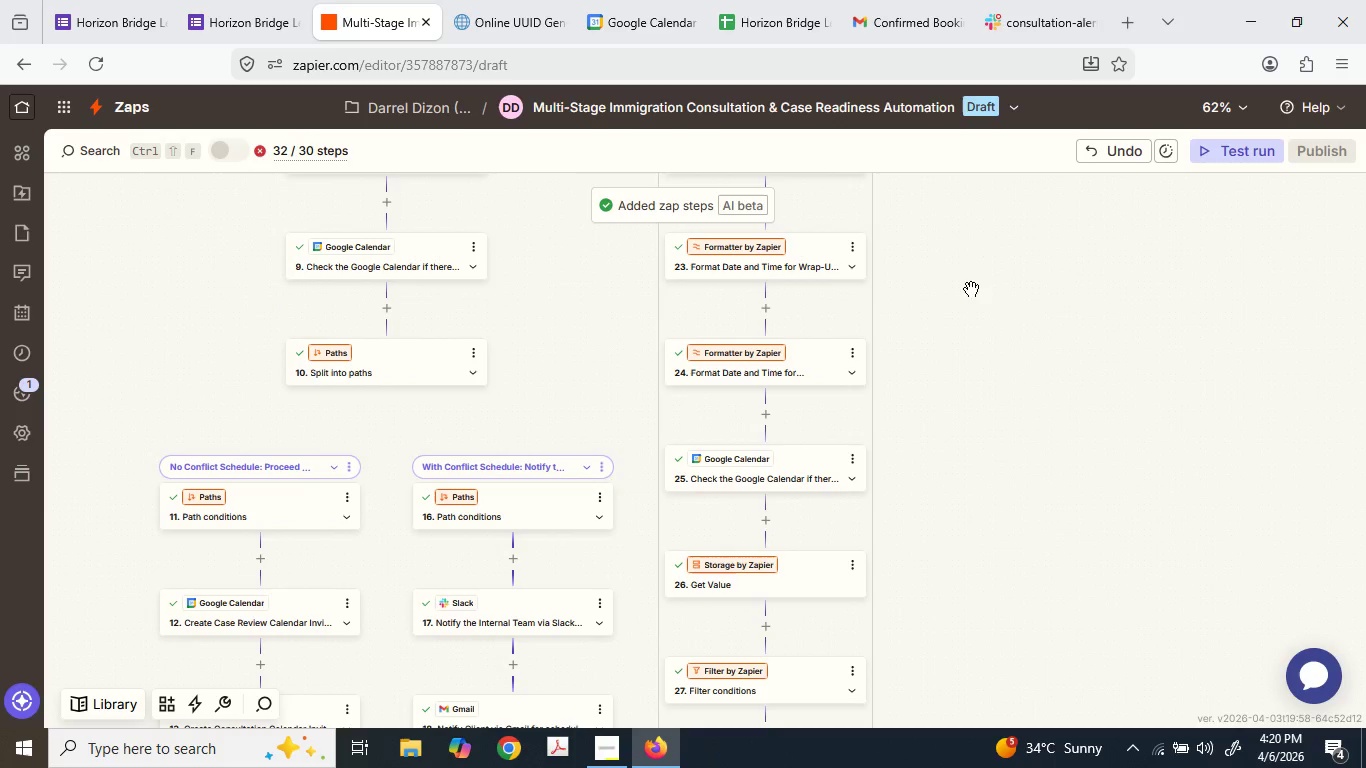 
left_click_drag(start_coordinate=[961, 273], to_coordinate=[1115, 619])
 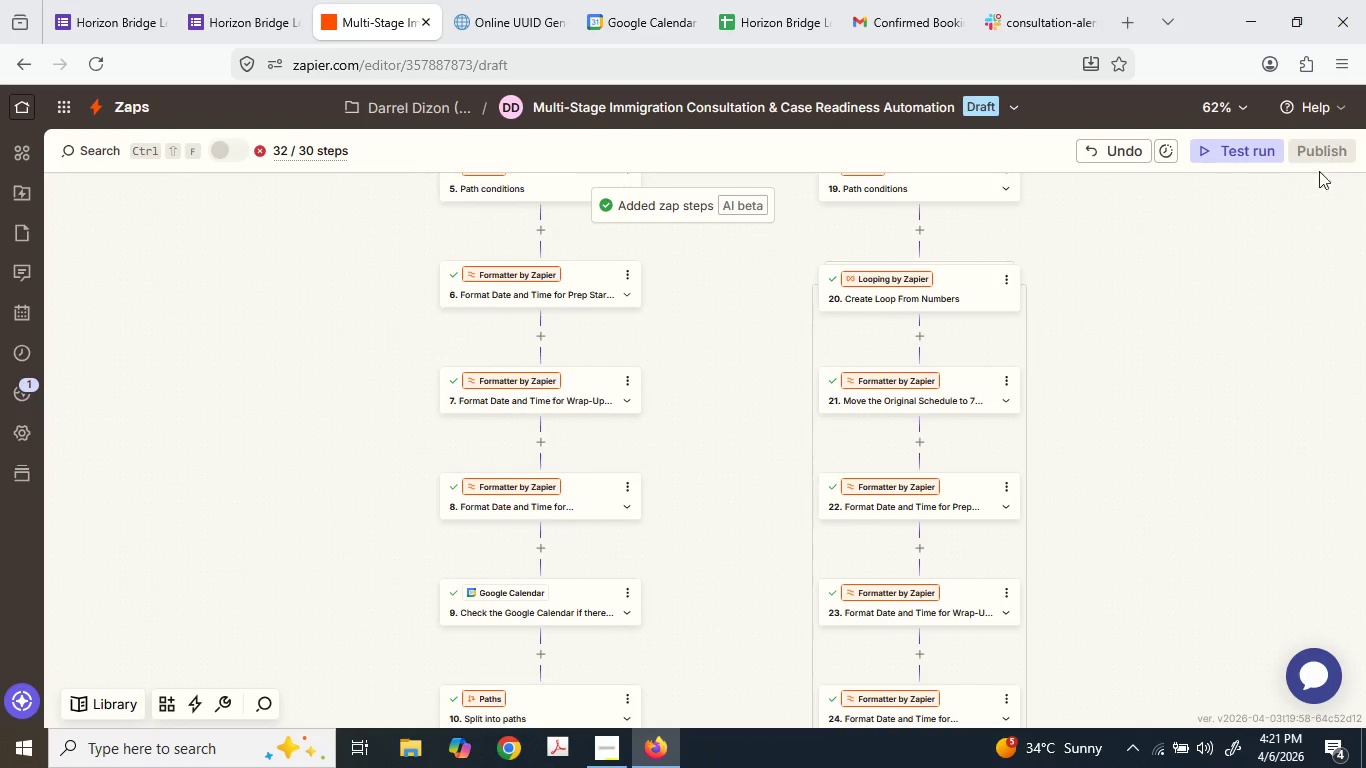 
left_click([1320, 149])
 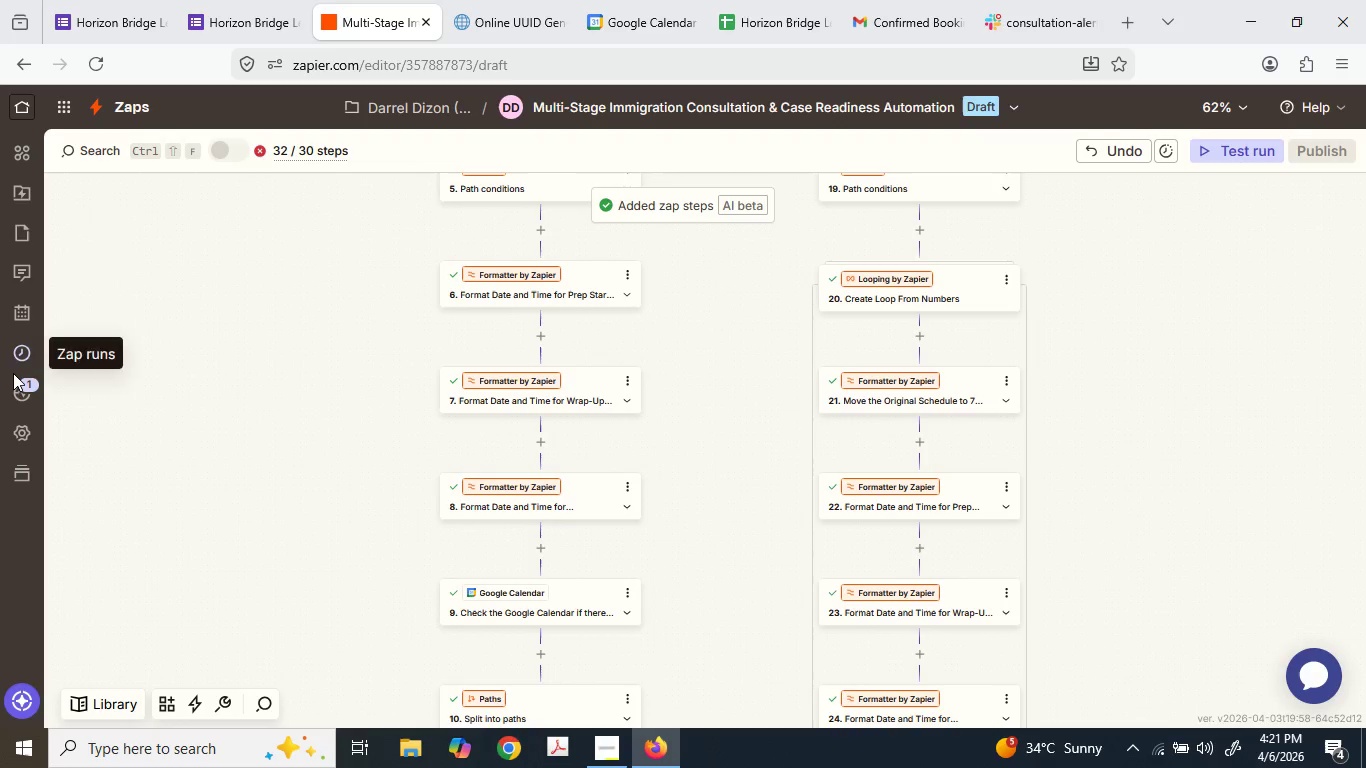 
left_click([9, 354])
 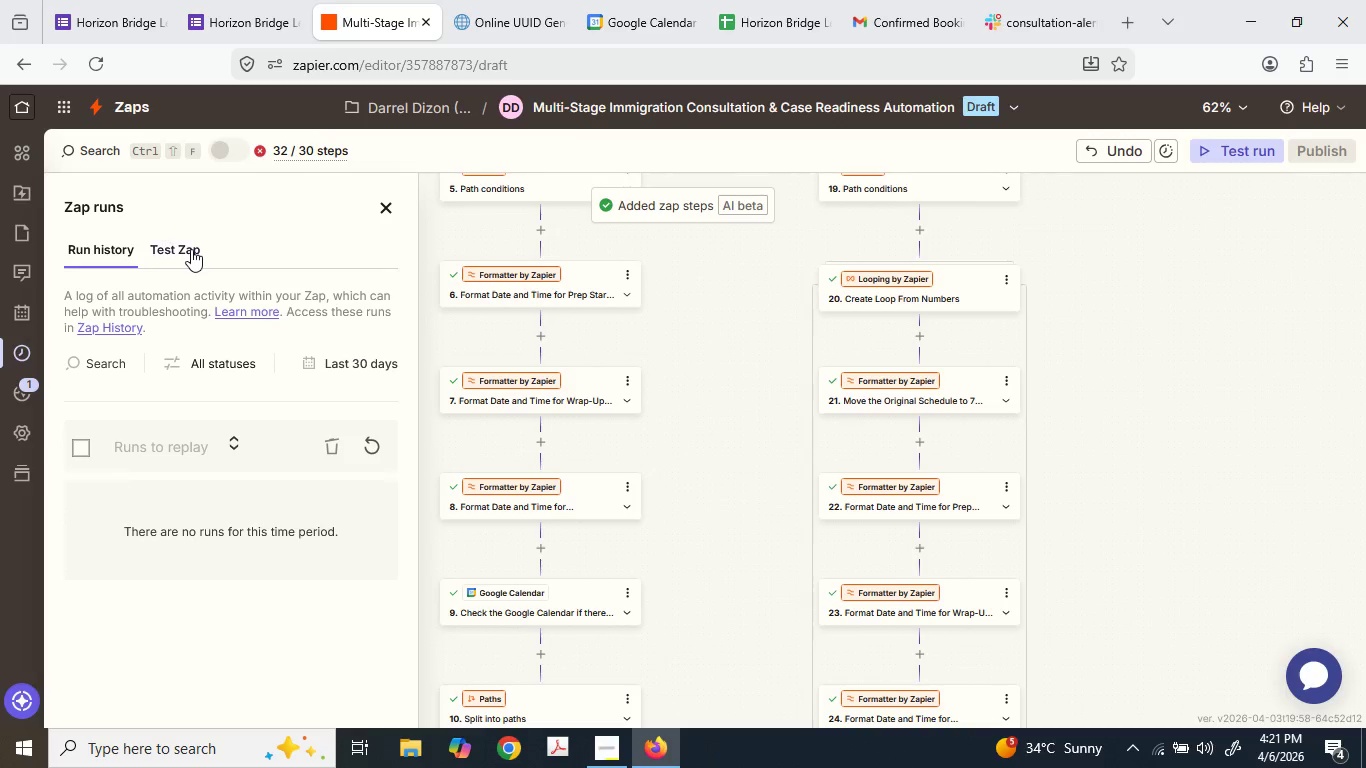 
left_click([191, 247])
 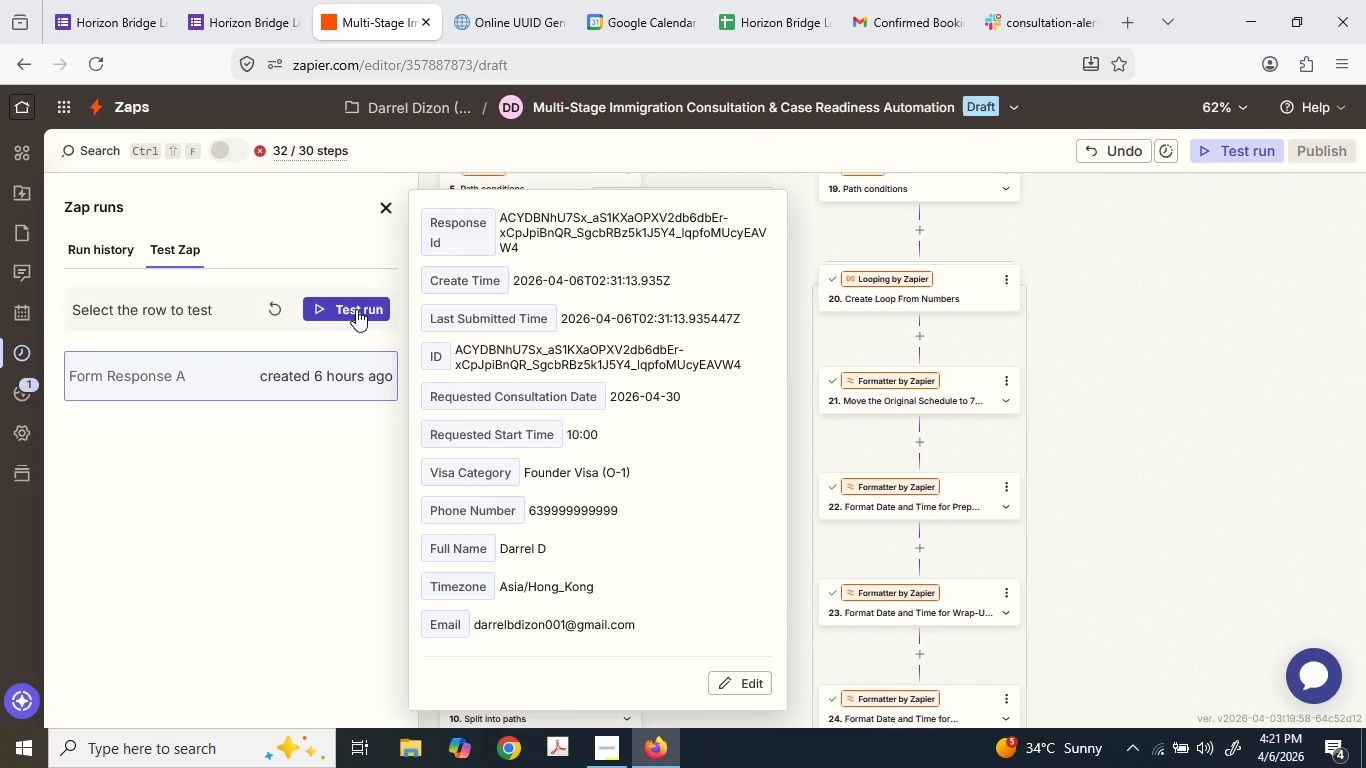 
wait(14.3)
 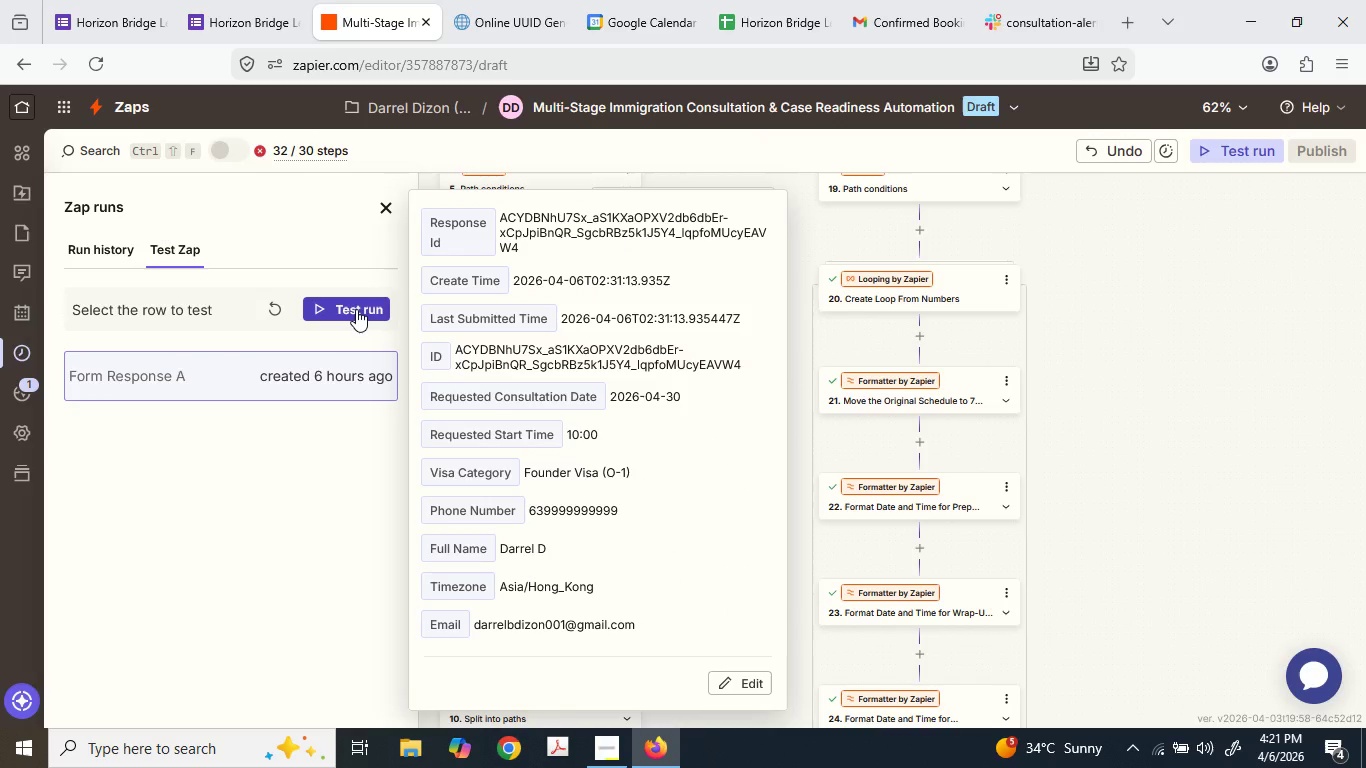 
left_click([637, 0])
 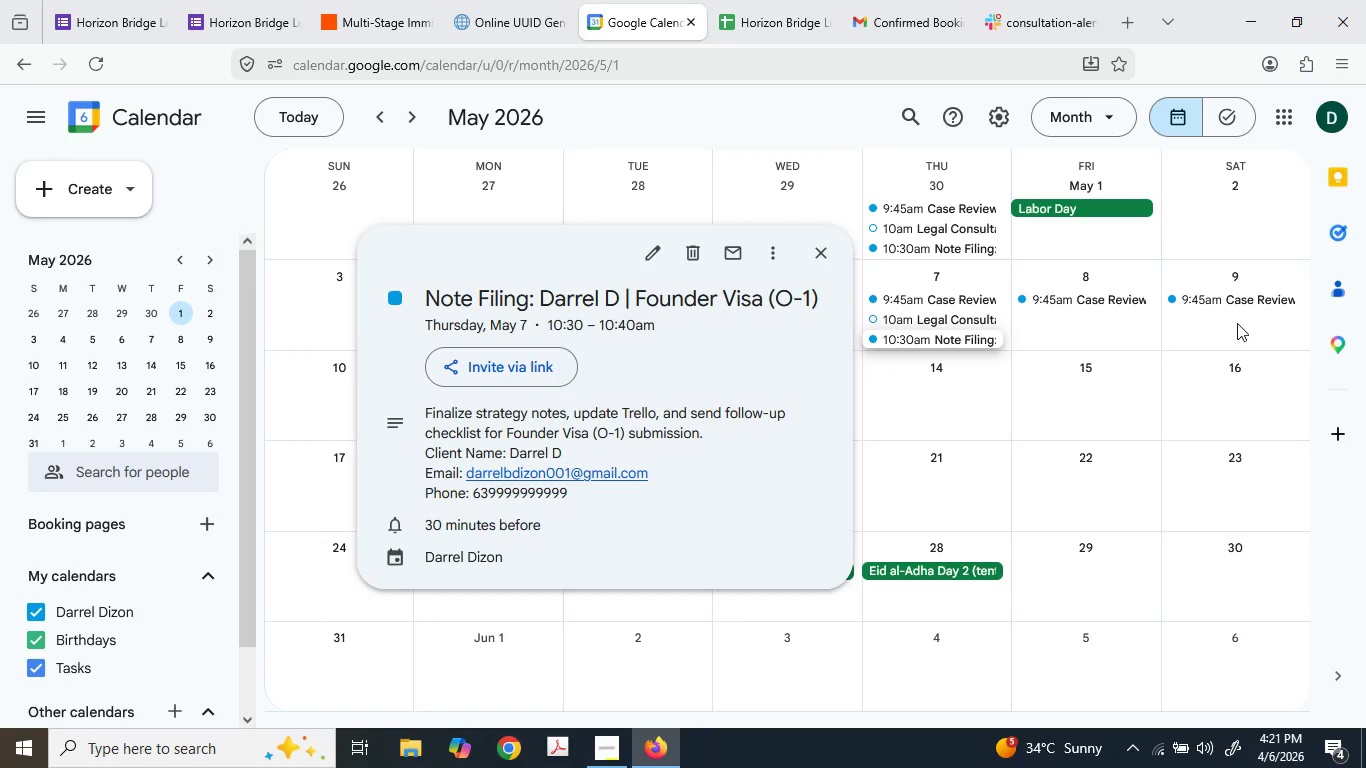 
left_click([1236, 333])
 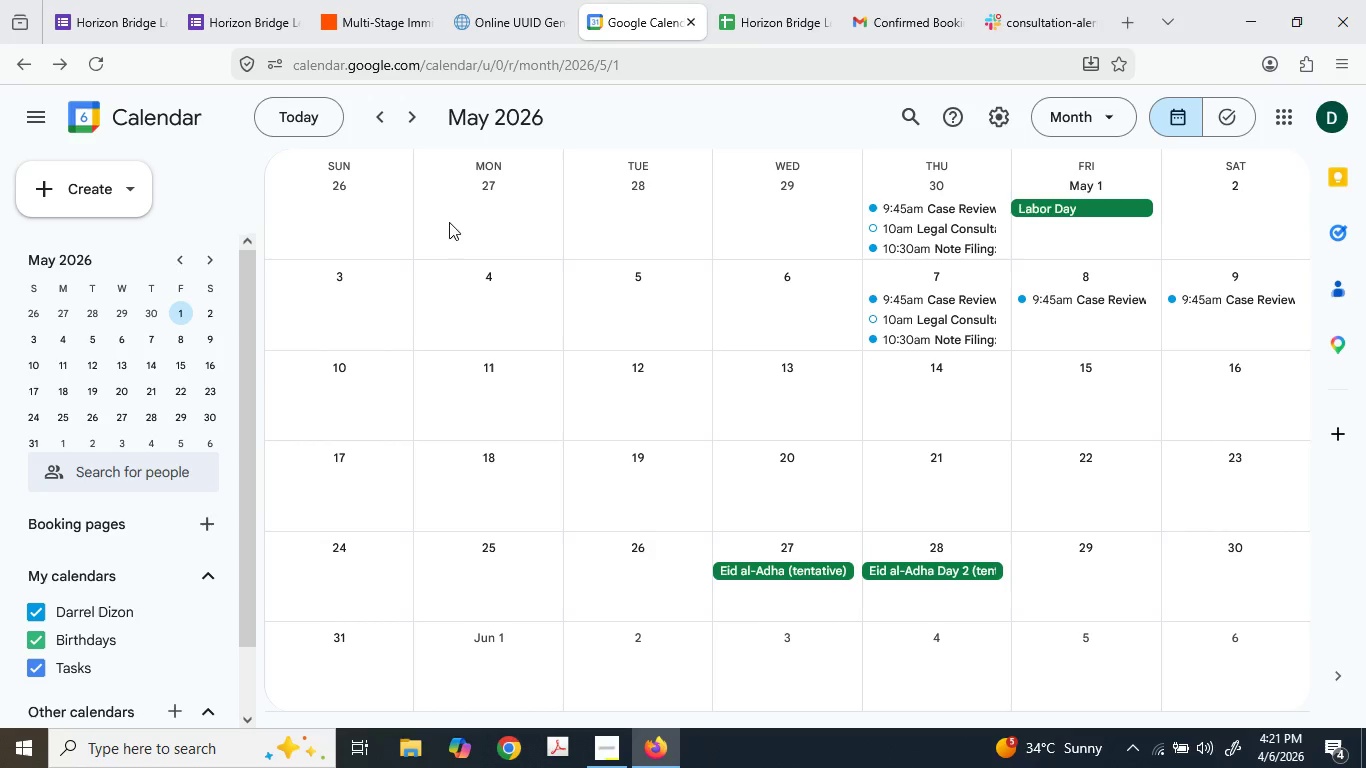 
wait(5.42)
 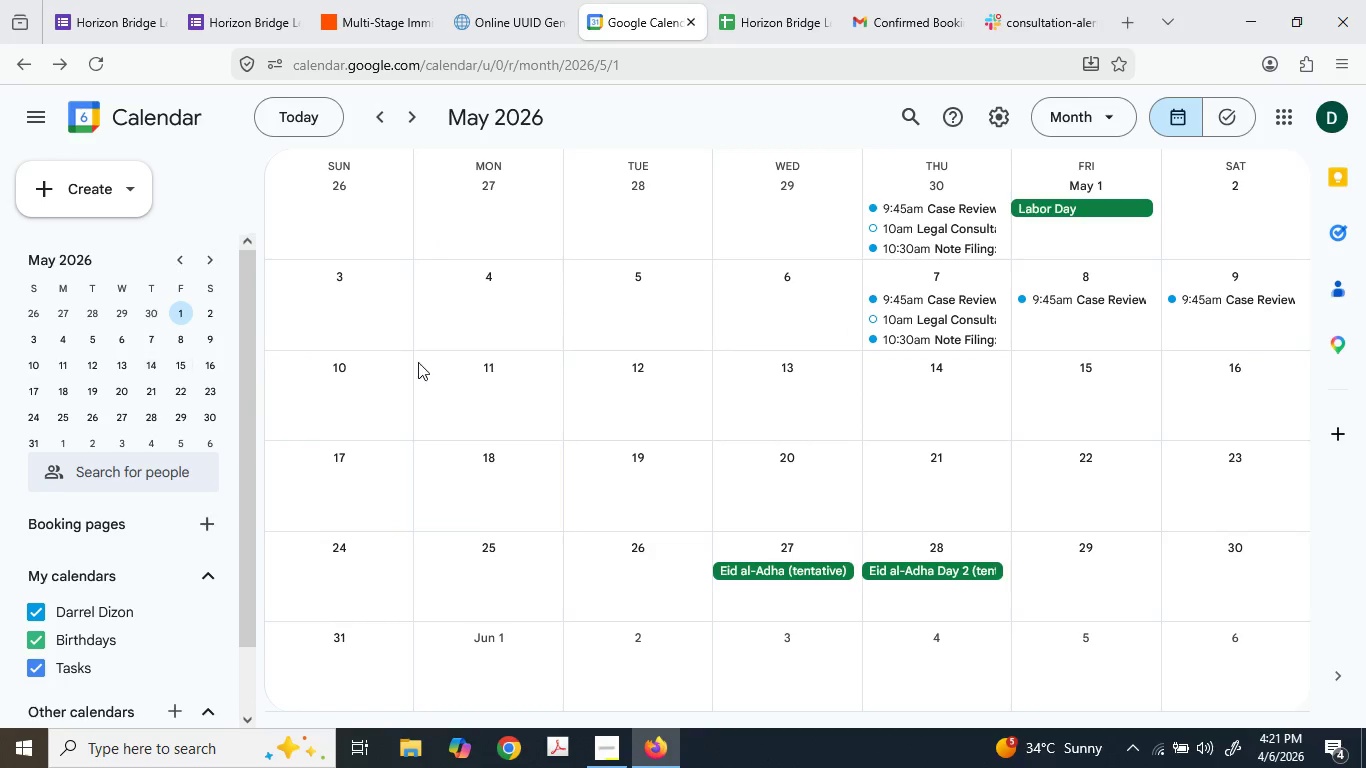 
left_click([546, 0])
 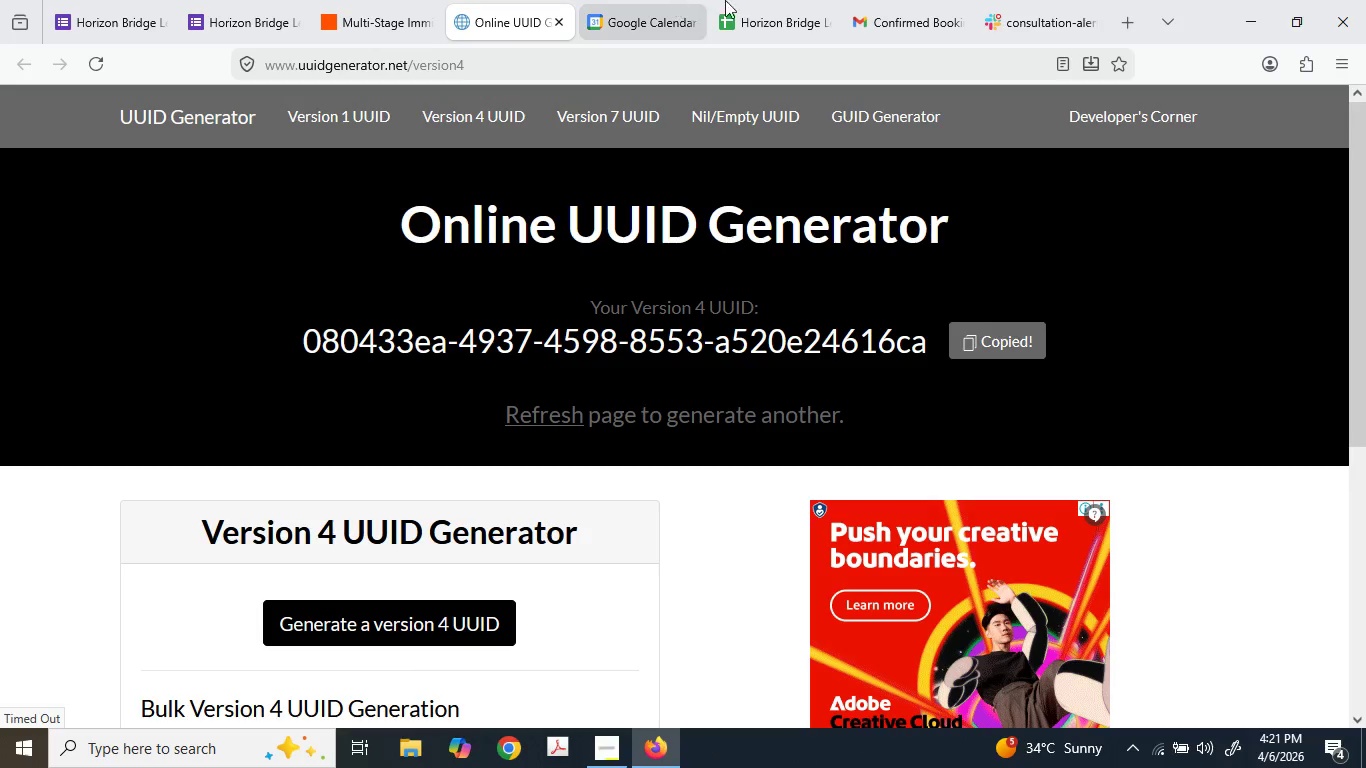 
left_click([767, 0])
 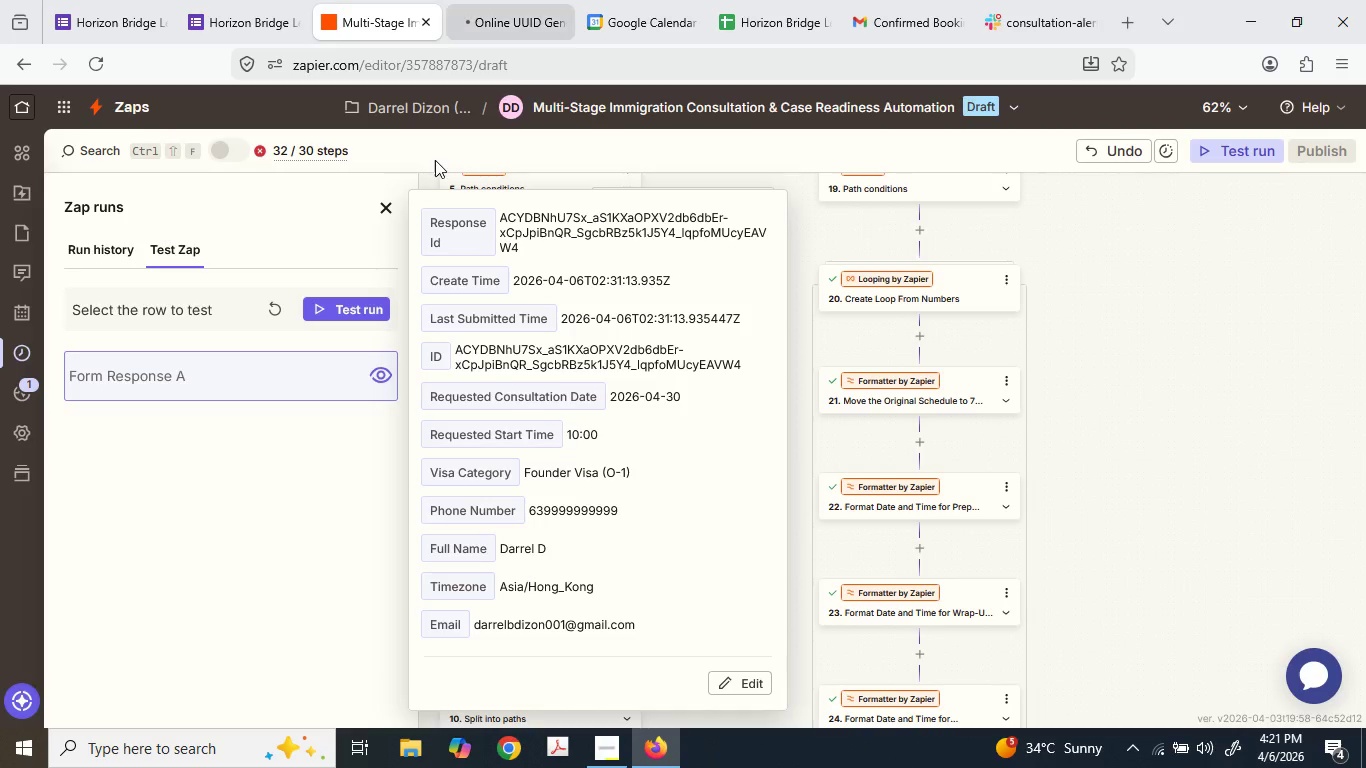 
left_click([326, 455])
 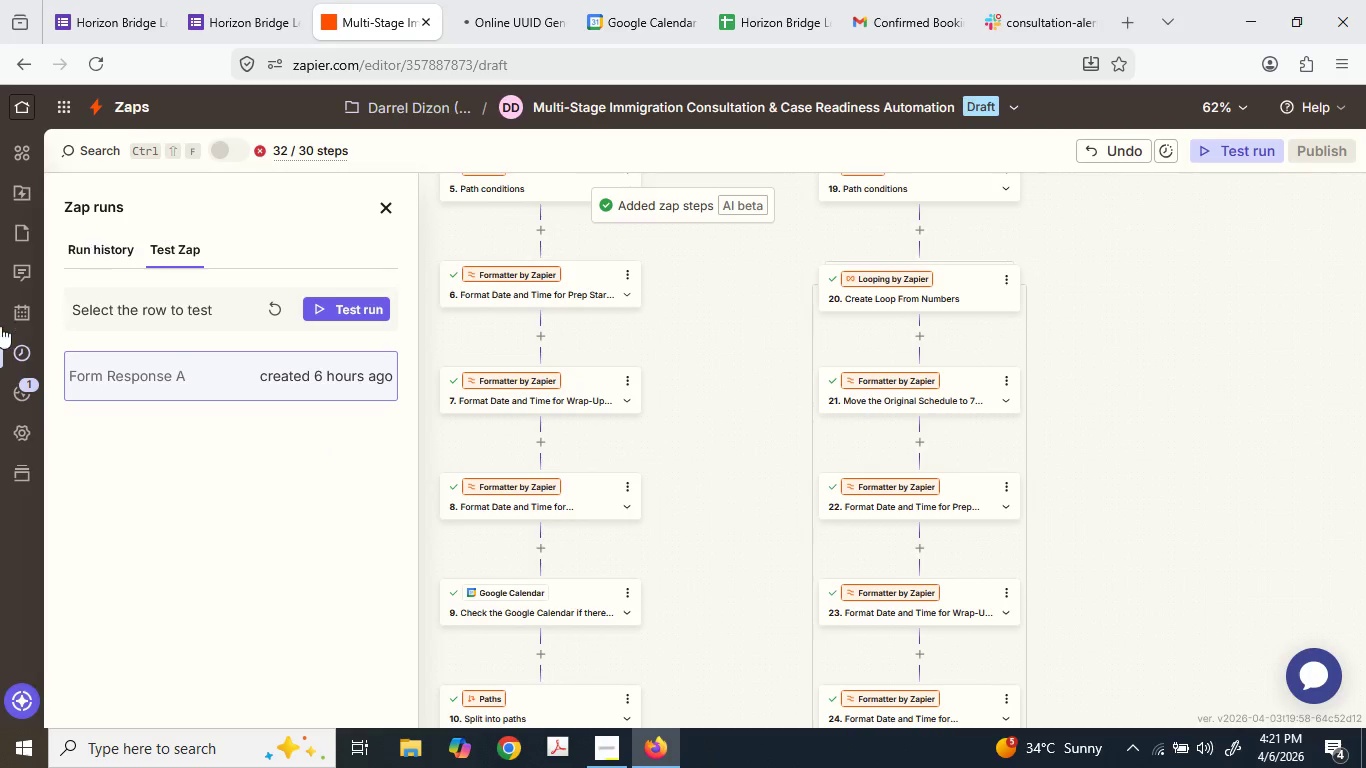 
left_click([15, 388])
 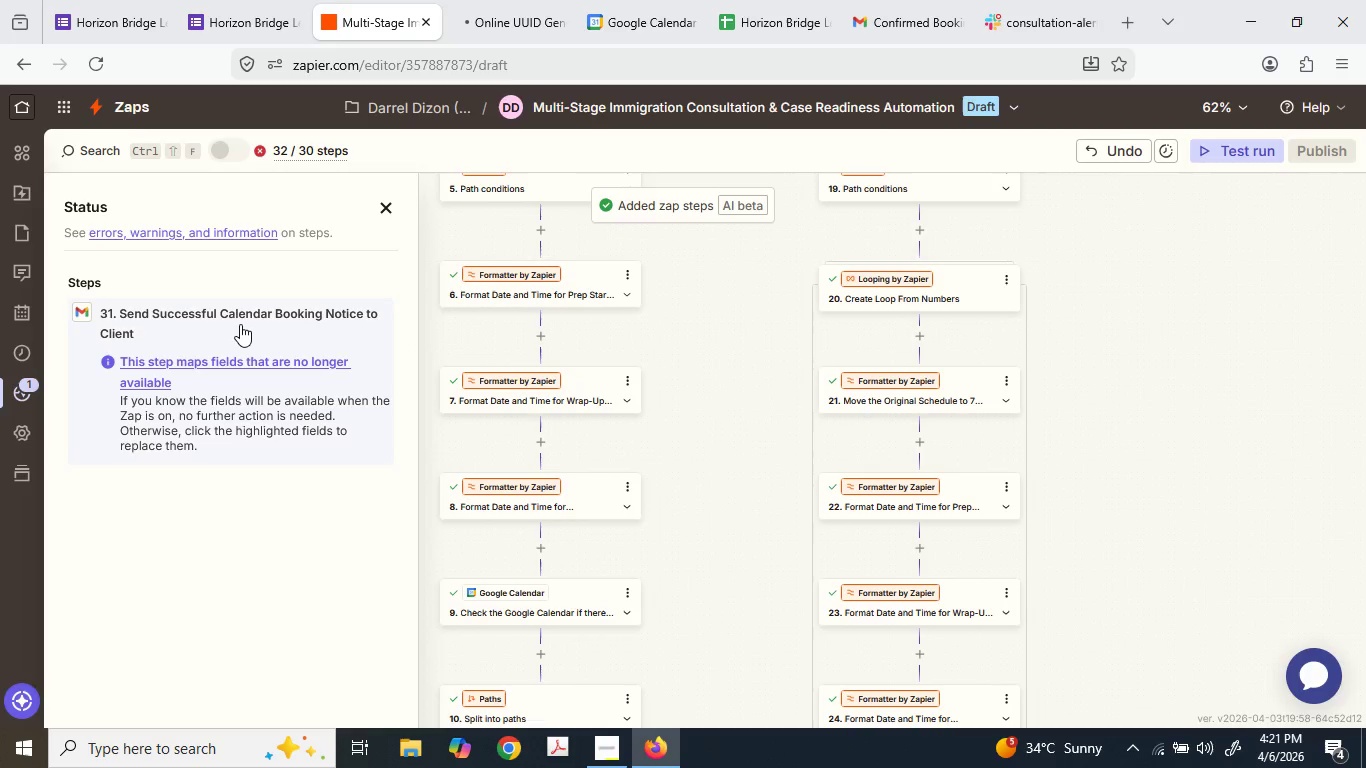 
left_click([235, 326])
 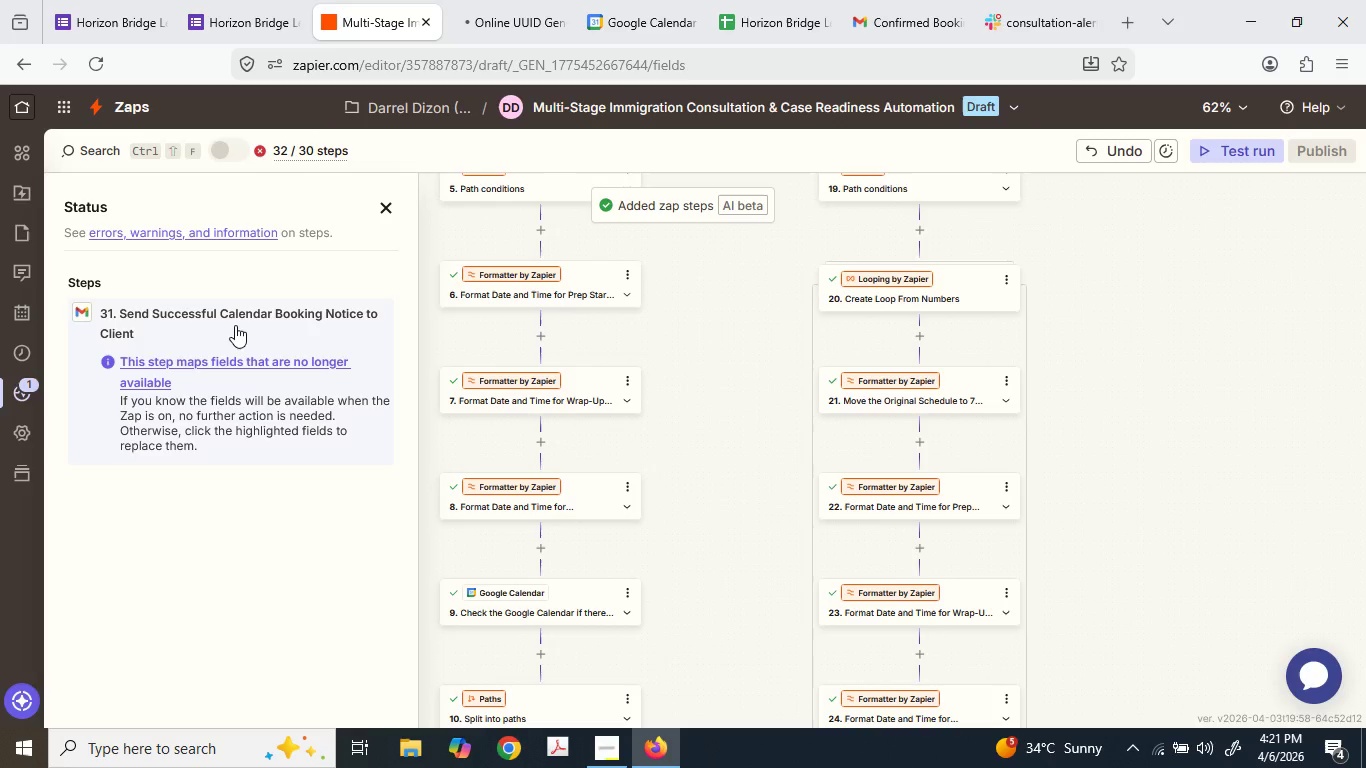 
left_click([235, 324])
 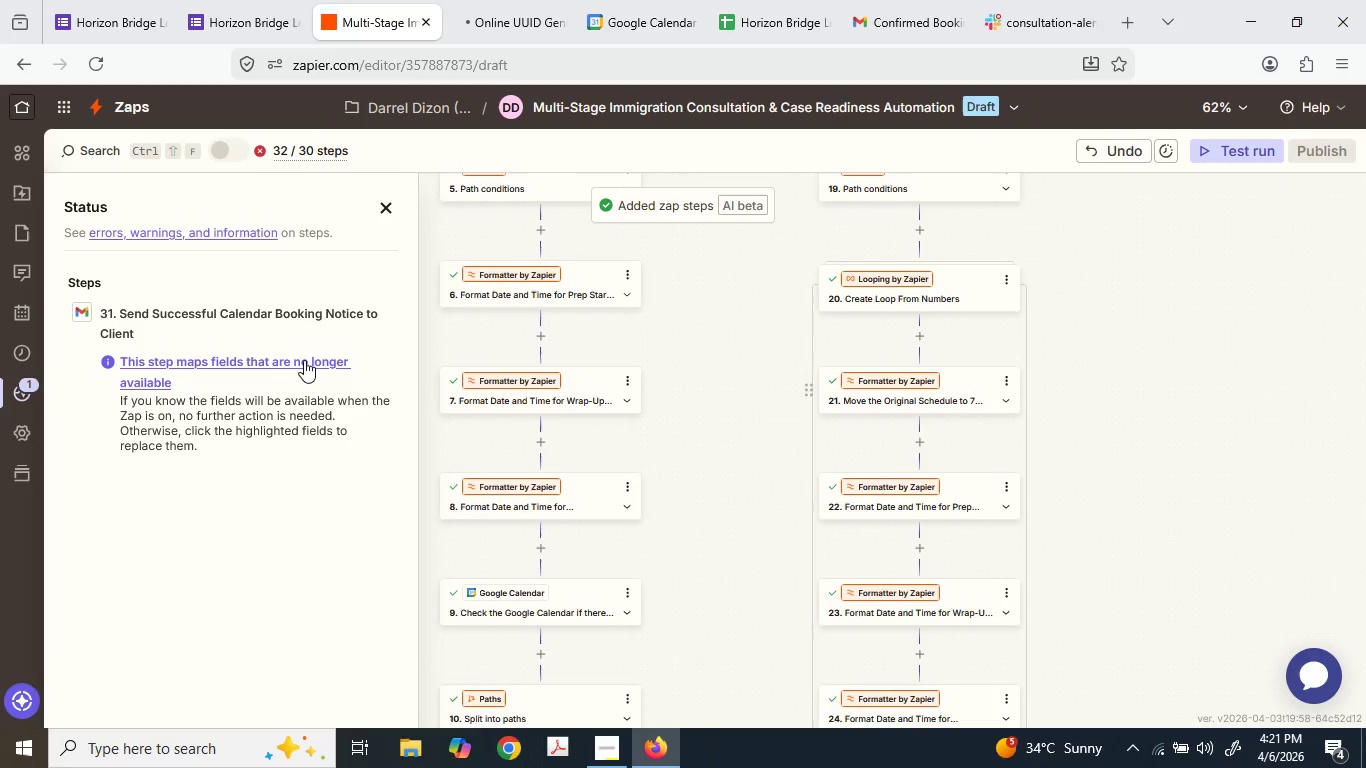 
left_click([265, 317])
 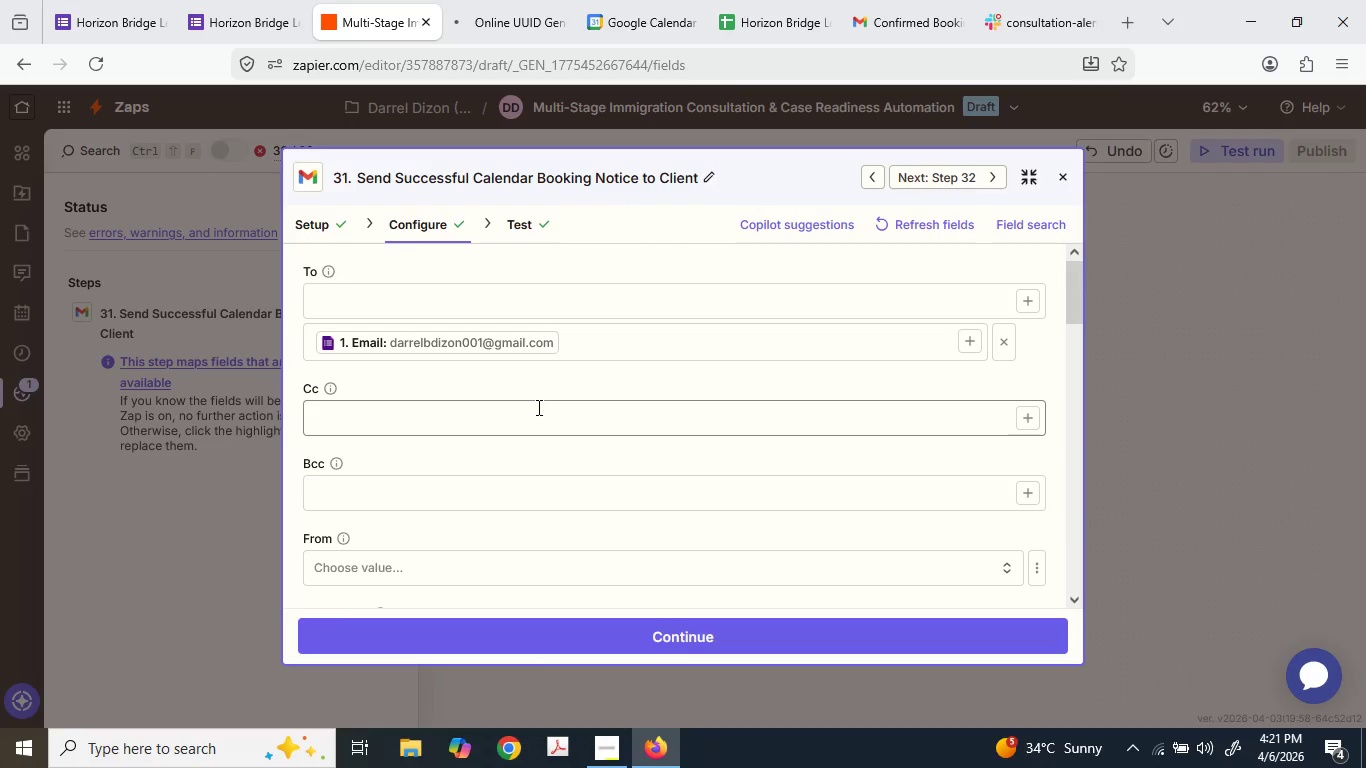 
scroll: coordinate [543, 384], scroll_direction: up, amount: 3.0
 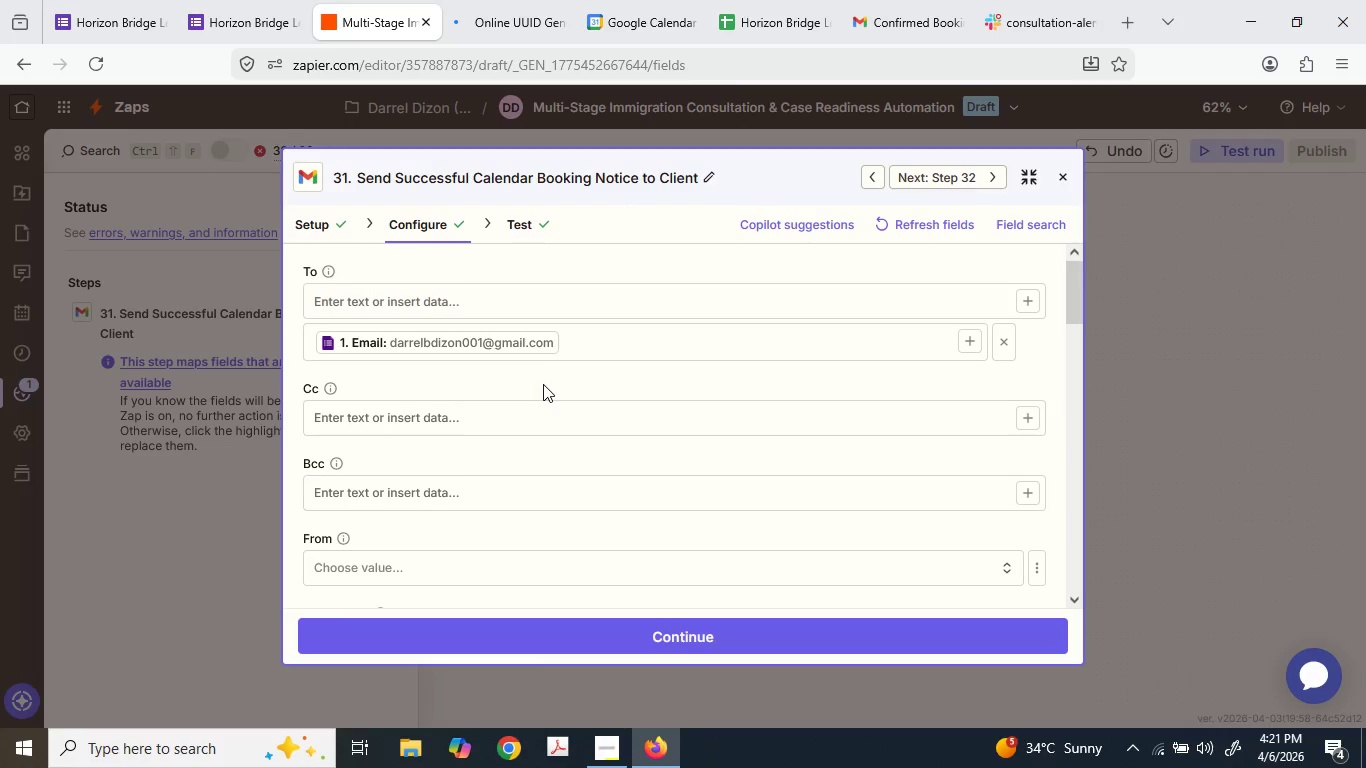 
scroll: coordinate [542, 384], scroll_direction: down, amount: 3.0
 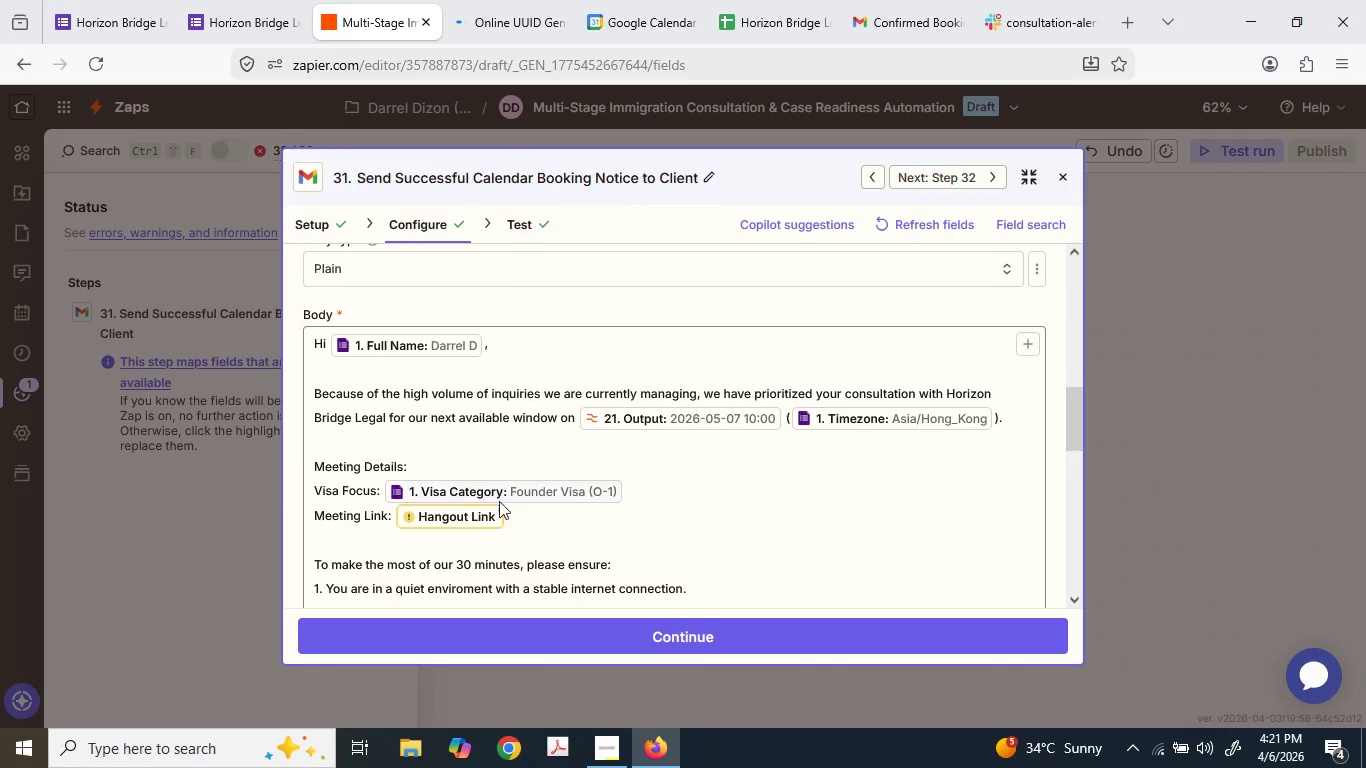 
left_click([486, 510])
 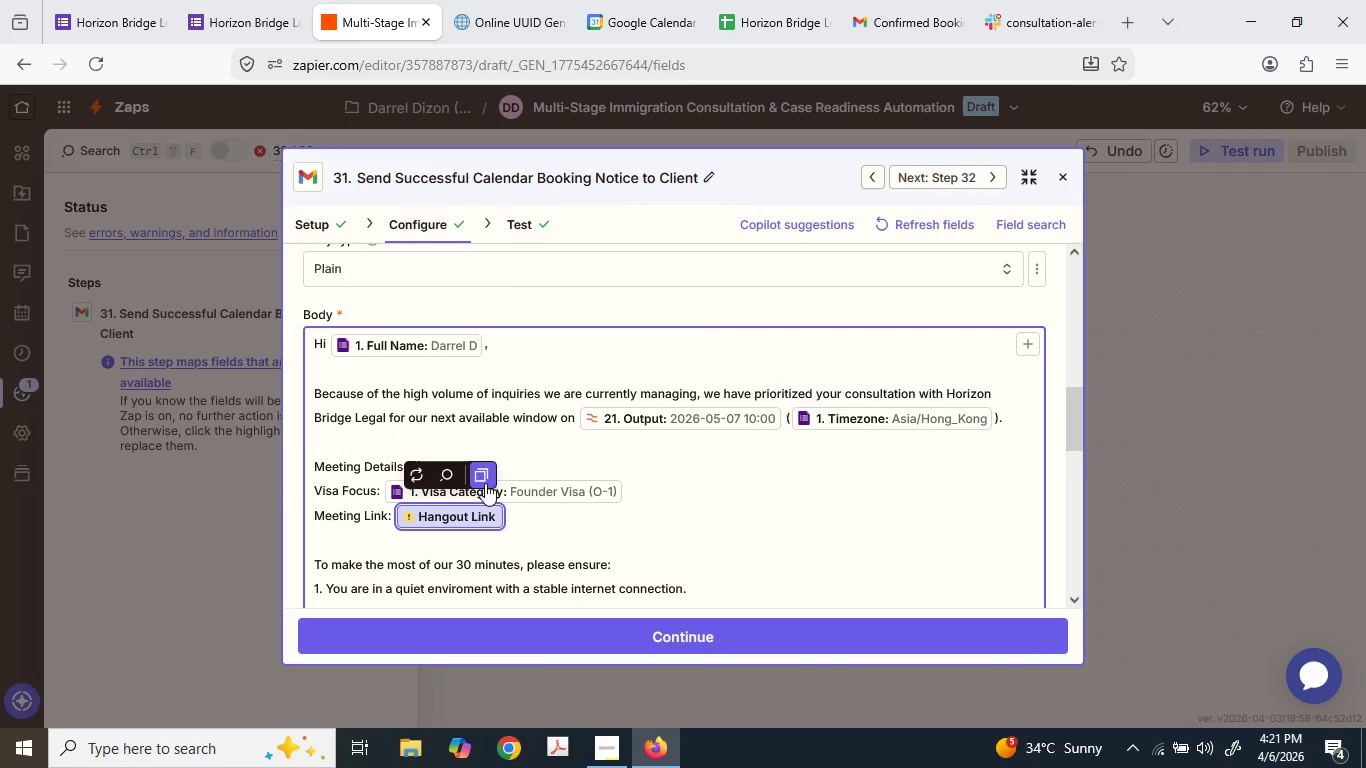 
key(Backspace)
 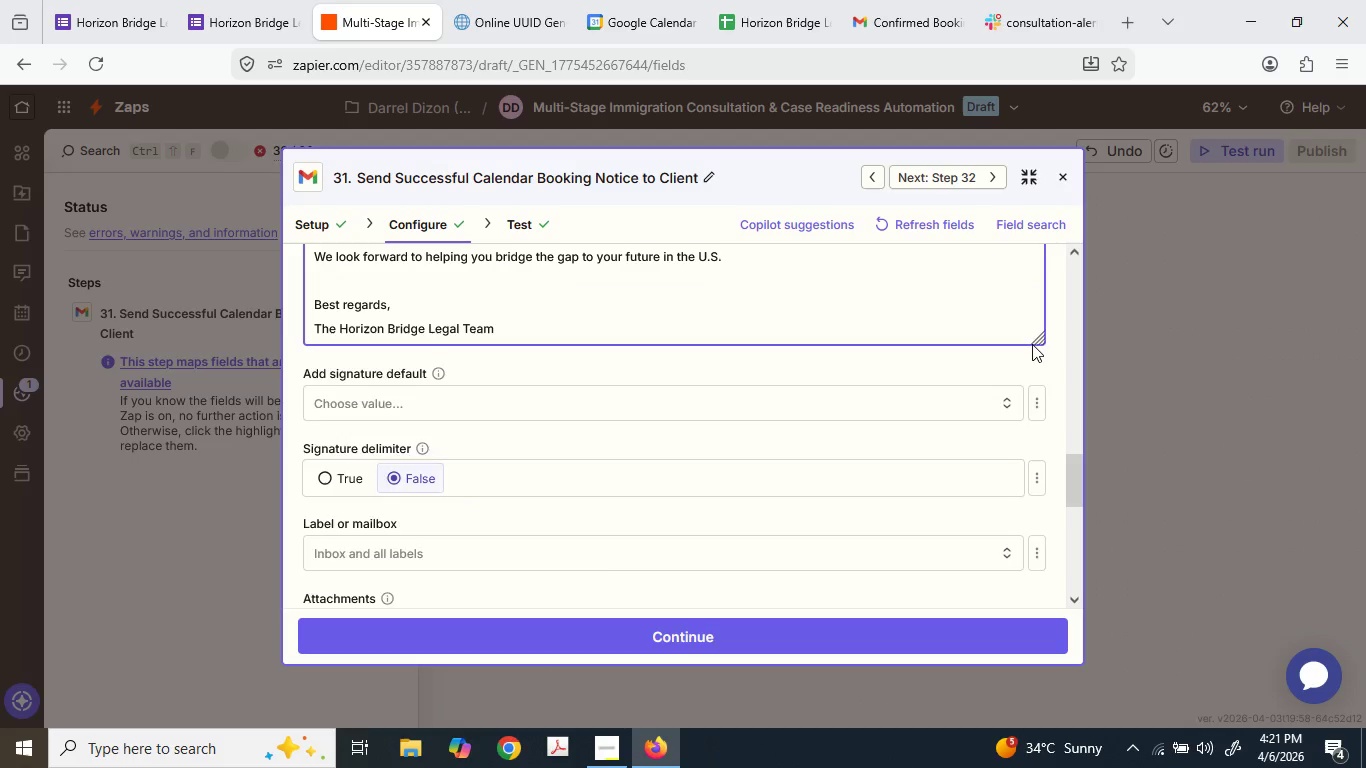 
scroll: coordinate [602, 501], scroll_direction: down, amount: 9.0
 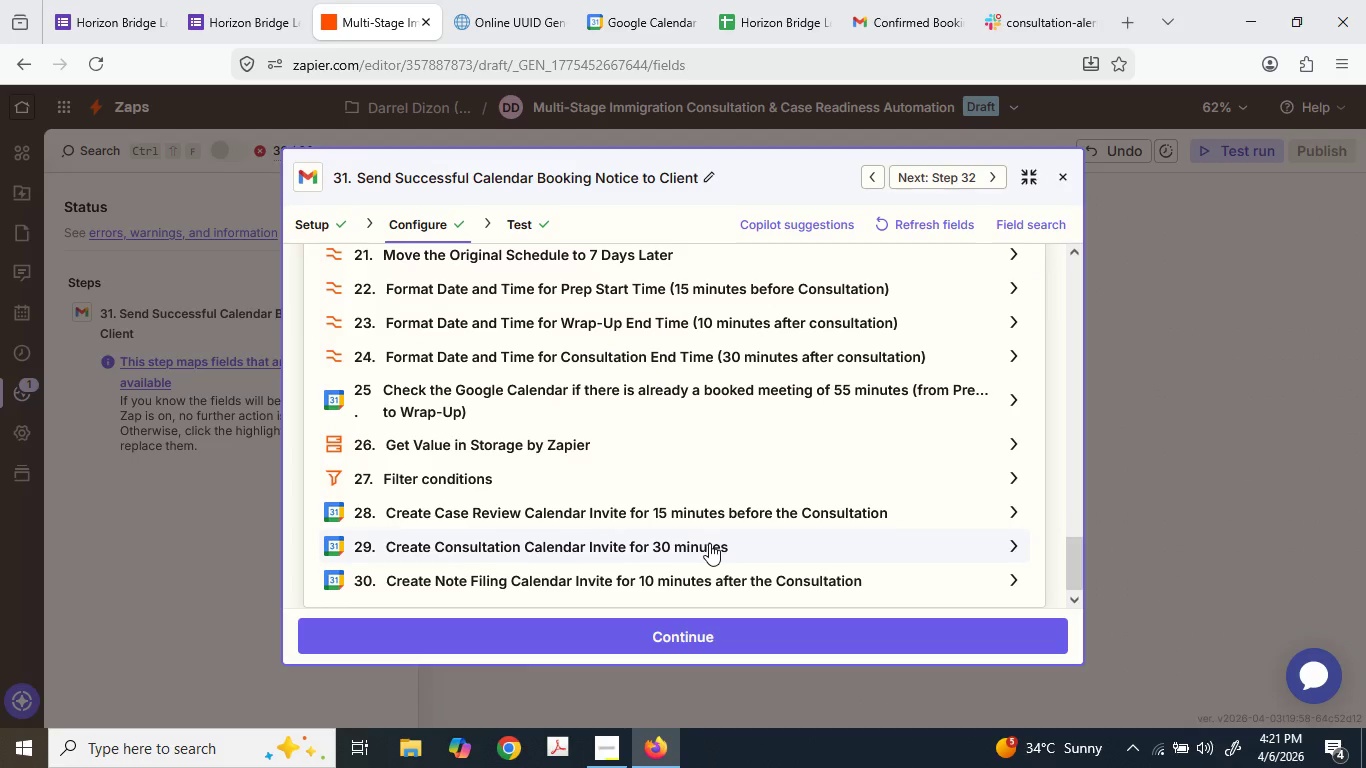 
left_click([709, 543])
 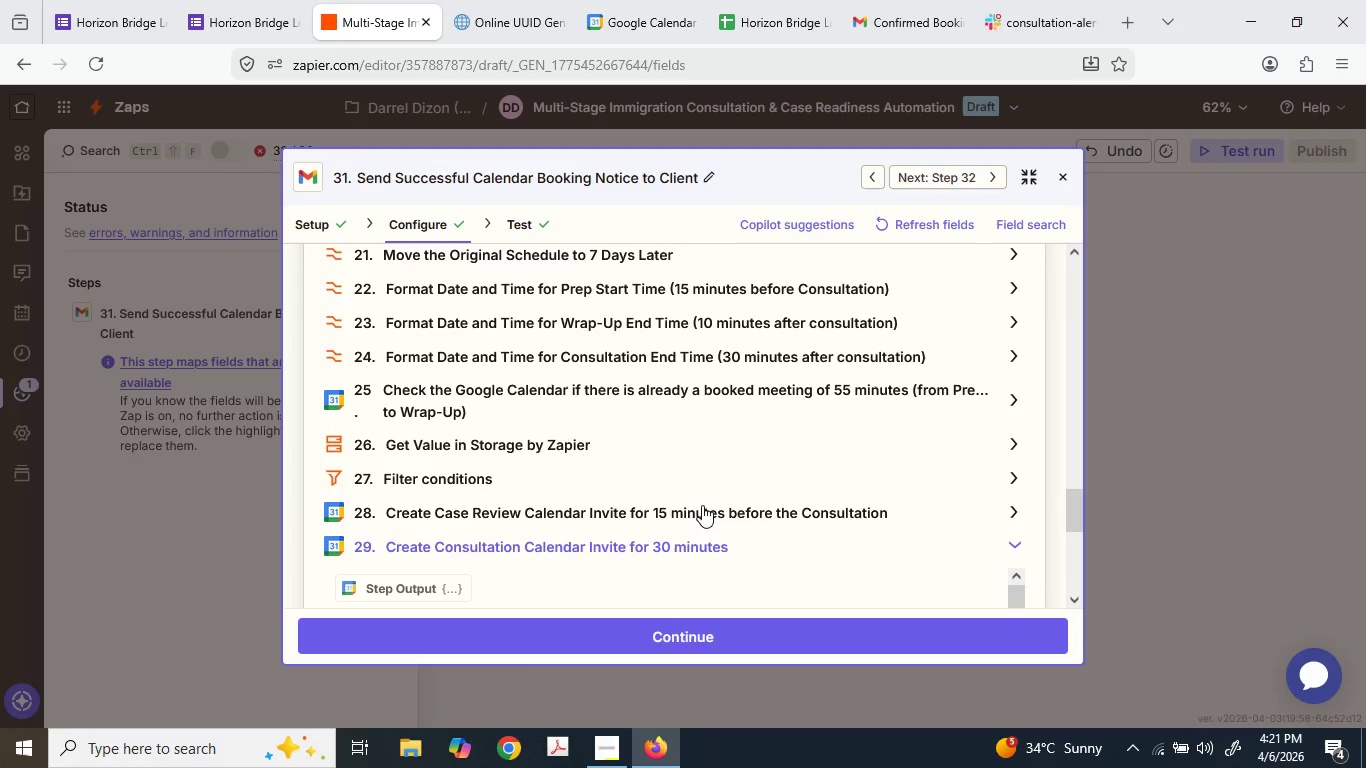 
scroll: coordinate [703, 462], scroll_direction: down, amount: 3.0
 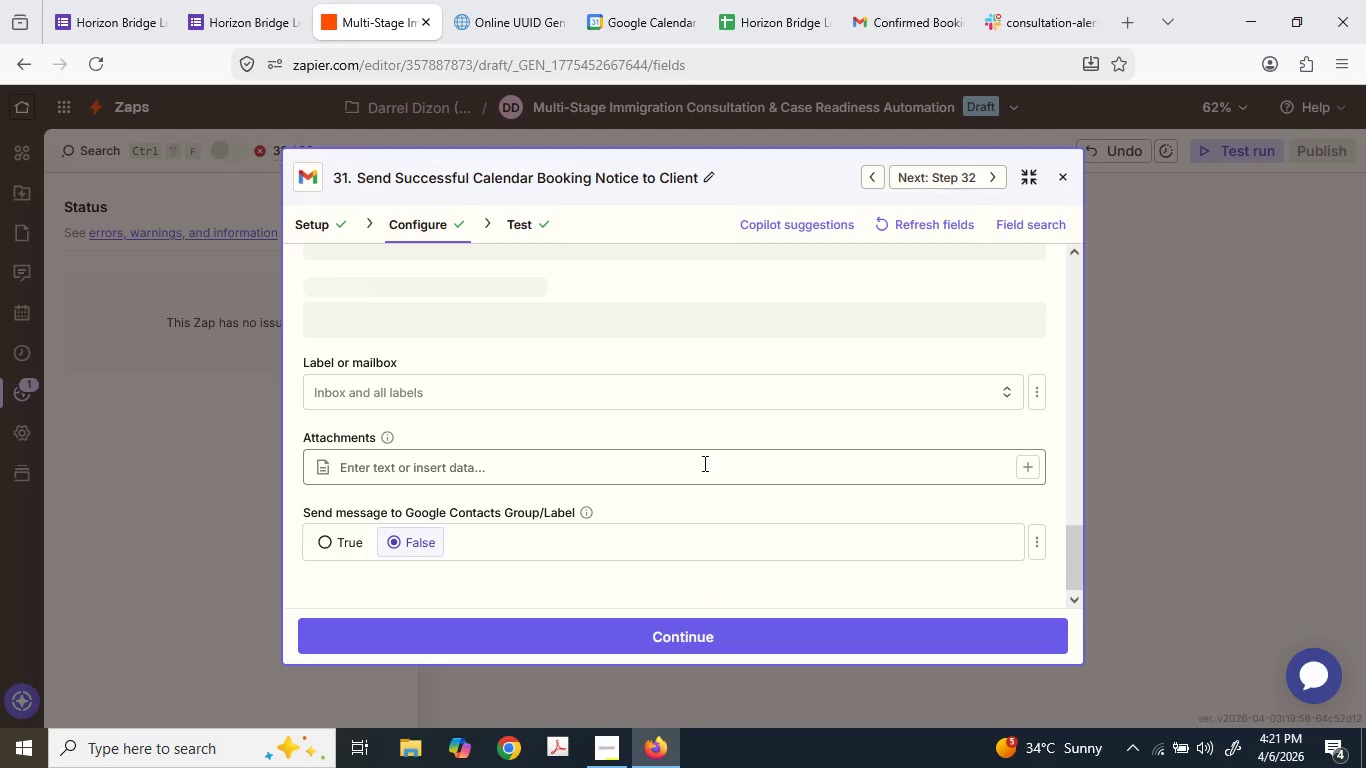 
scroll: coordinate [702, 462], scroll_direction: up, amount: 4.0
 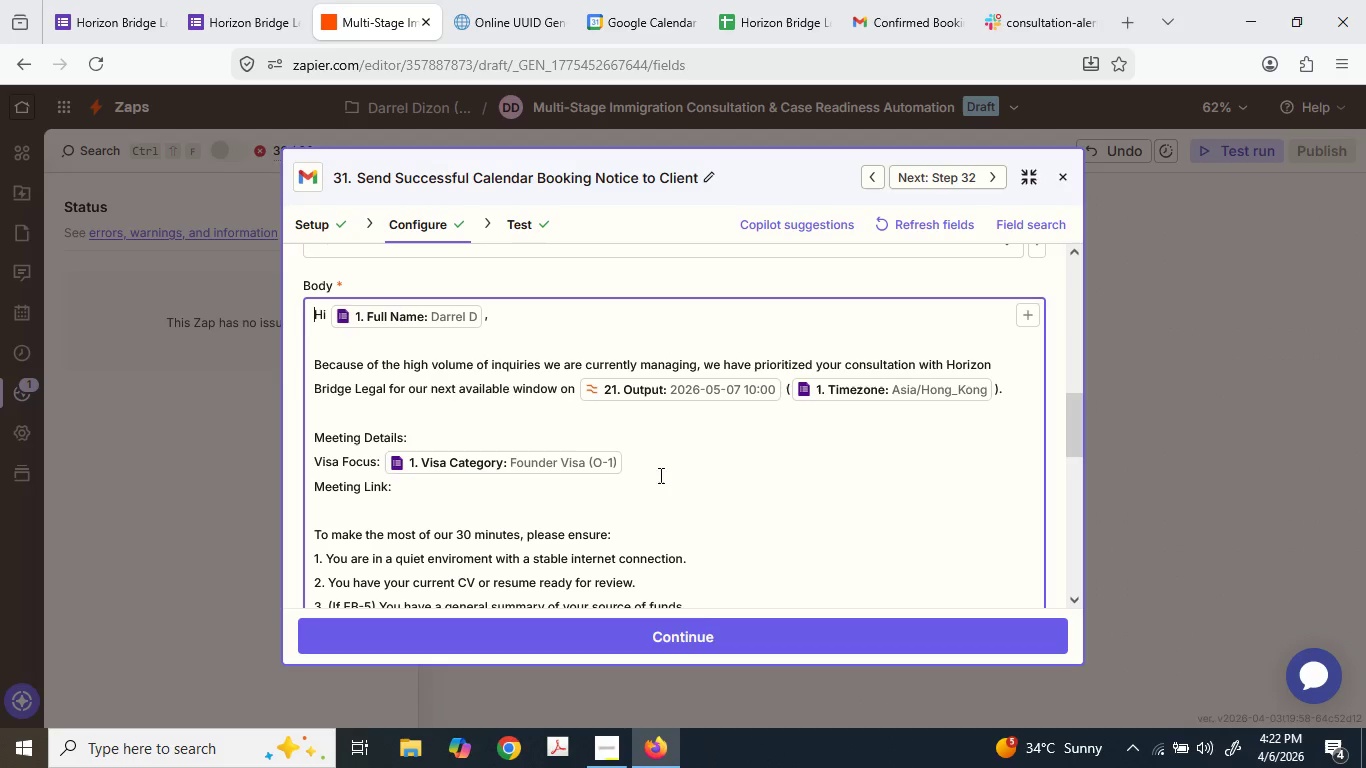 
wait(5.17)
 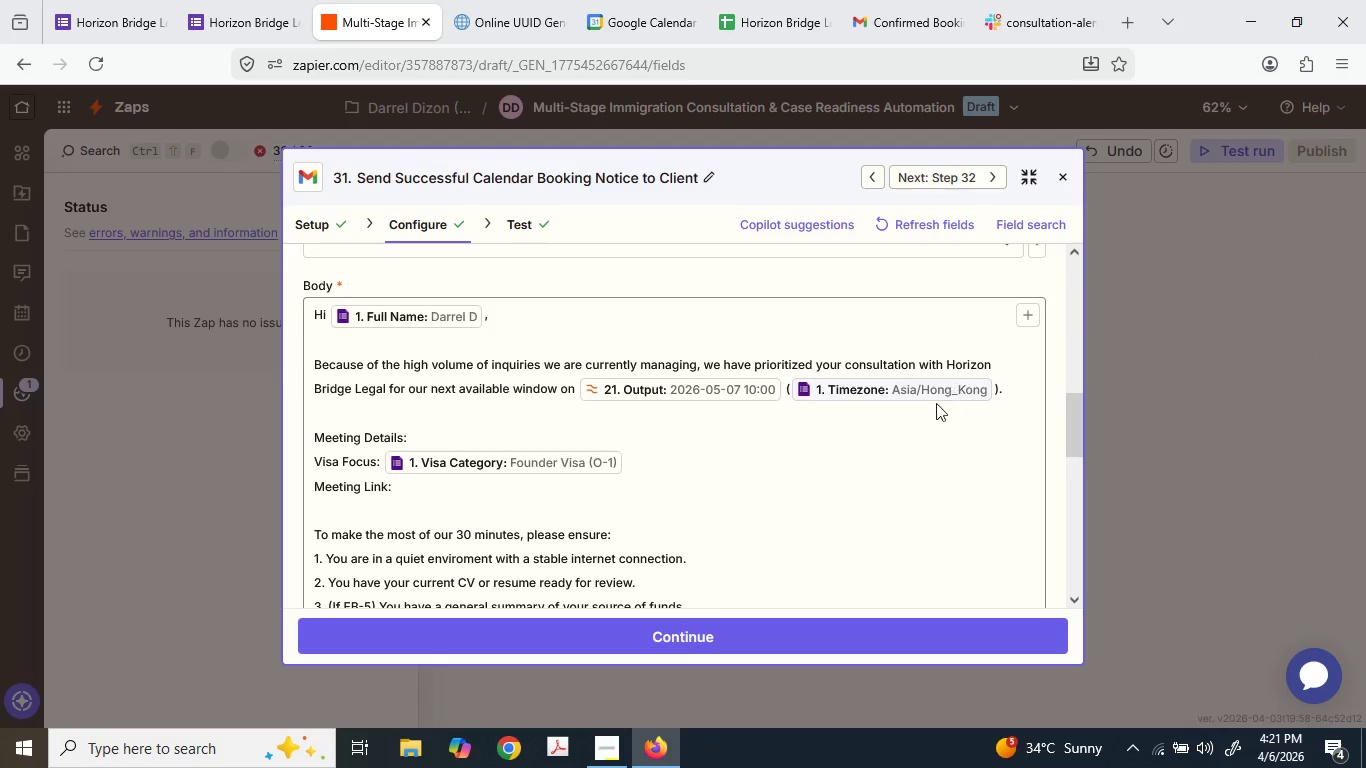 
left_click([1030, 327])
 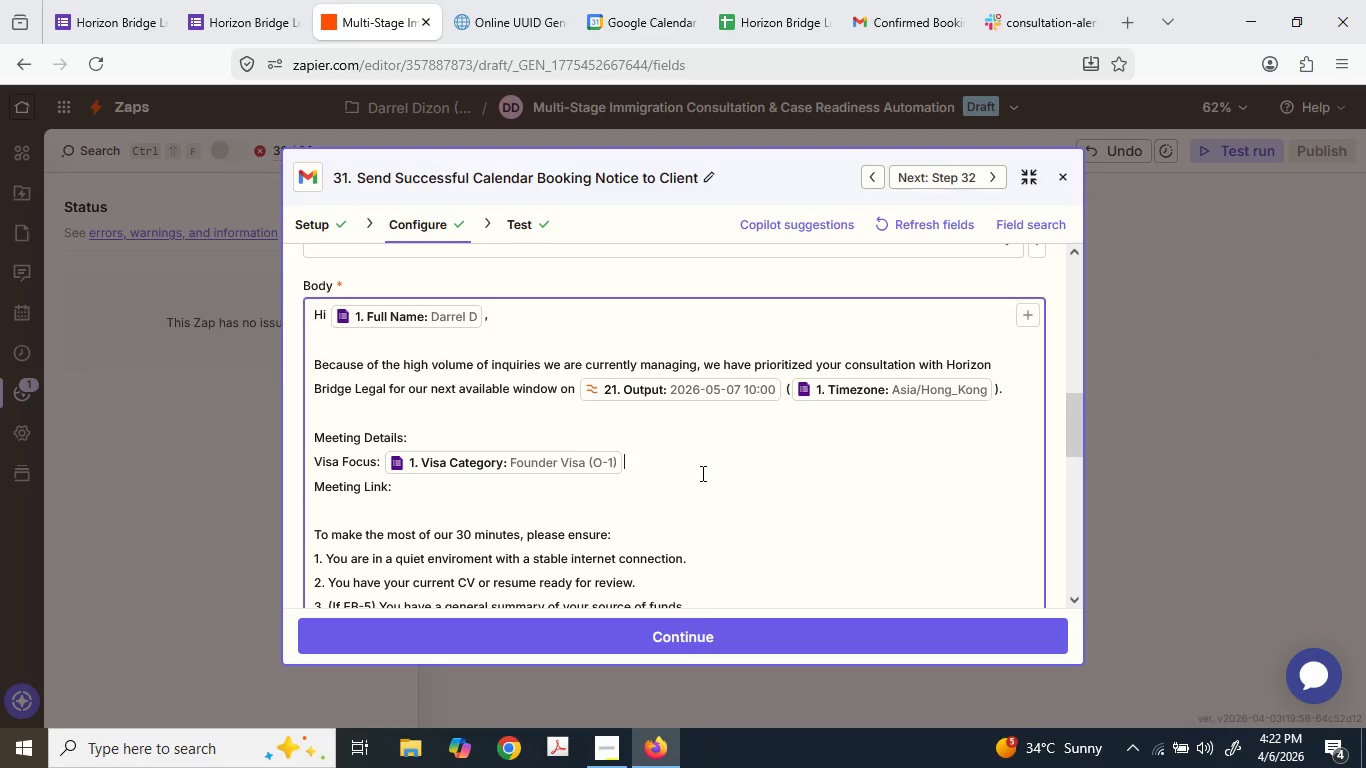 
double_click([658, 512])
 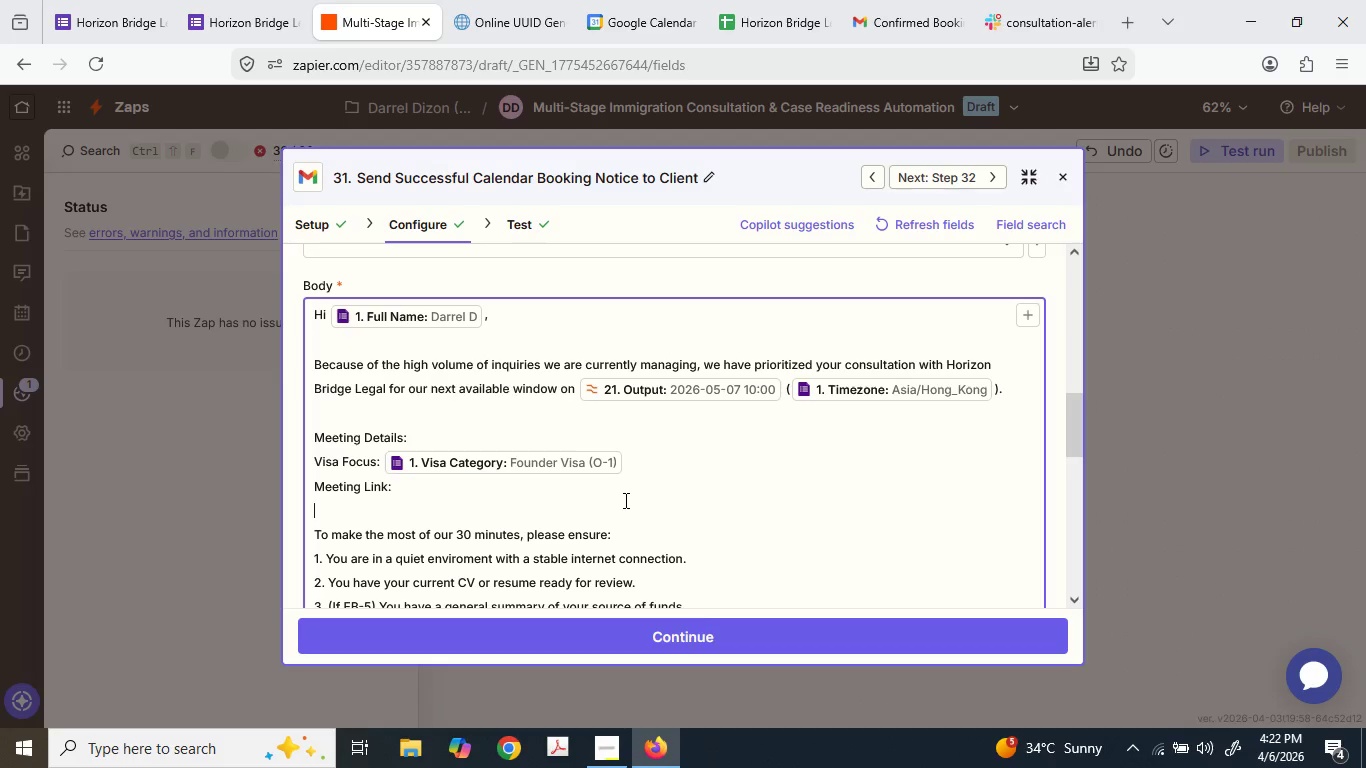 
double_click([607, 483])
 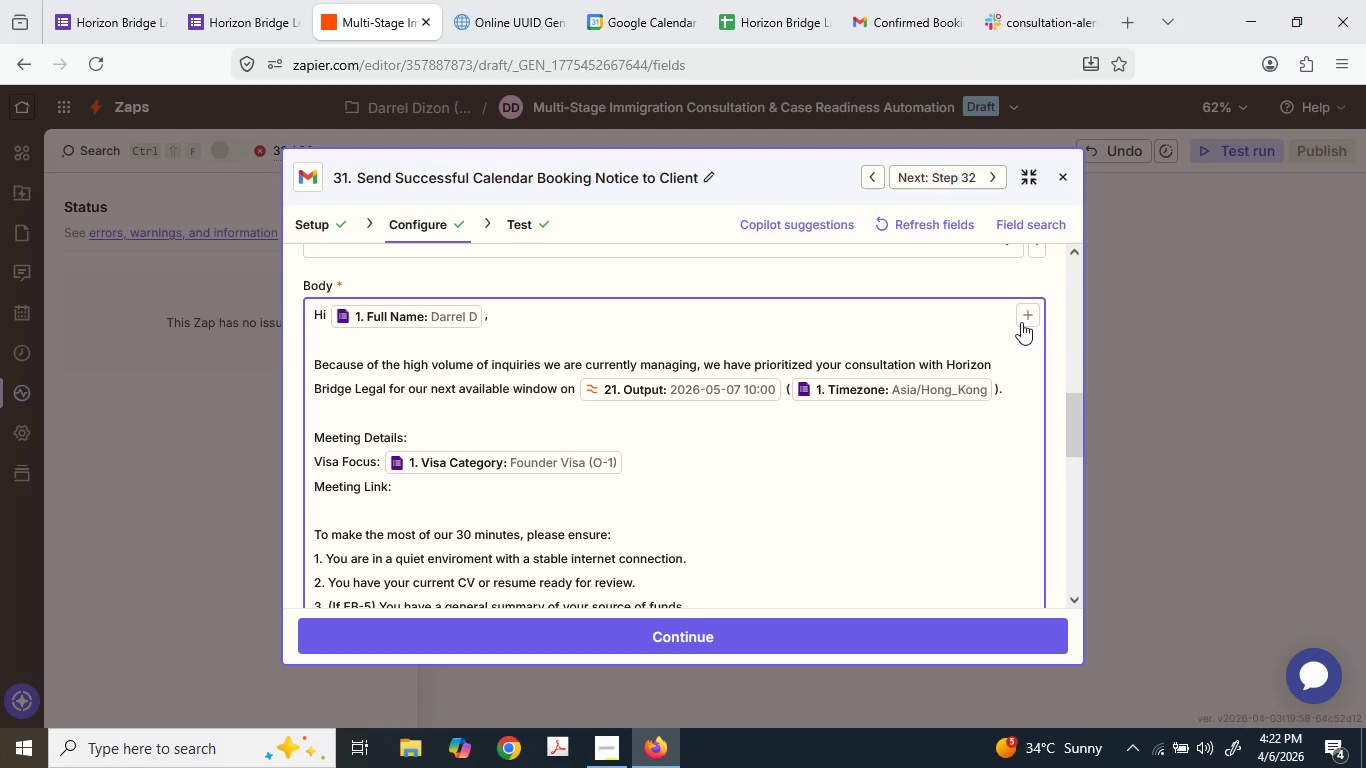 
left_click([1021, 320])
 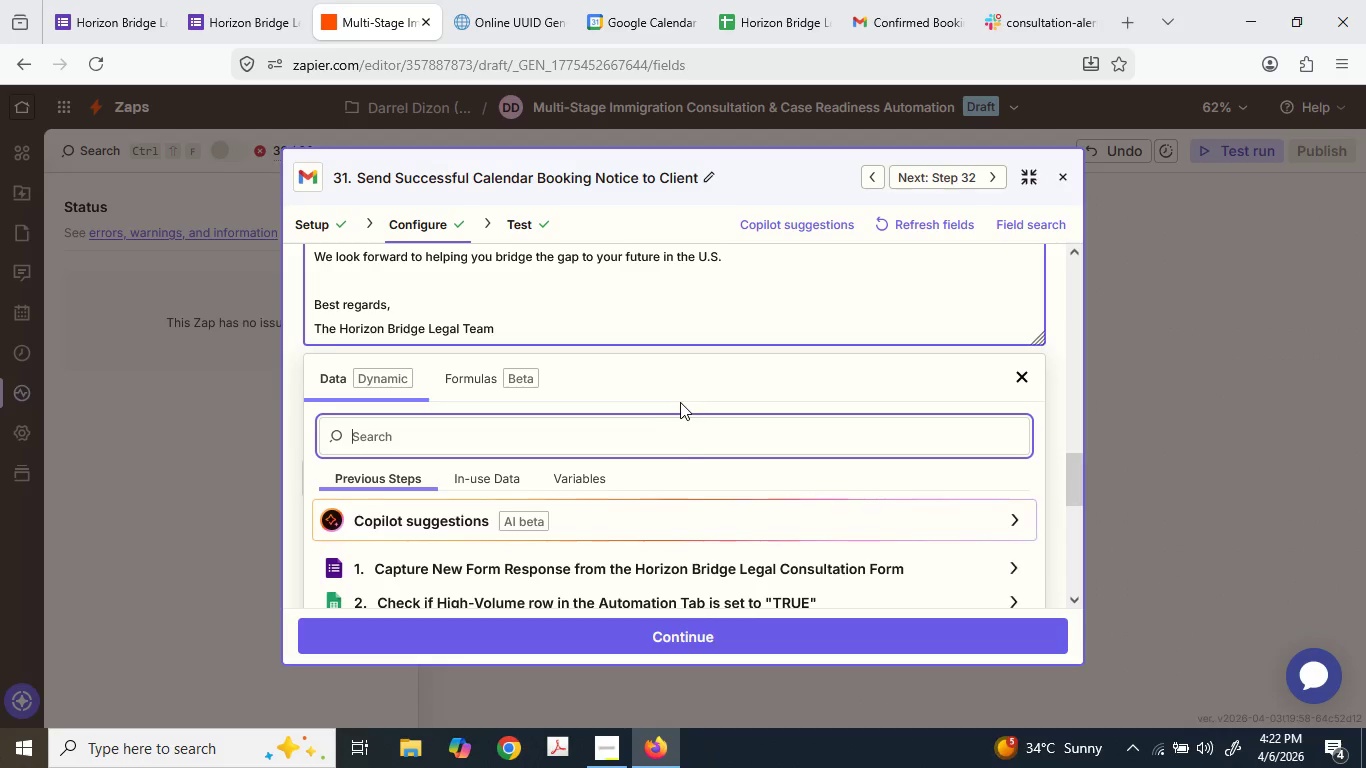 
scroll: coordinate [576, 486], scroll_direction: down, amount: 9.0
 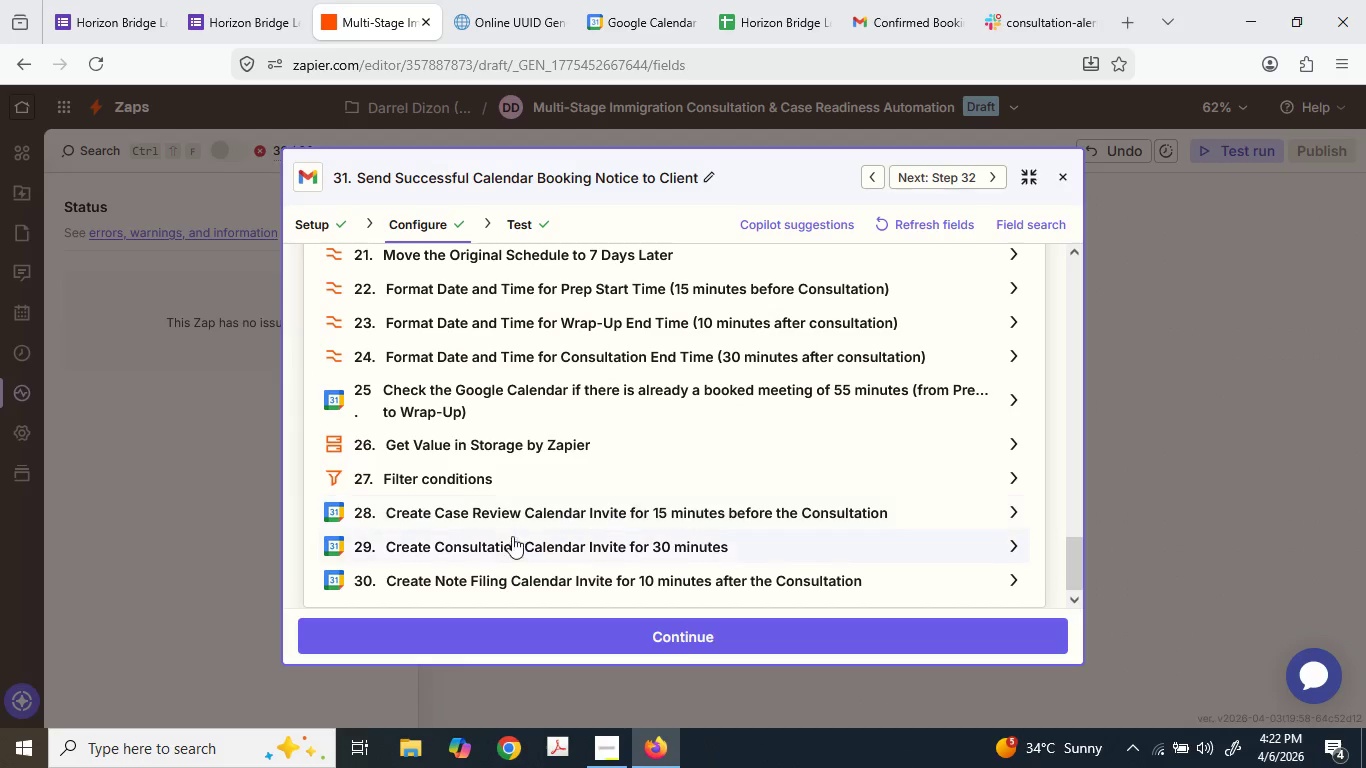 
left_click([514, 545])
 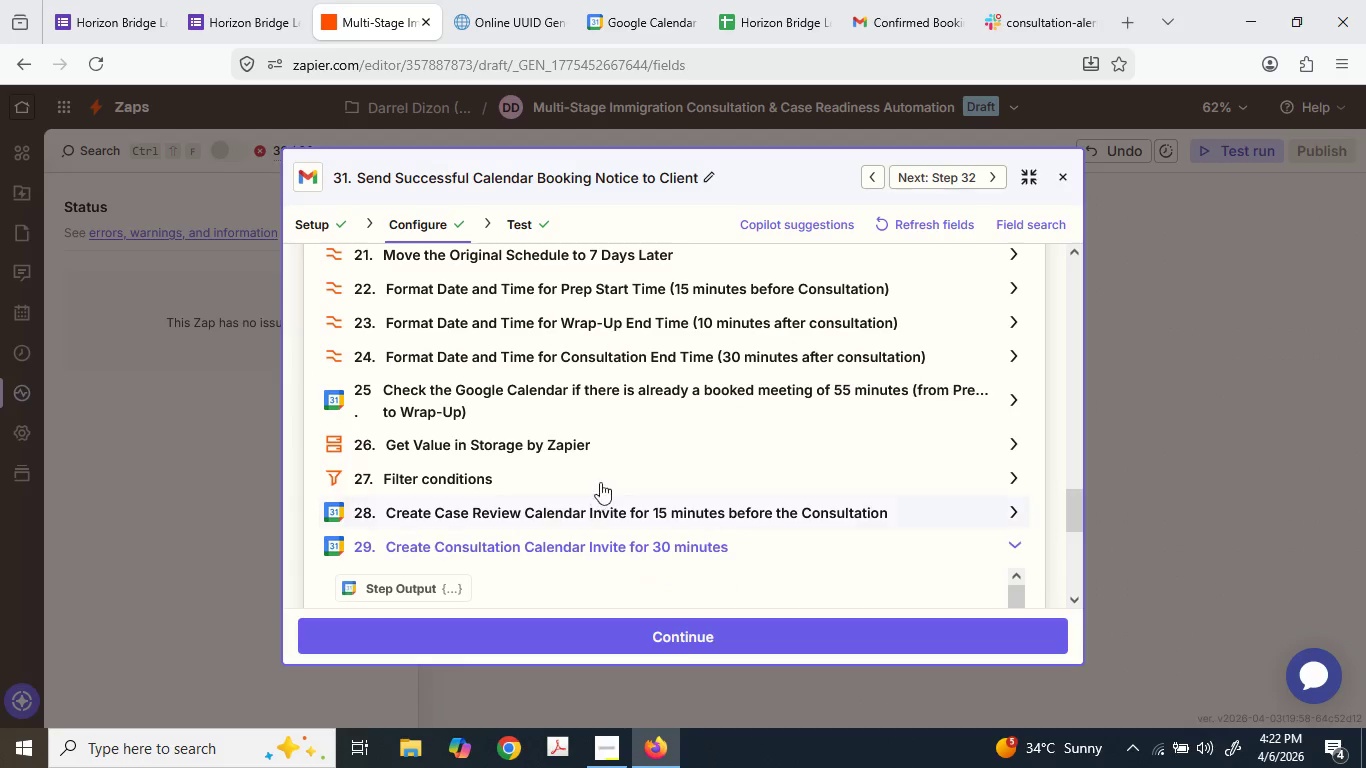 
scroll: coordinate [600, 484], scroll_direction: down, amount: 3.0
 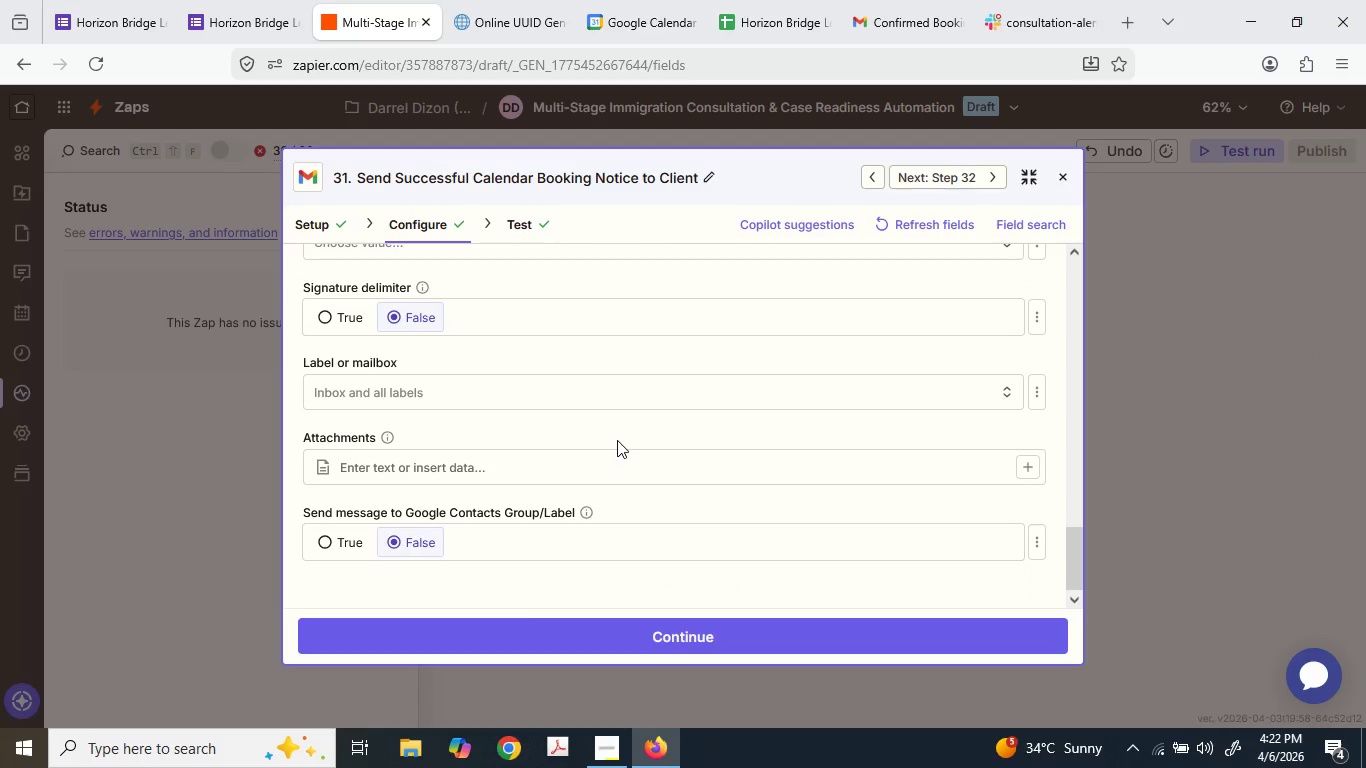 
scroll: coordinate [617, 440], scroll_direction: up, amount: 2.0
 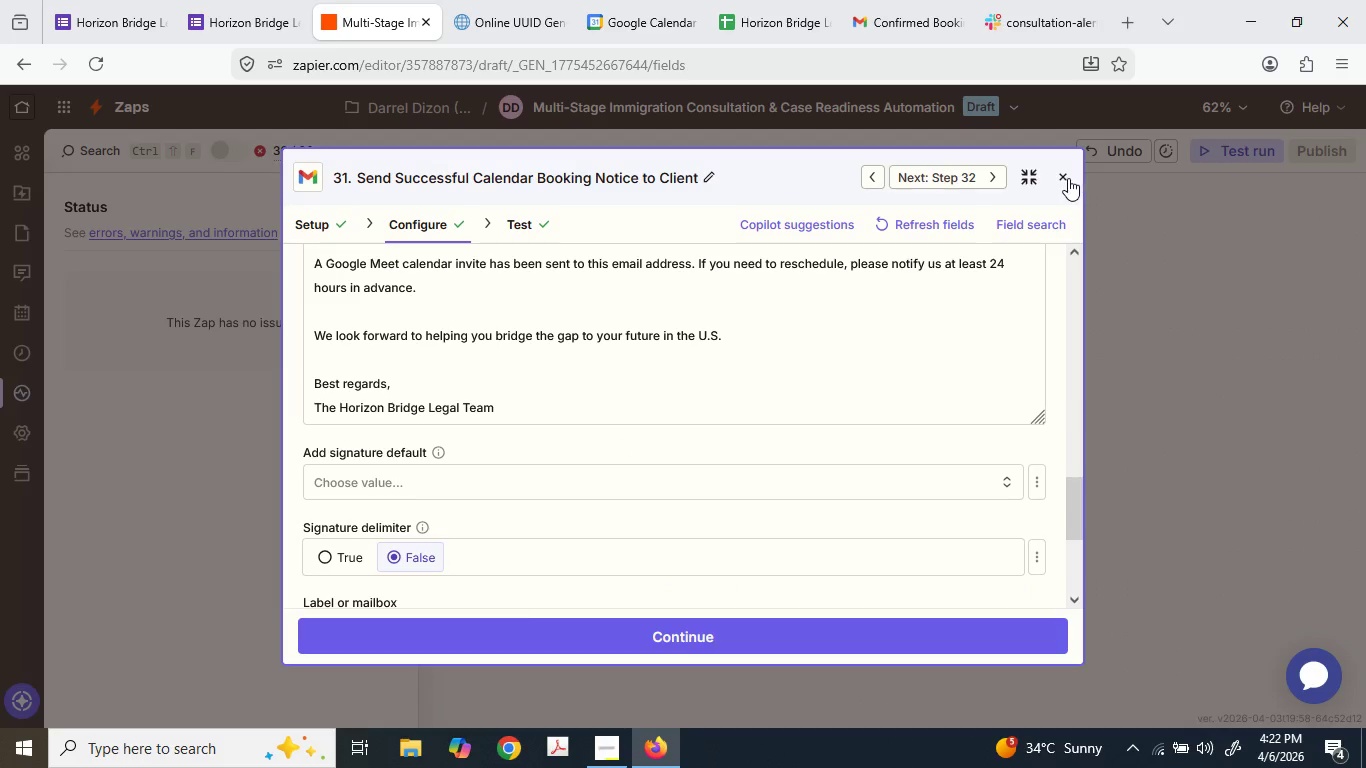 
left_click([1031, 172])
 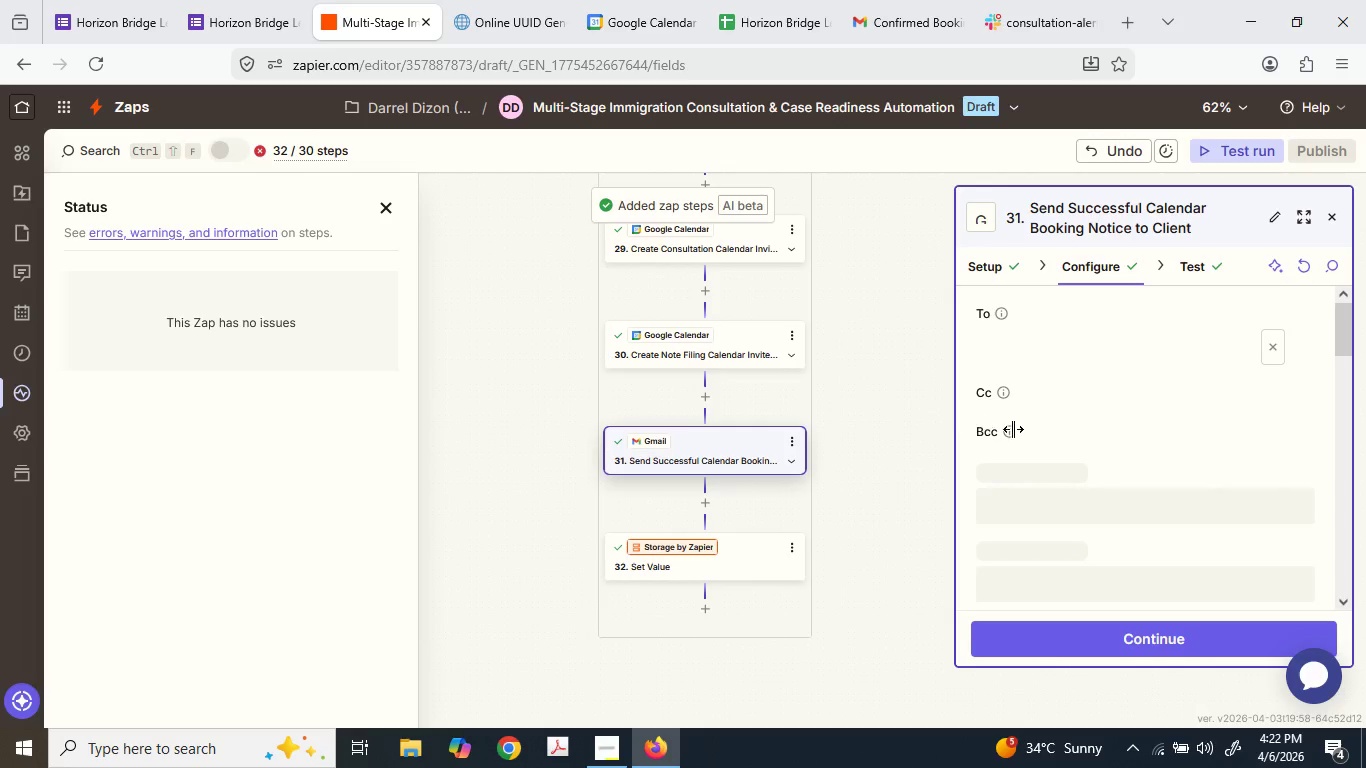 
scroll: coordinate [1034, 446], scroll_direction: down, amount: 7.0
 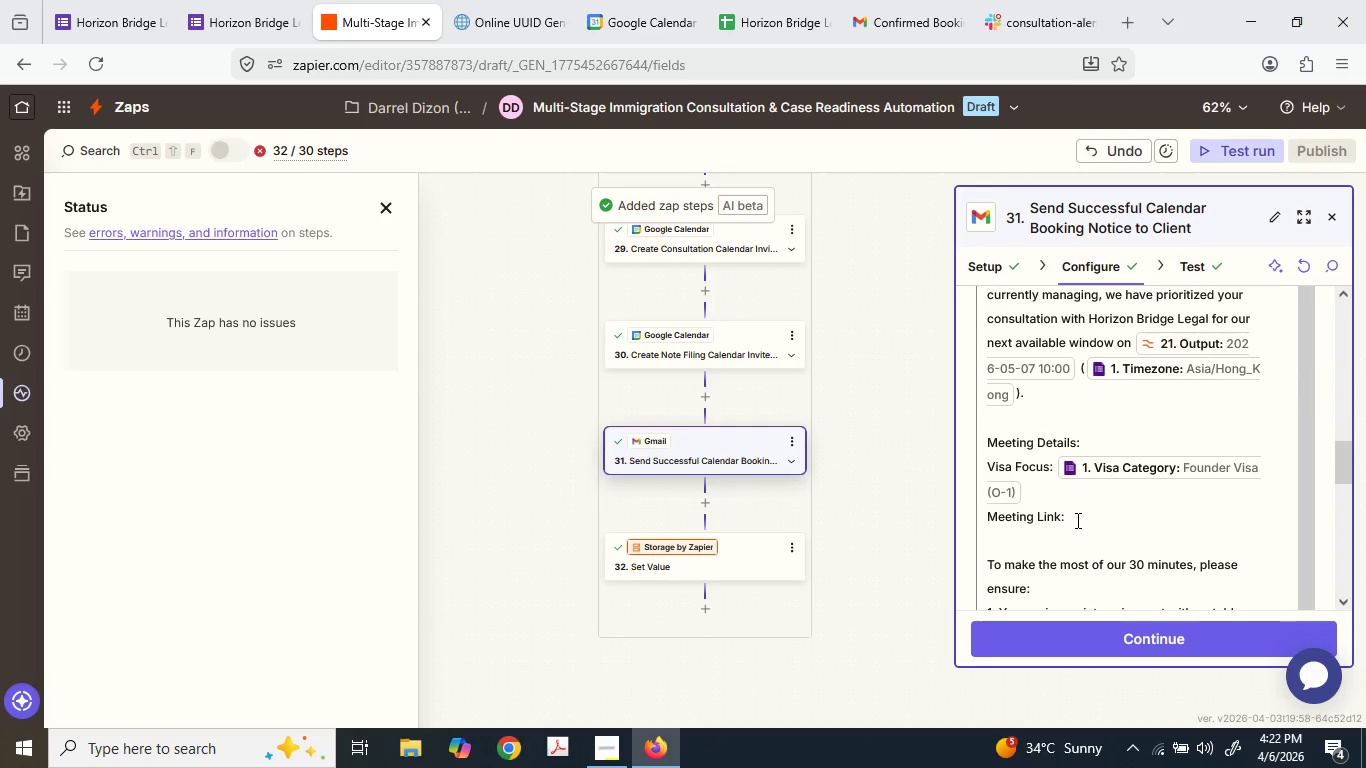 
double_click([1074, 519])
 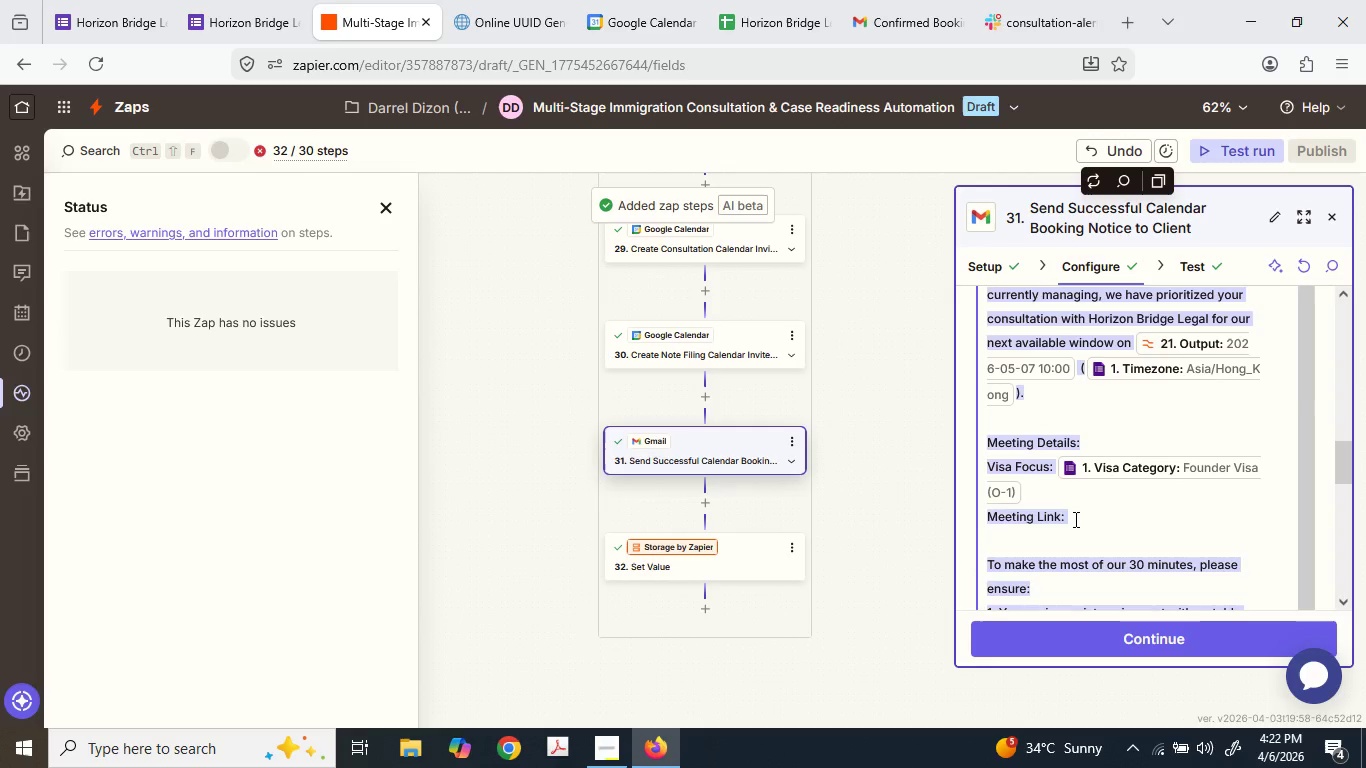 
left_click([1074, 519])
 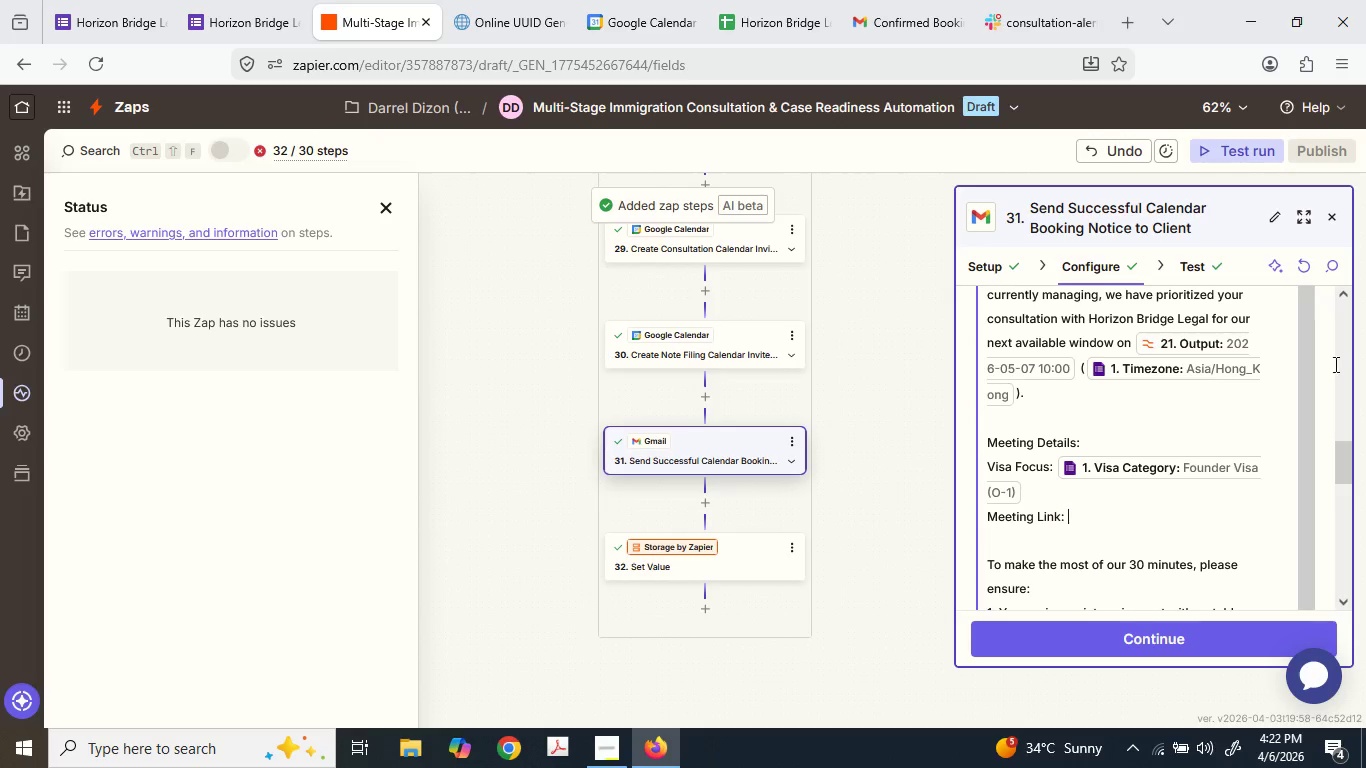 
scroll: coordinate [1298, 368], scroll_direction: up, amount: 4.0
 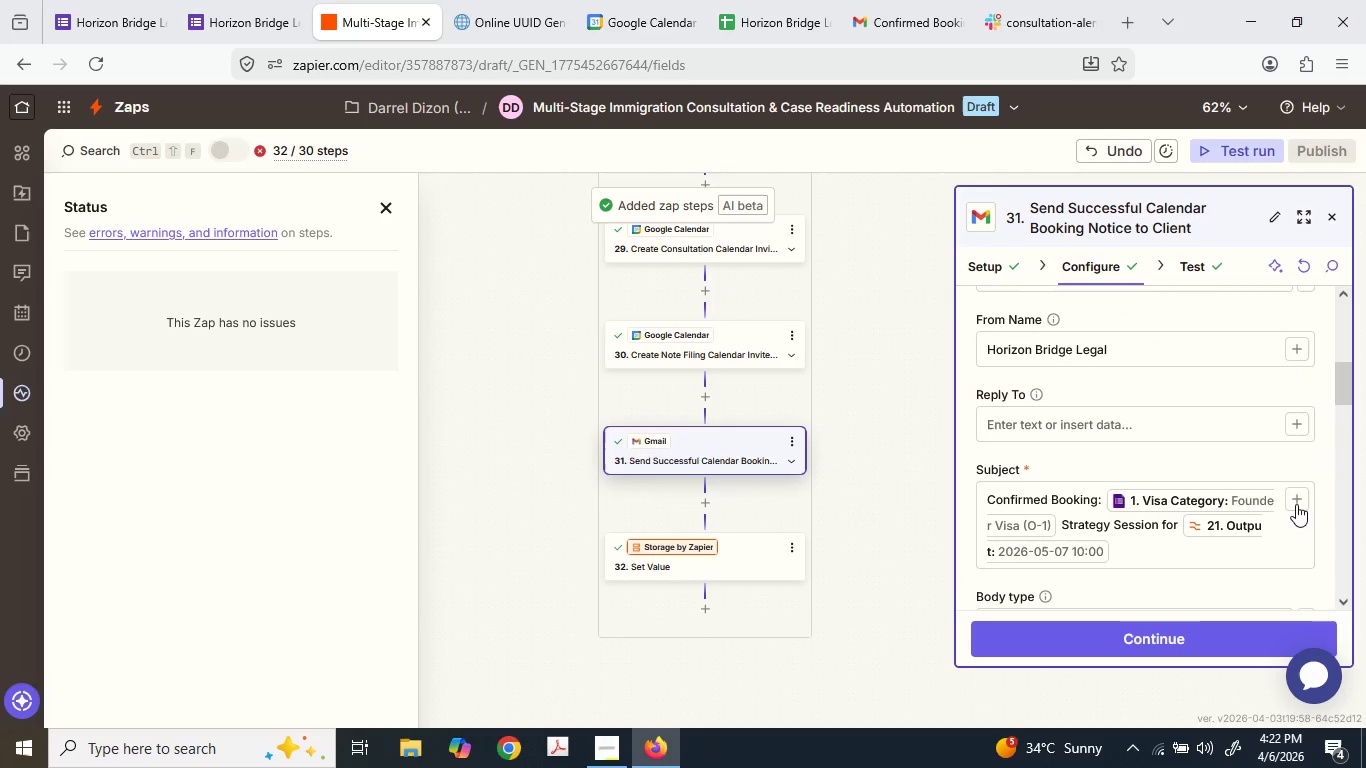 
scroll: coordinate [1292, 506], scroll_direction: down, amount: 2.0
 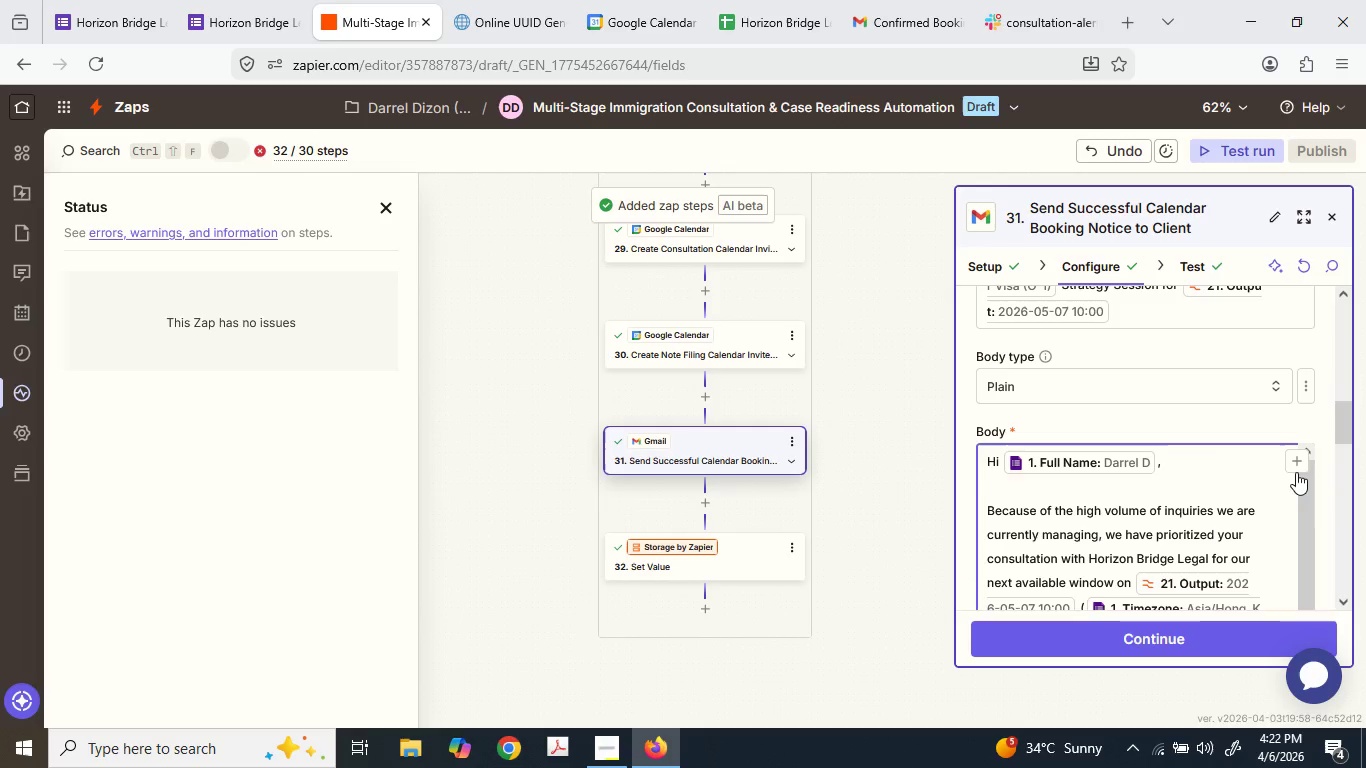 
left_click([1290, 461])
 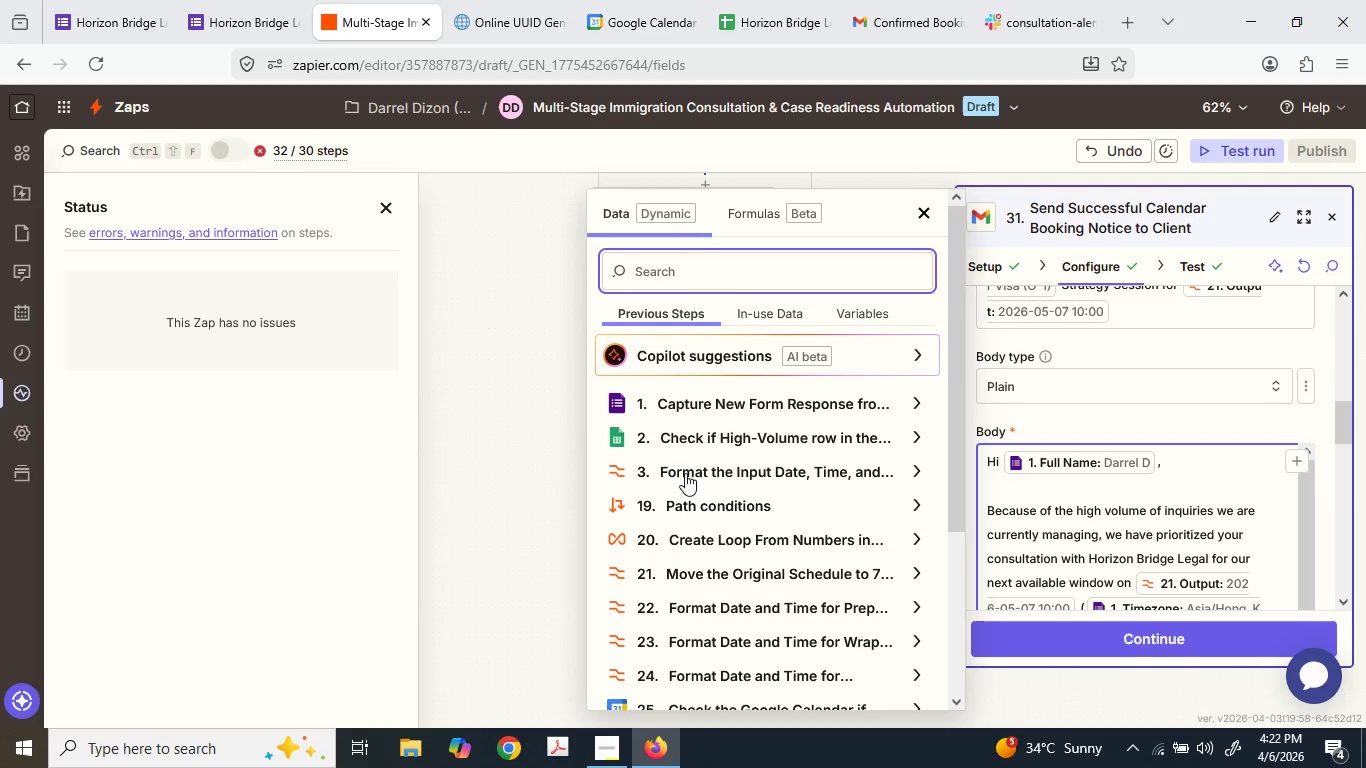 
scroll: coordinate [705, 469], scroll_direction: down, amount: 4.0
 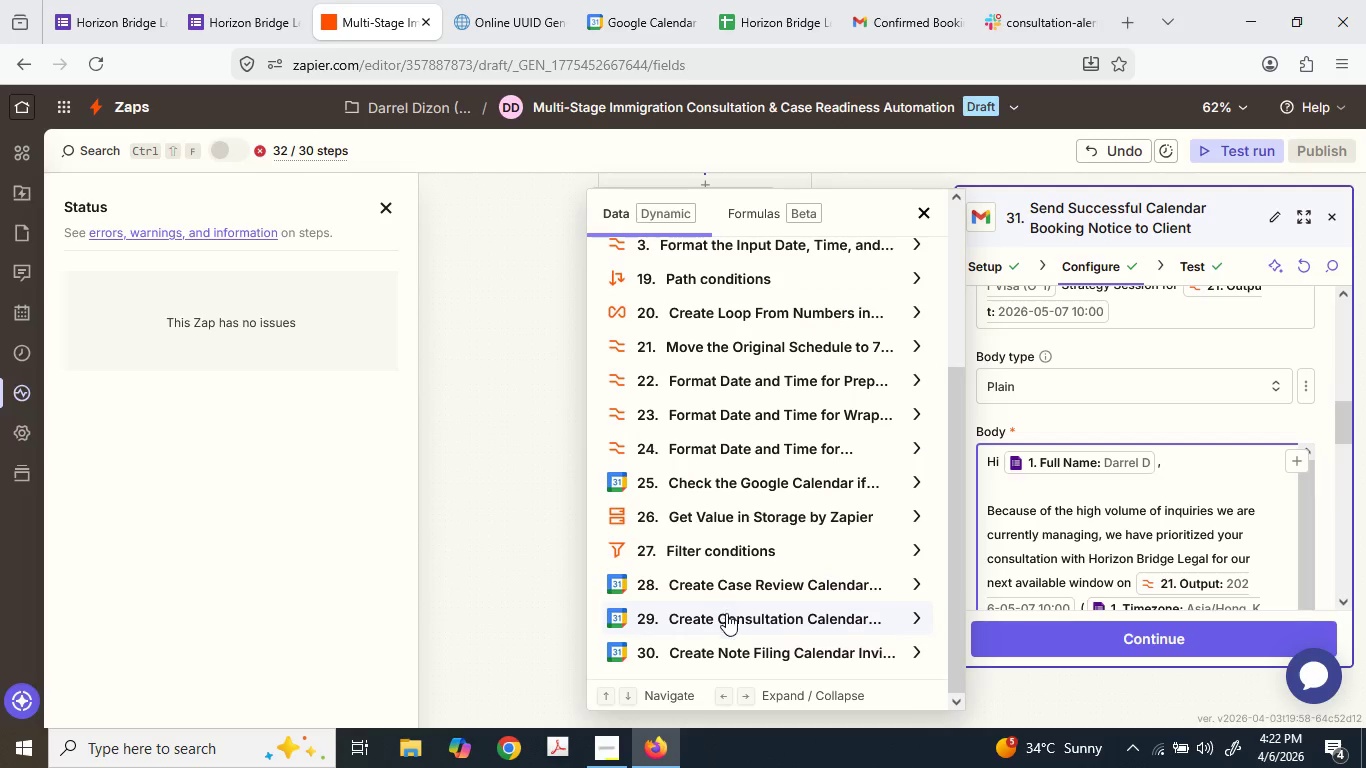 
left_click([727, 612])
 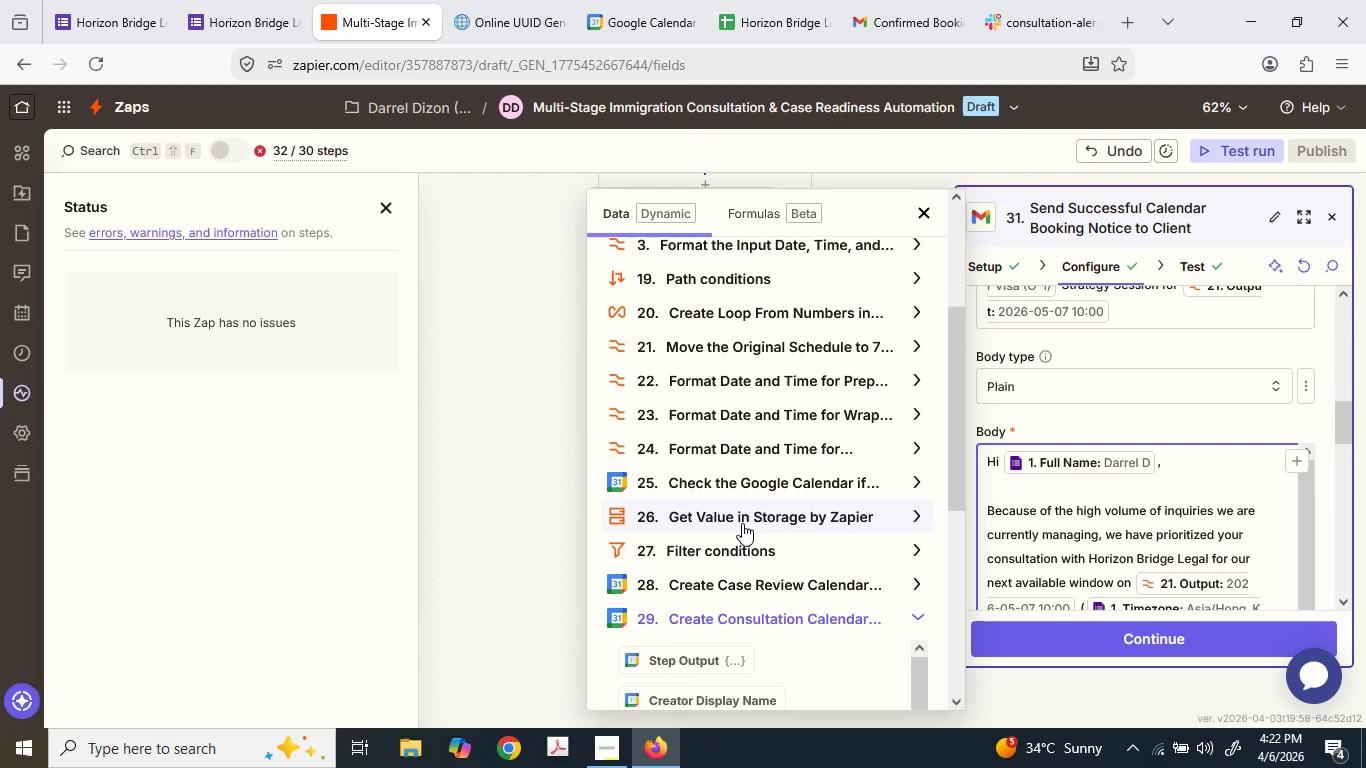 
scroll: coordinate [742, 523], scroll_direction: down, amount: 4.0
 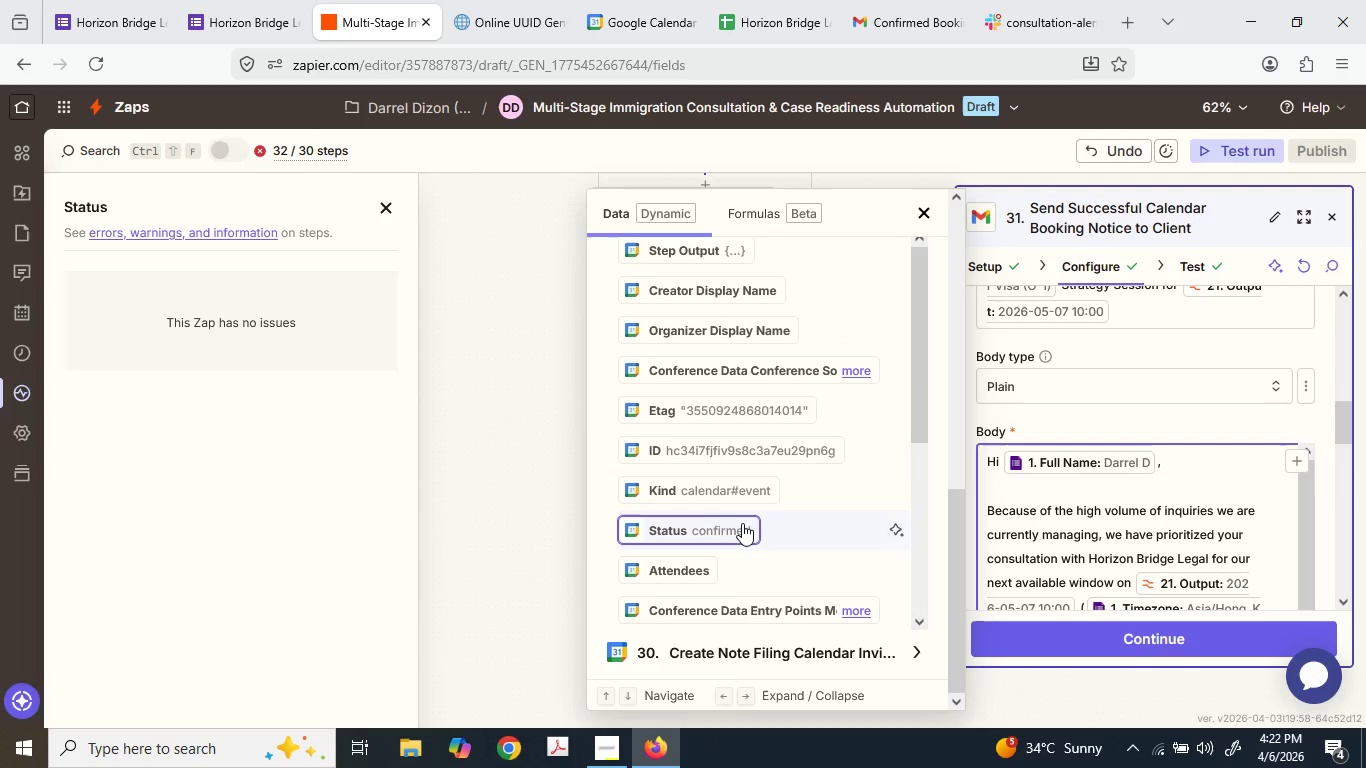 
scroll: coordinate [747, 433], scroll_direction: up, amount: 6.0
 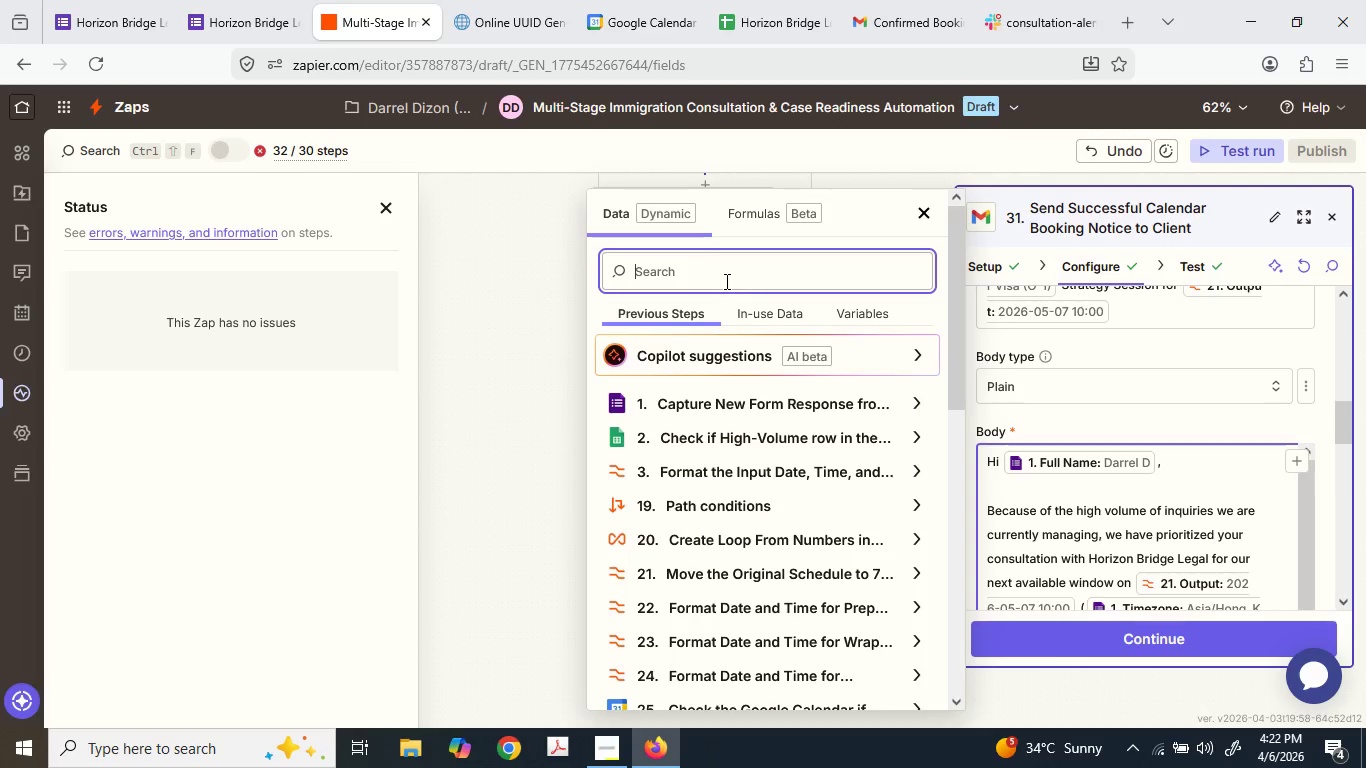 
type(link)
 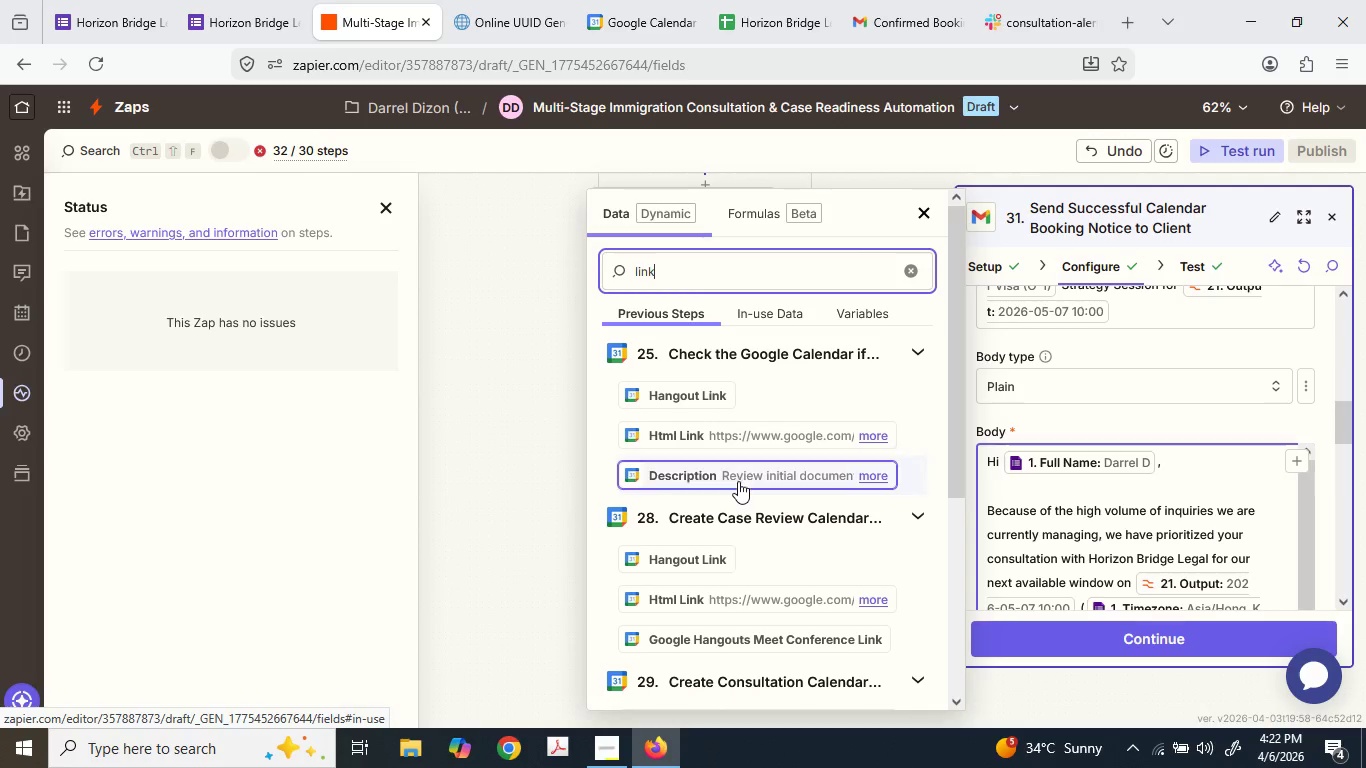 
scroll: coordinate [739, 481], scroll_direction: down, amount: 3.0
 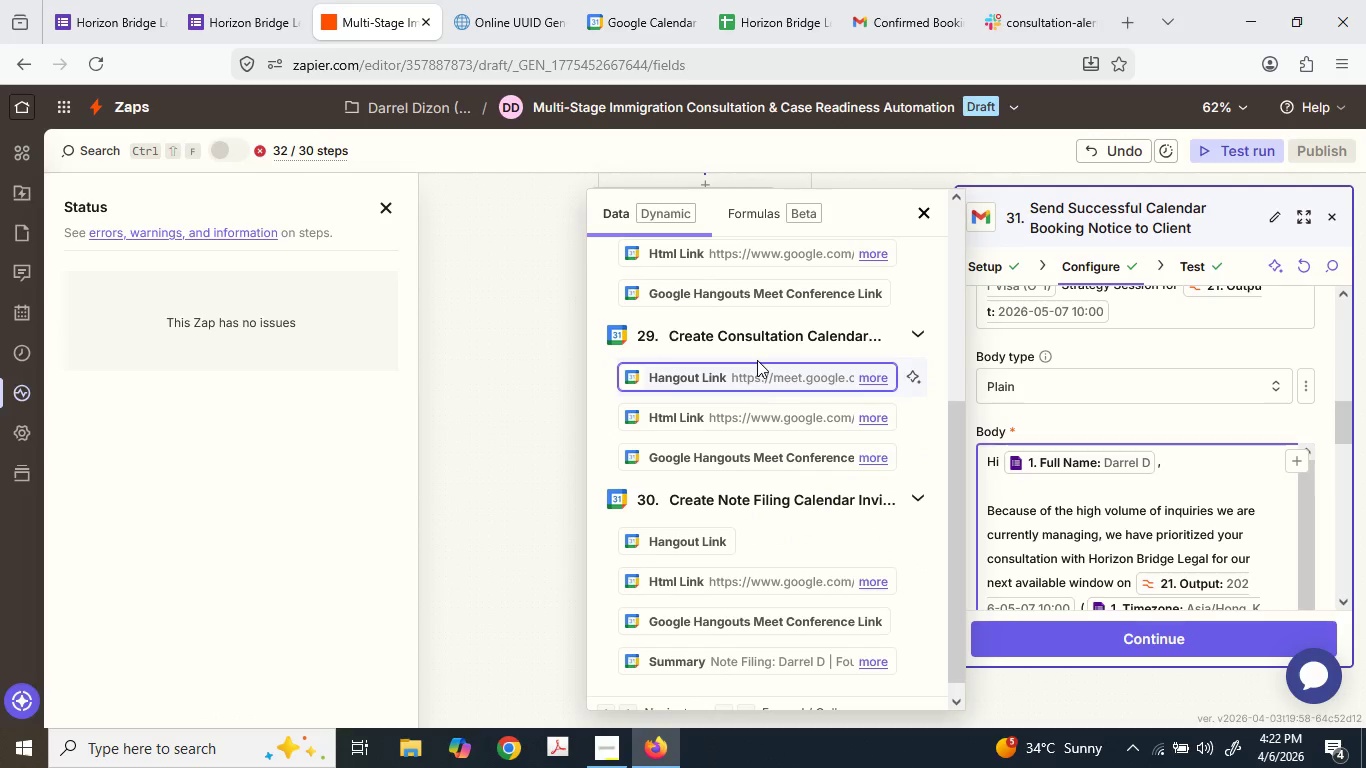 
left_click([758, 369])
 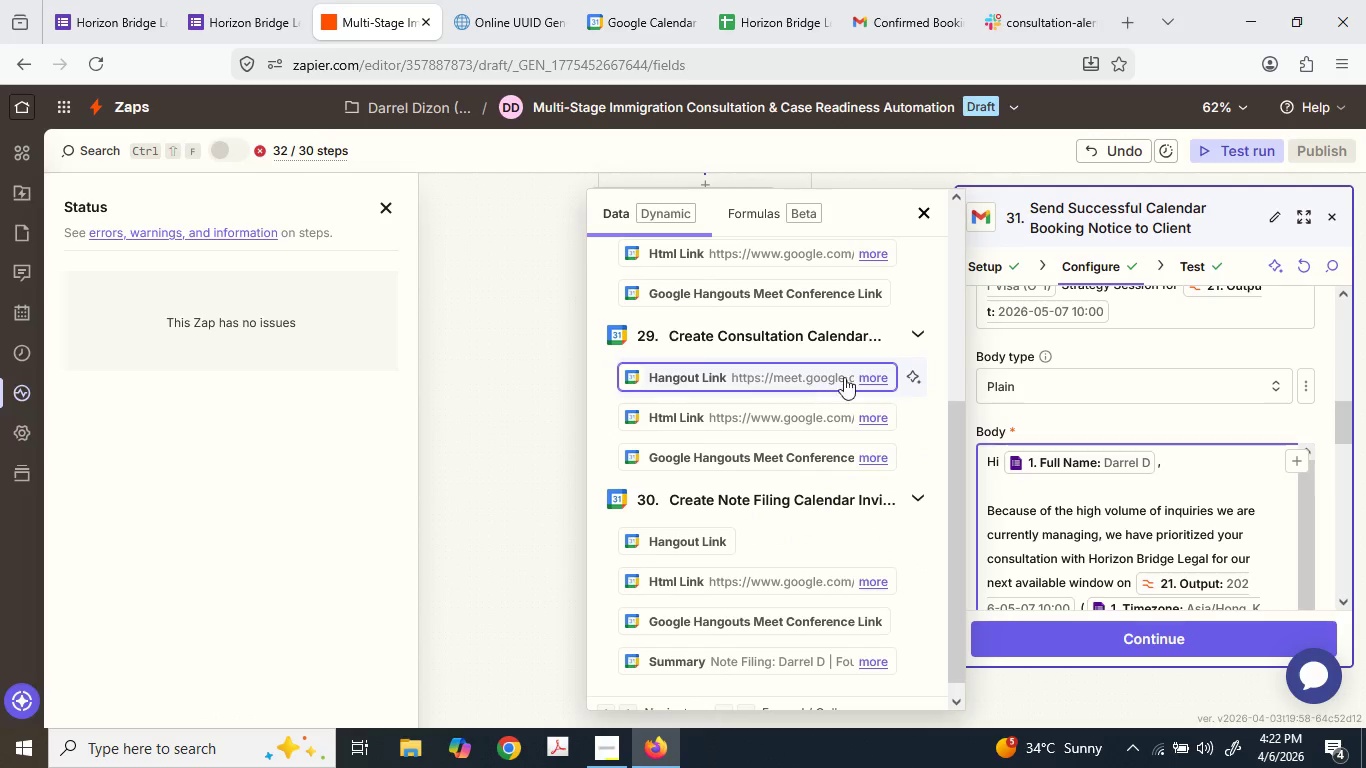 
scroll: coordinate [1076, 527], scroll_direction: down, amount: 3.0
 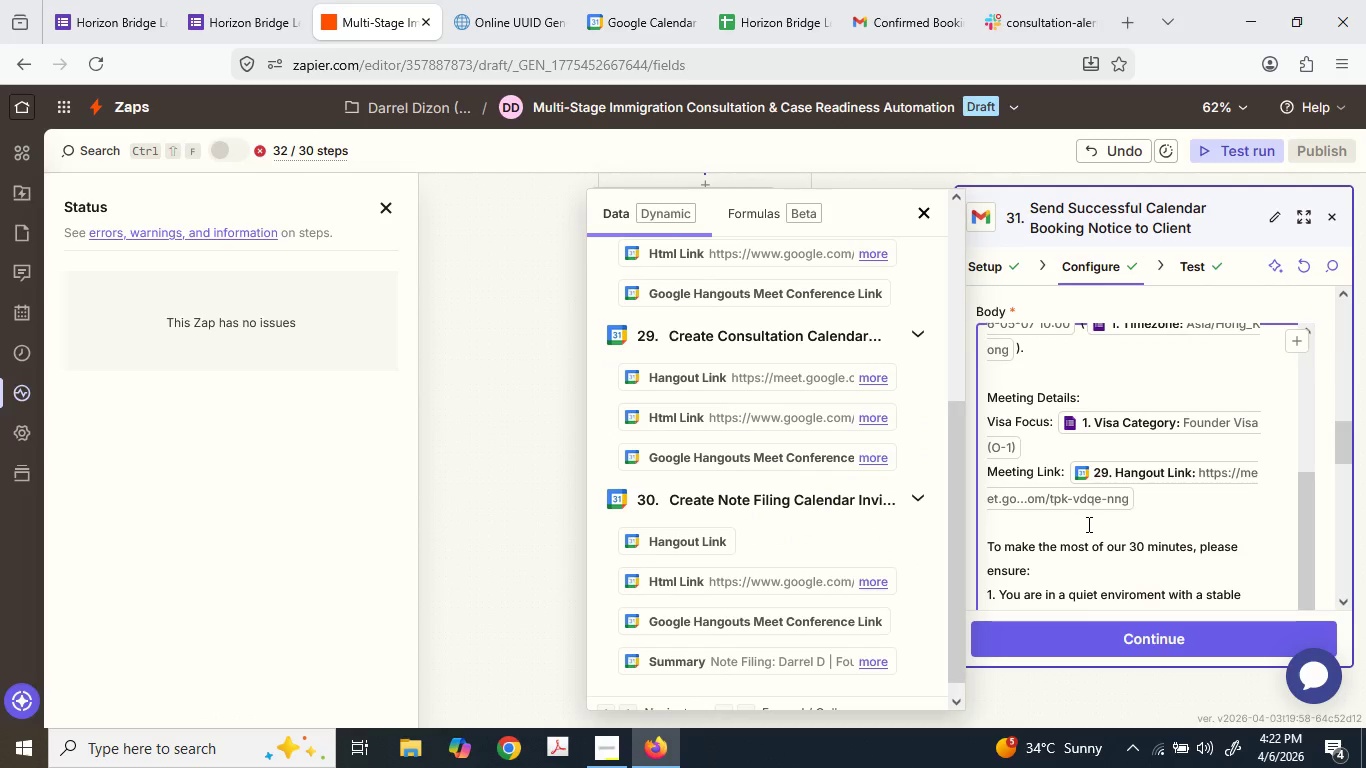 
left_click([1120, 529])
 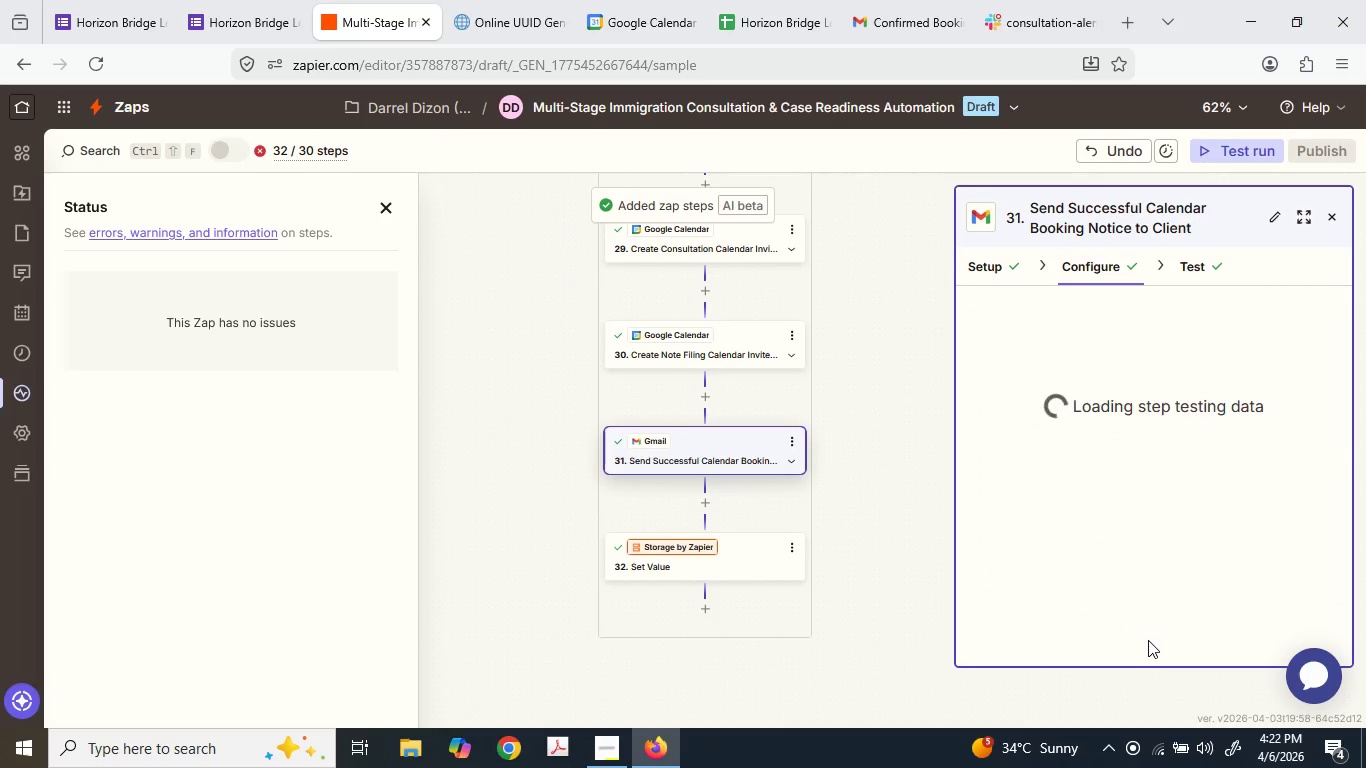 
left_click([1090, 632])
 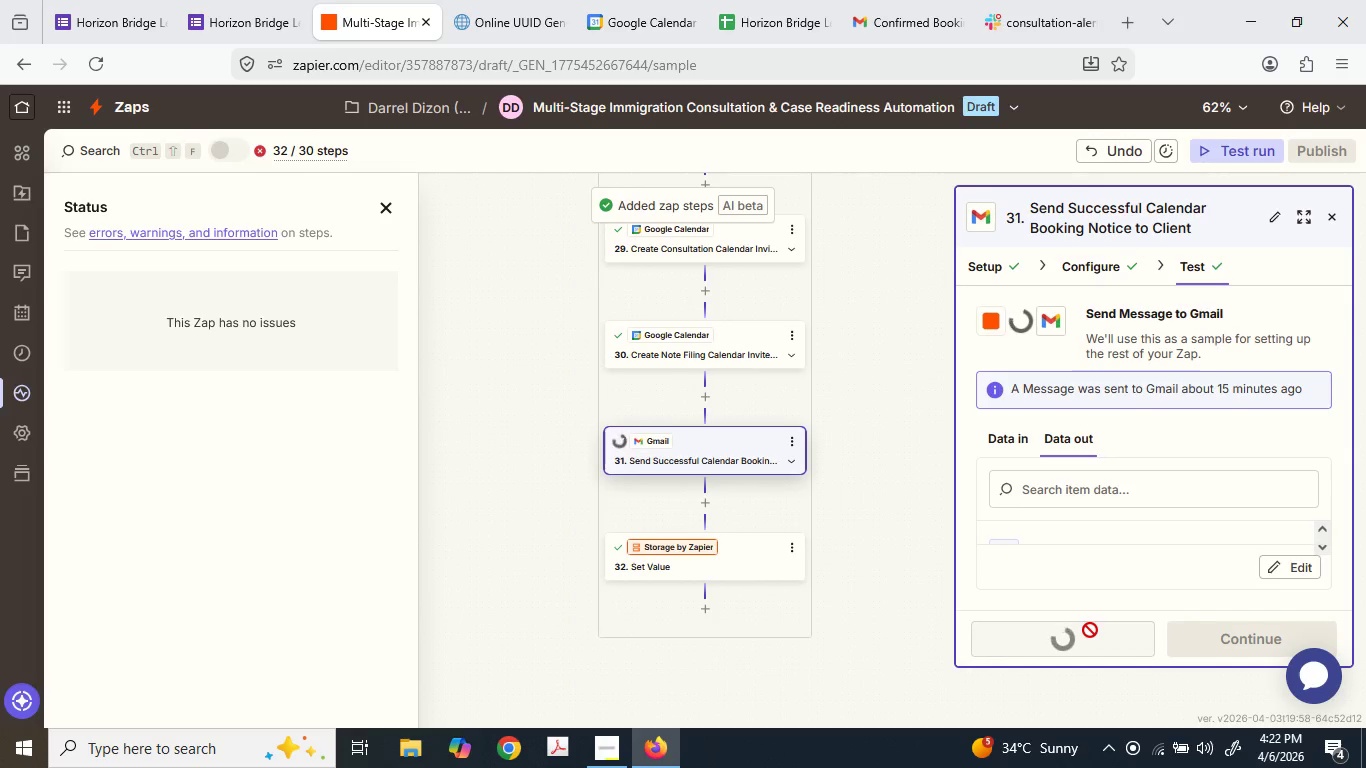 
mouse_move([941, 21])
 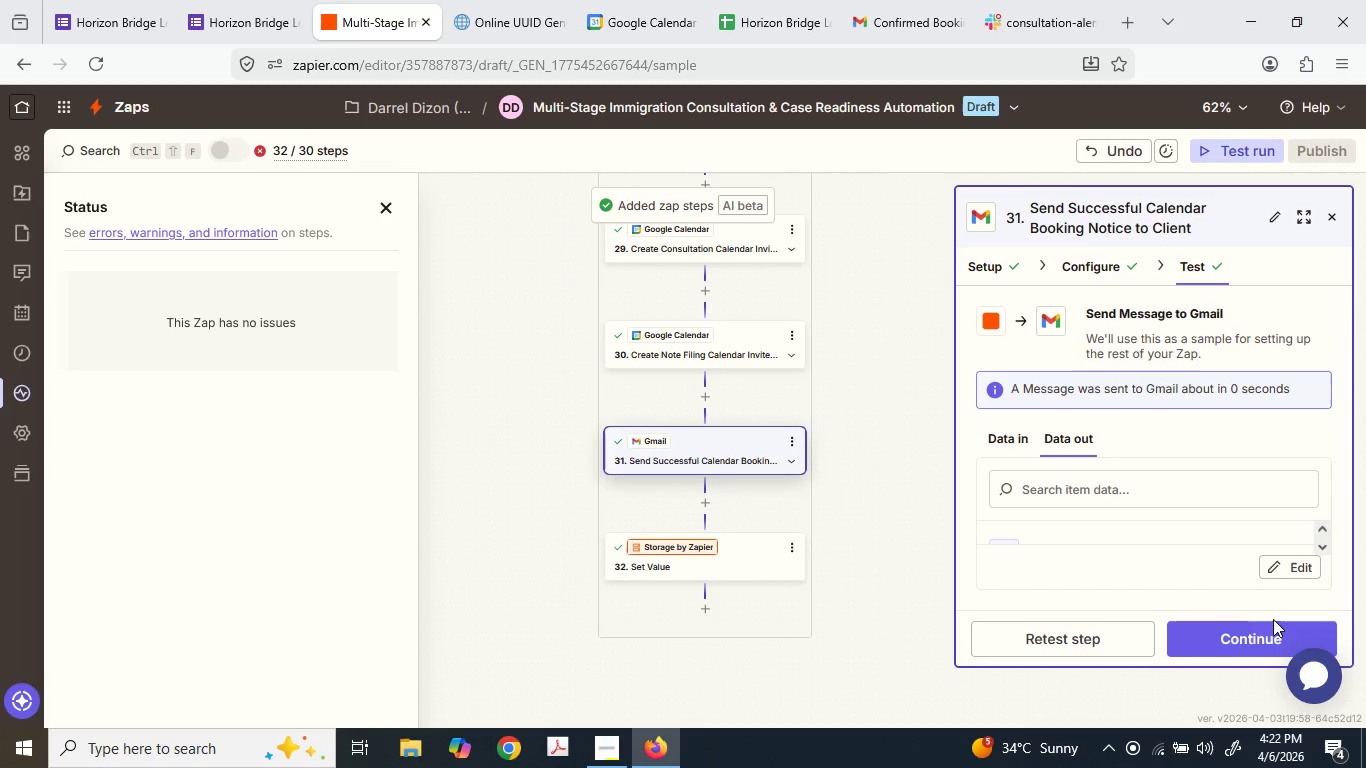 
left_click([1261, 636])
 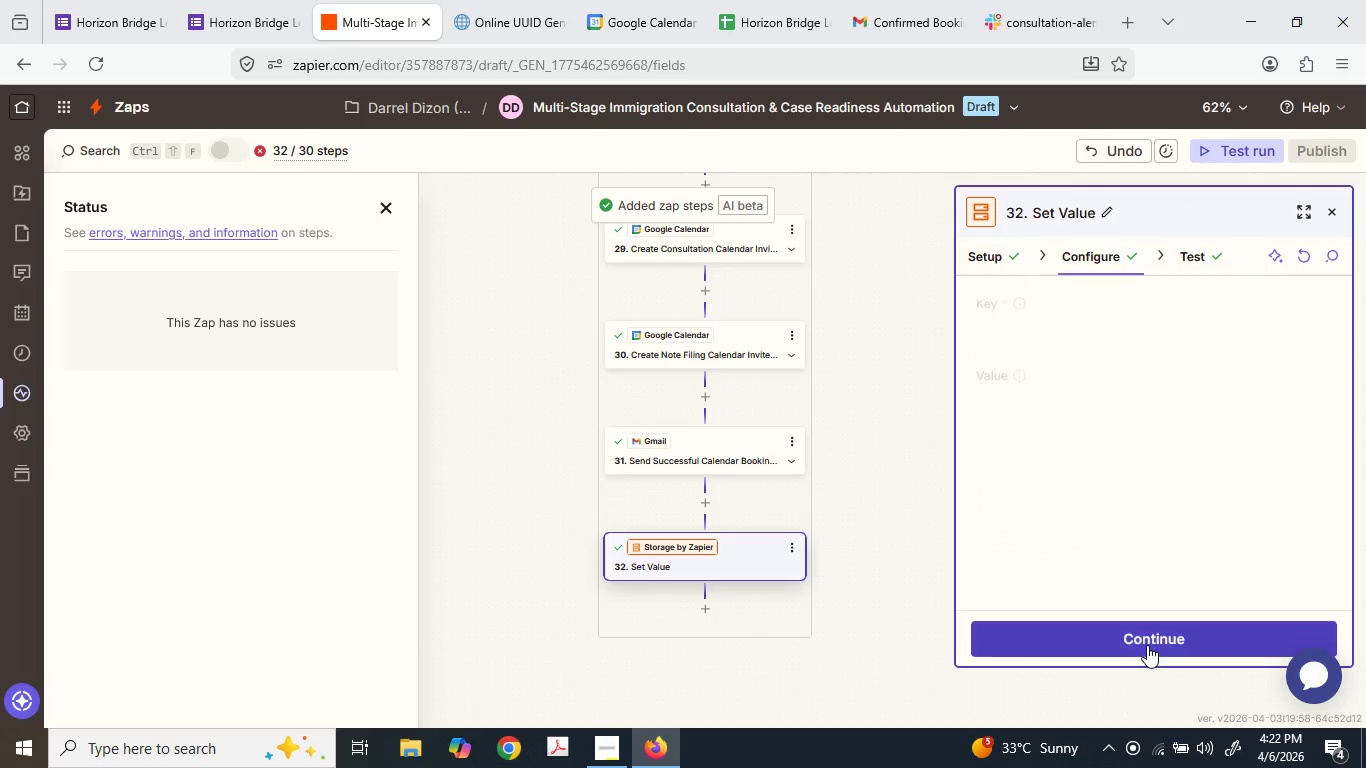 
wait(5.62)
 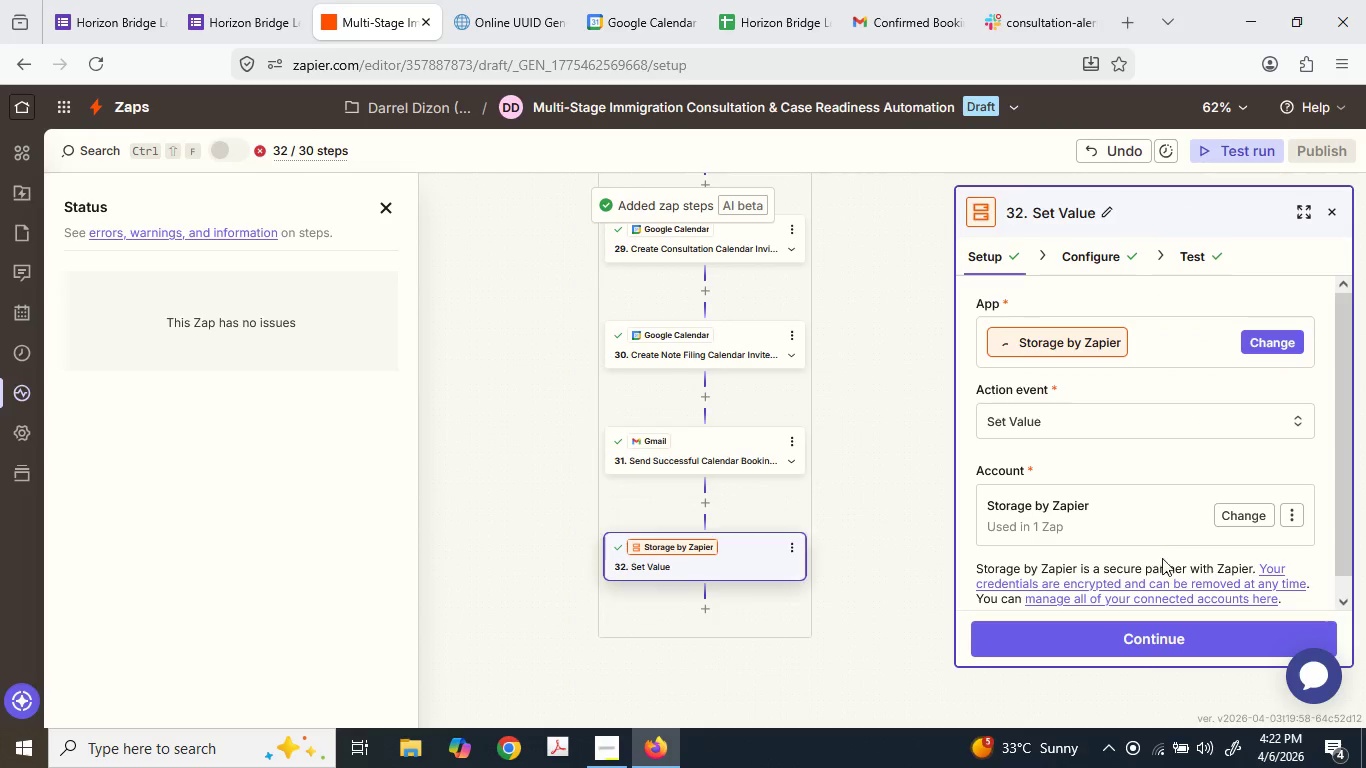 
left_click([1144, 643])
 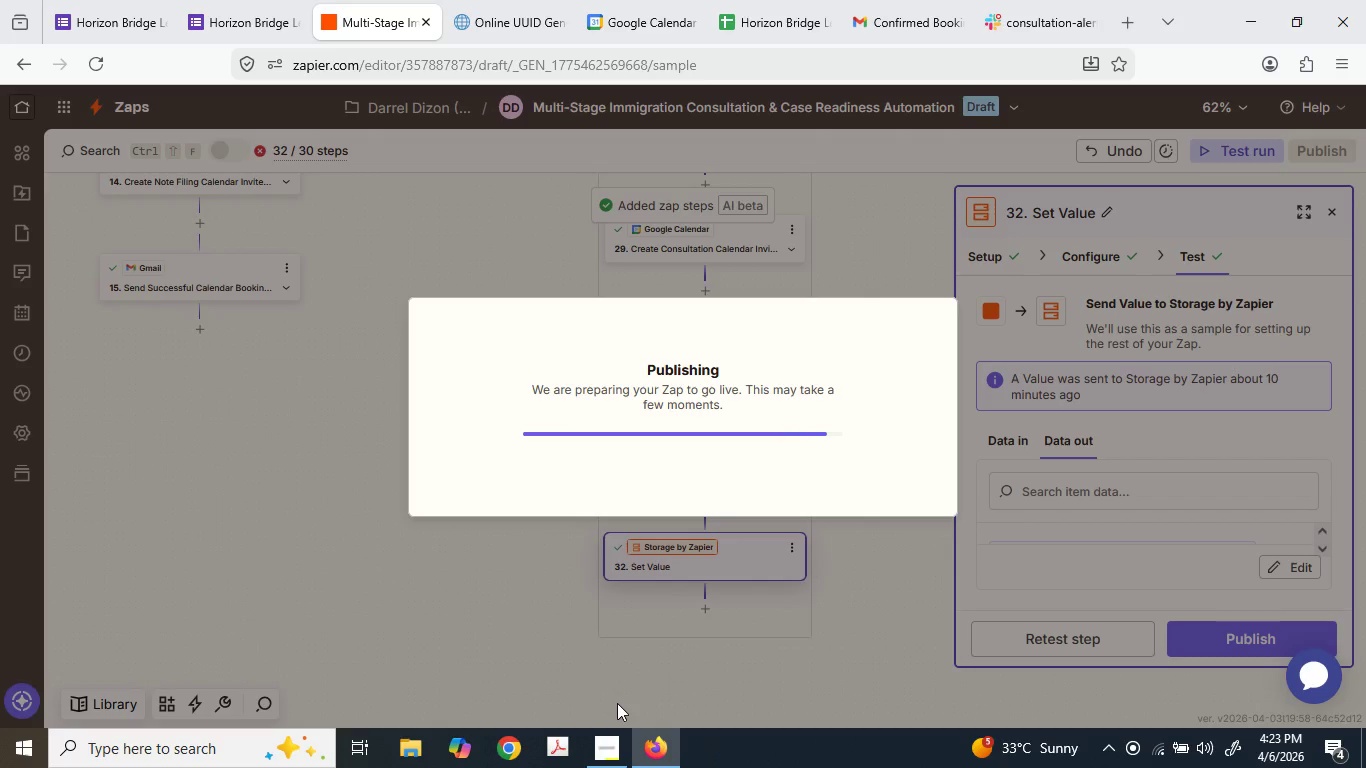 
wait(15.97)
 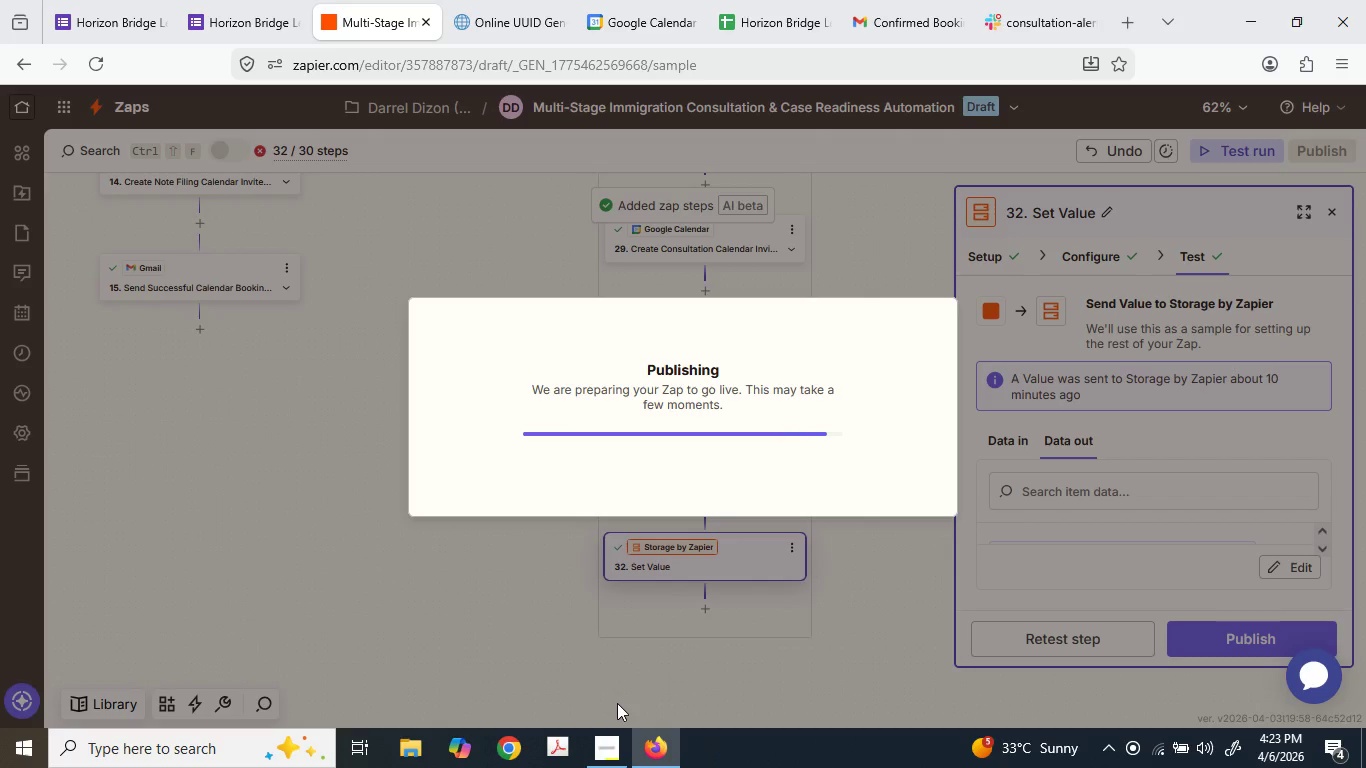 
scroll: coordinate [802, 420], scroll_direction: up, amount: 1.0
 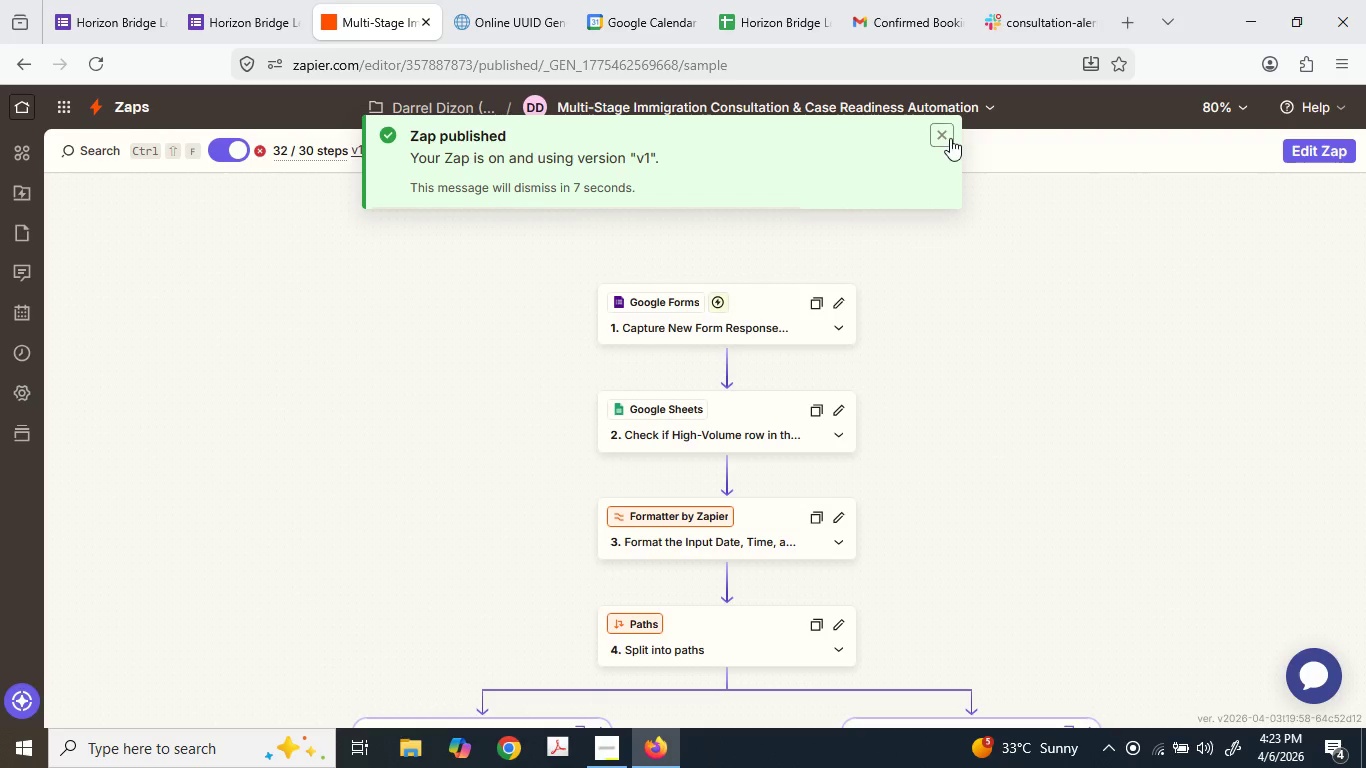 
mouse_move([359, 152])
 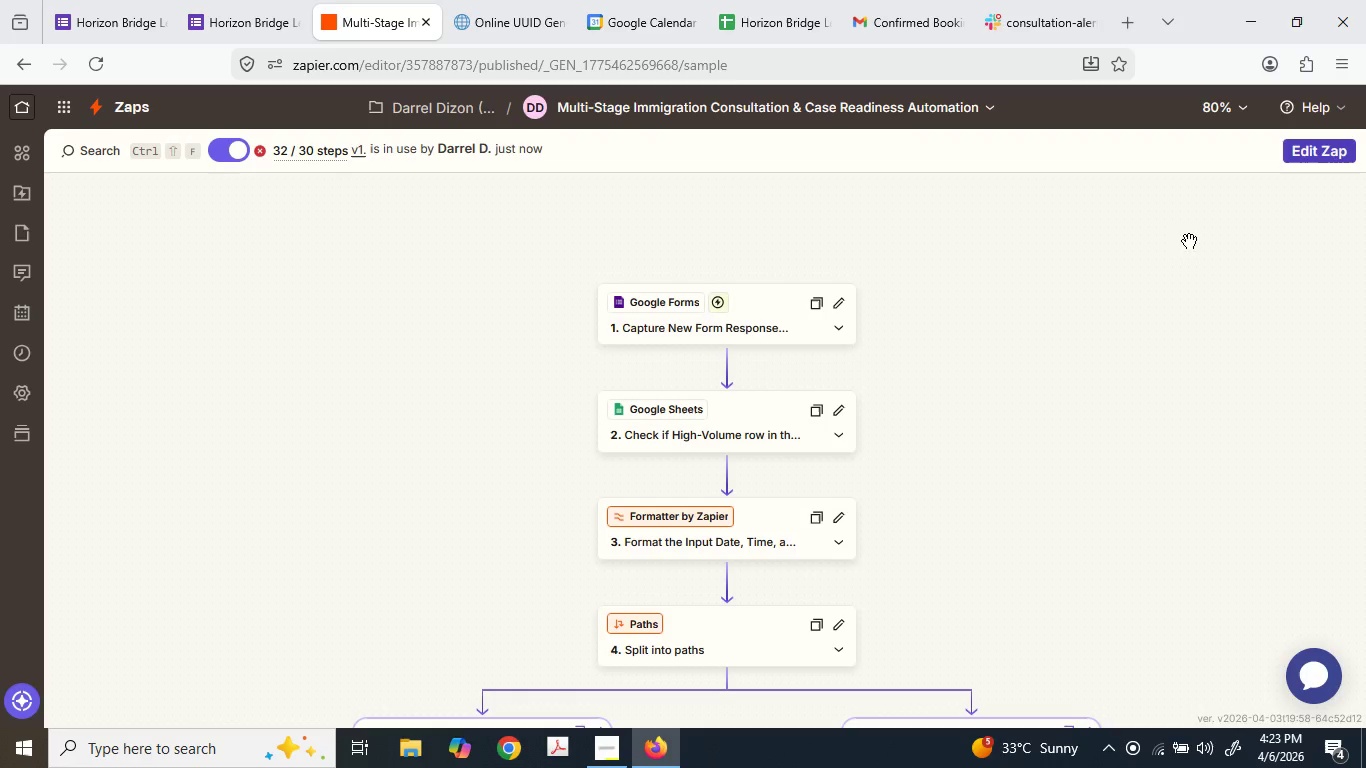 
scroll: coordinate [737, 422], scroll_direction: down, amount: 2.0
 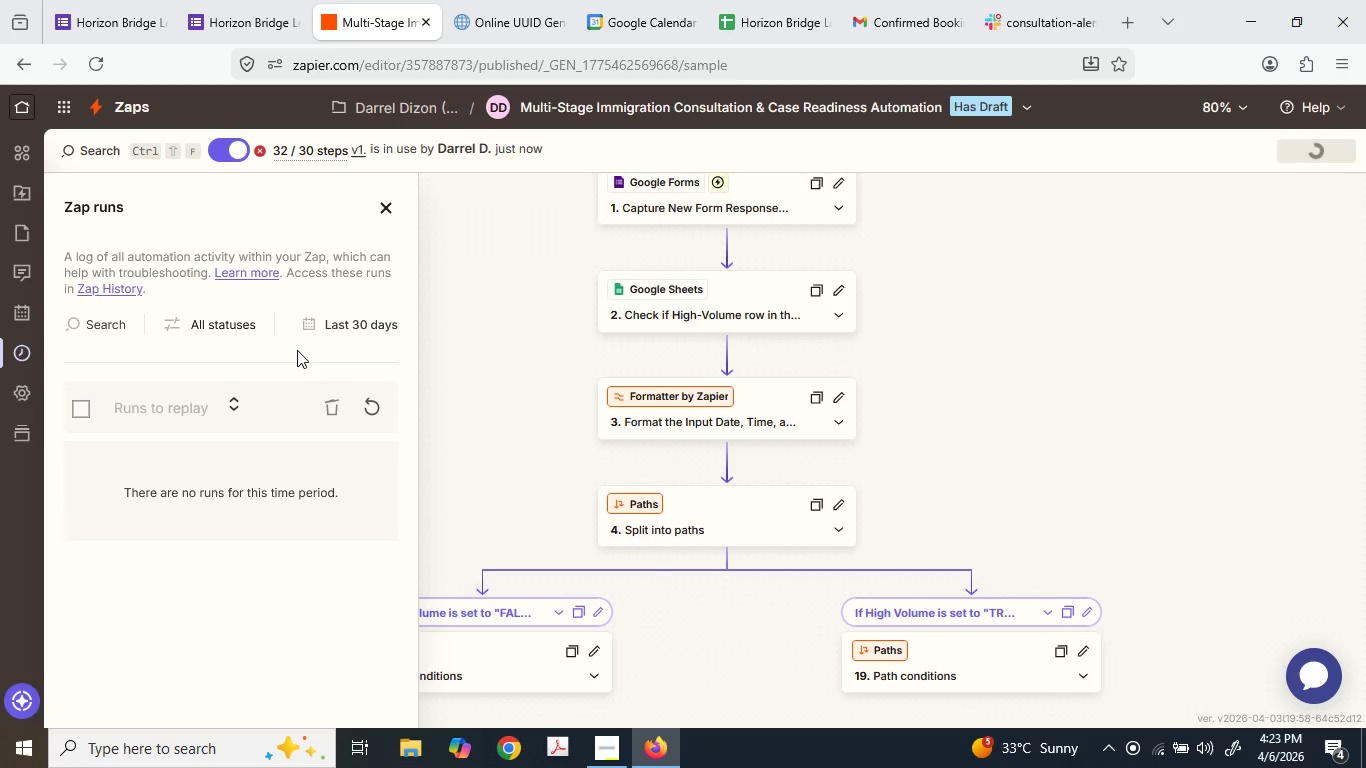 
wait(10.31)
 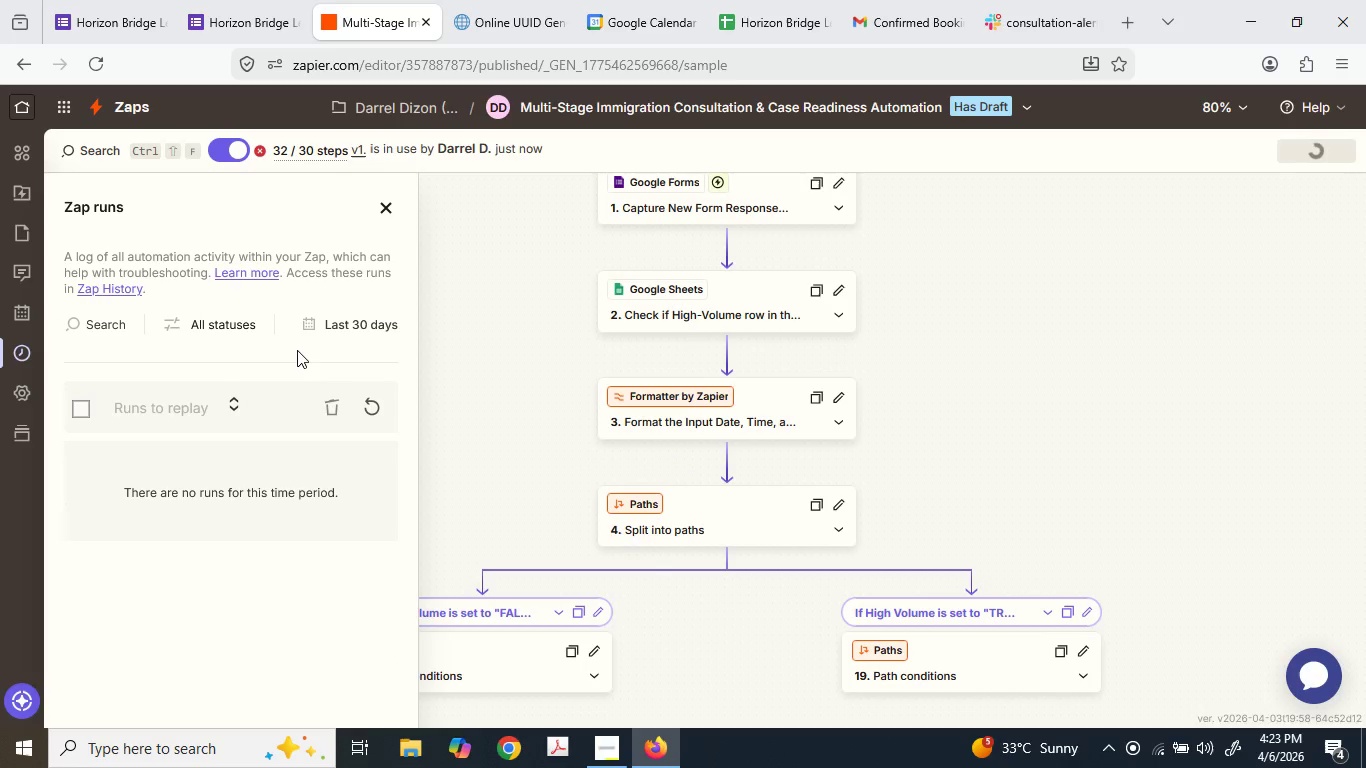 
left_click([340, 298])
 